 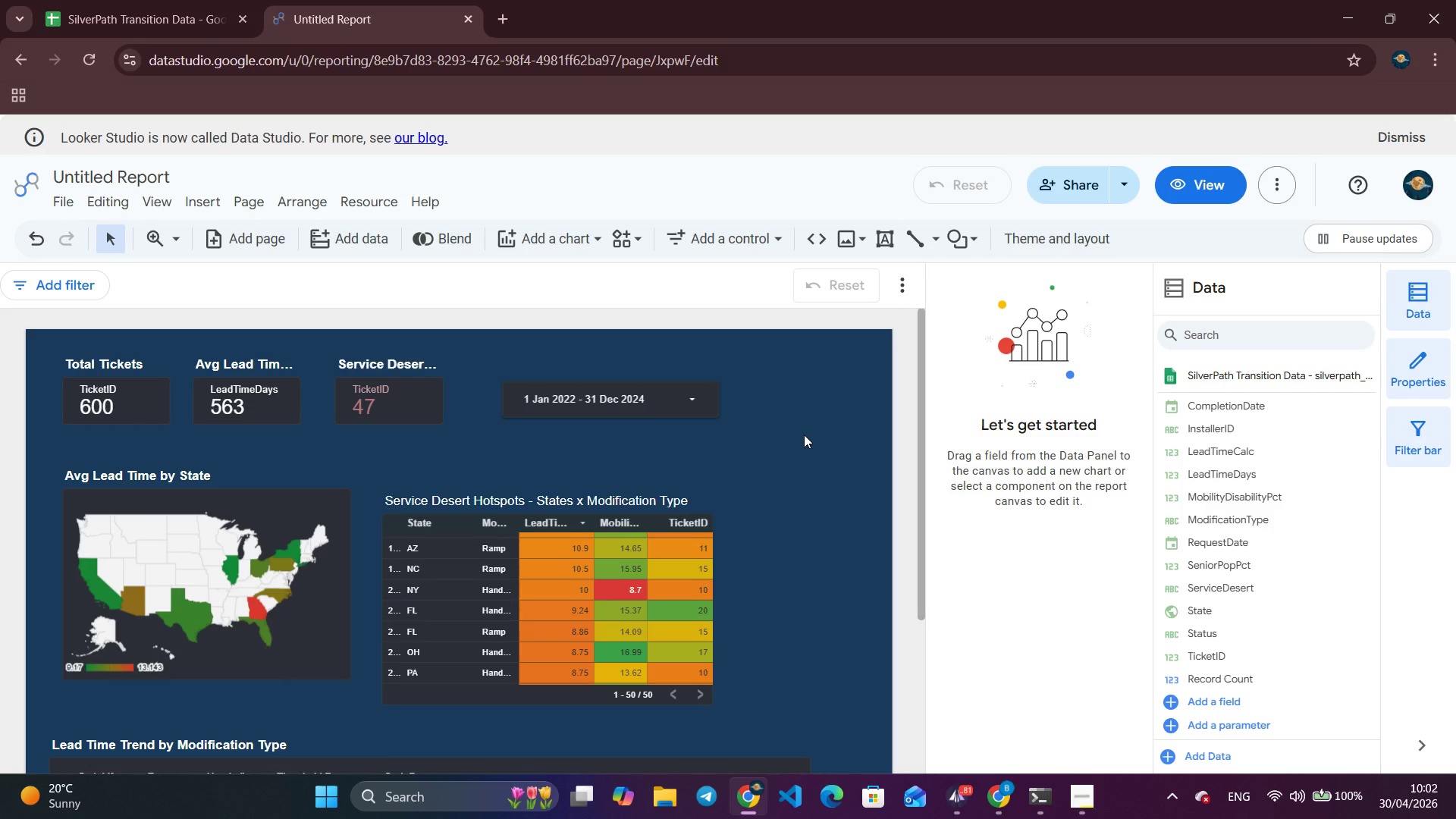 
left_click_drag(start_coordinate=[624, 398], to_coordinate=[589, 378])
 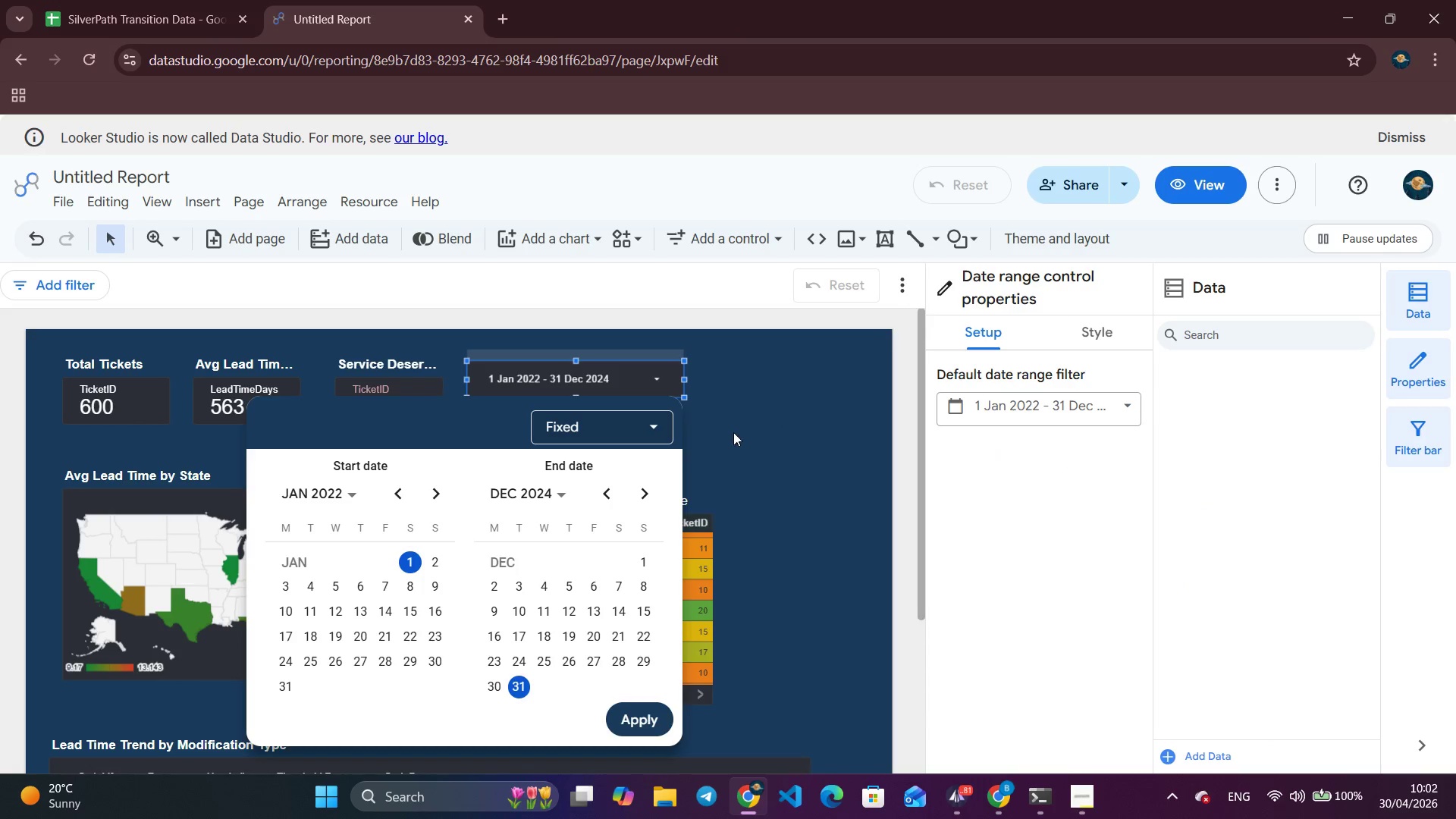 
left_click([748, 426])
 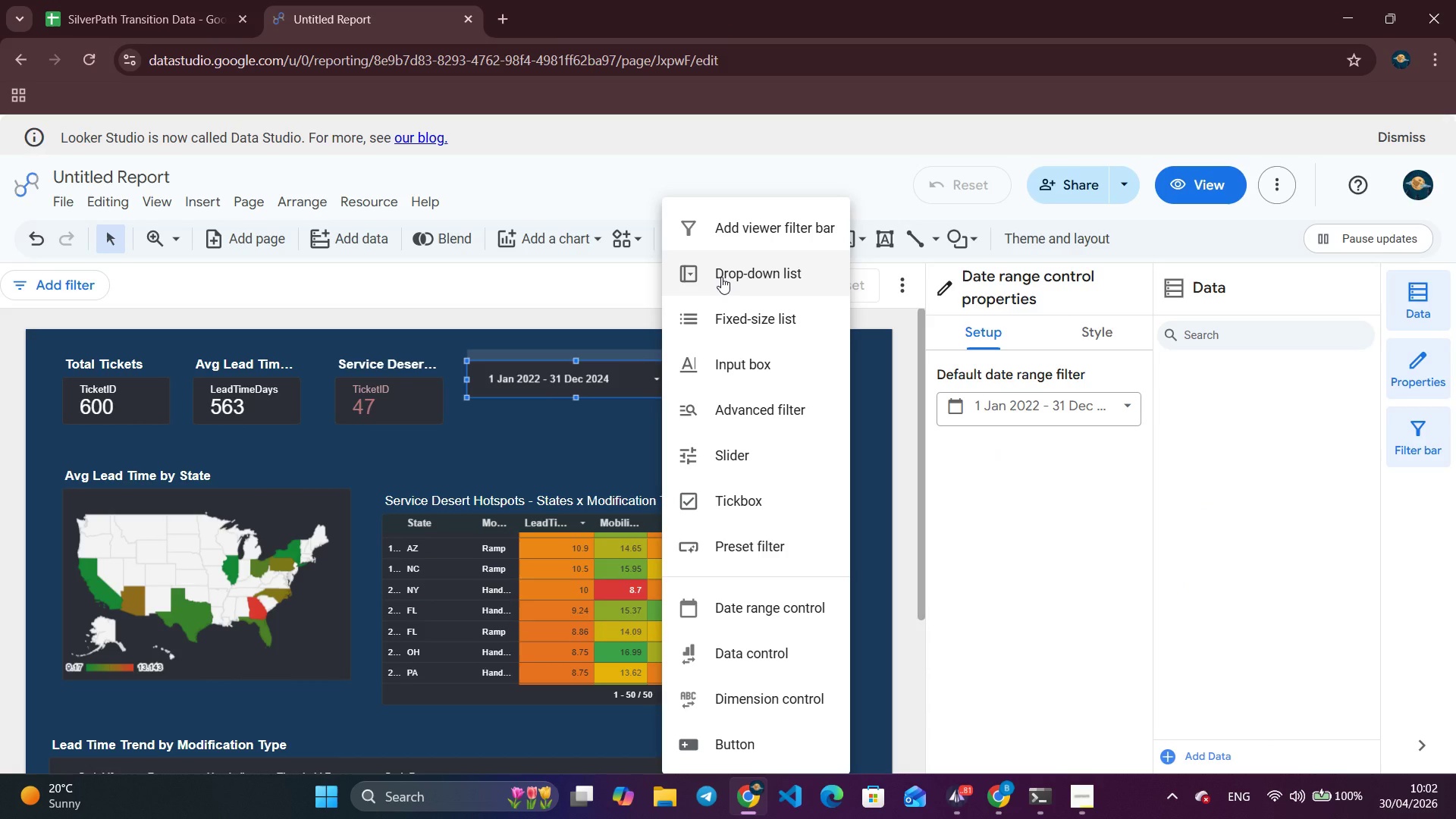 
left_click([721, 277])
 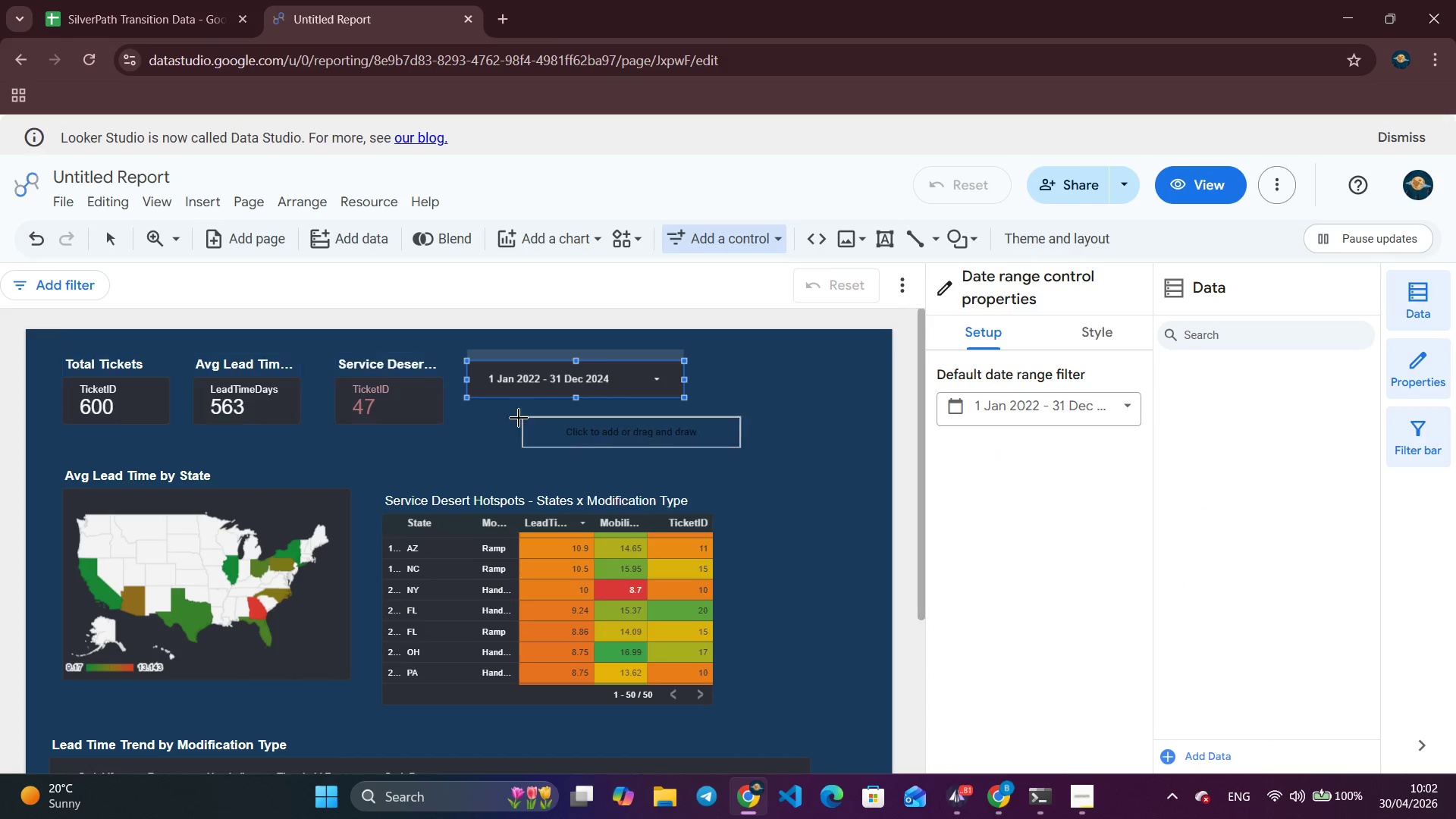 
left_click([514, 419])
 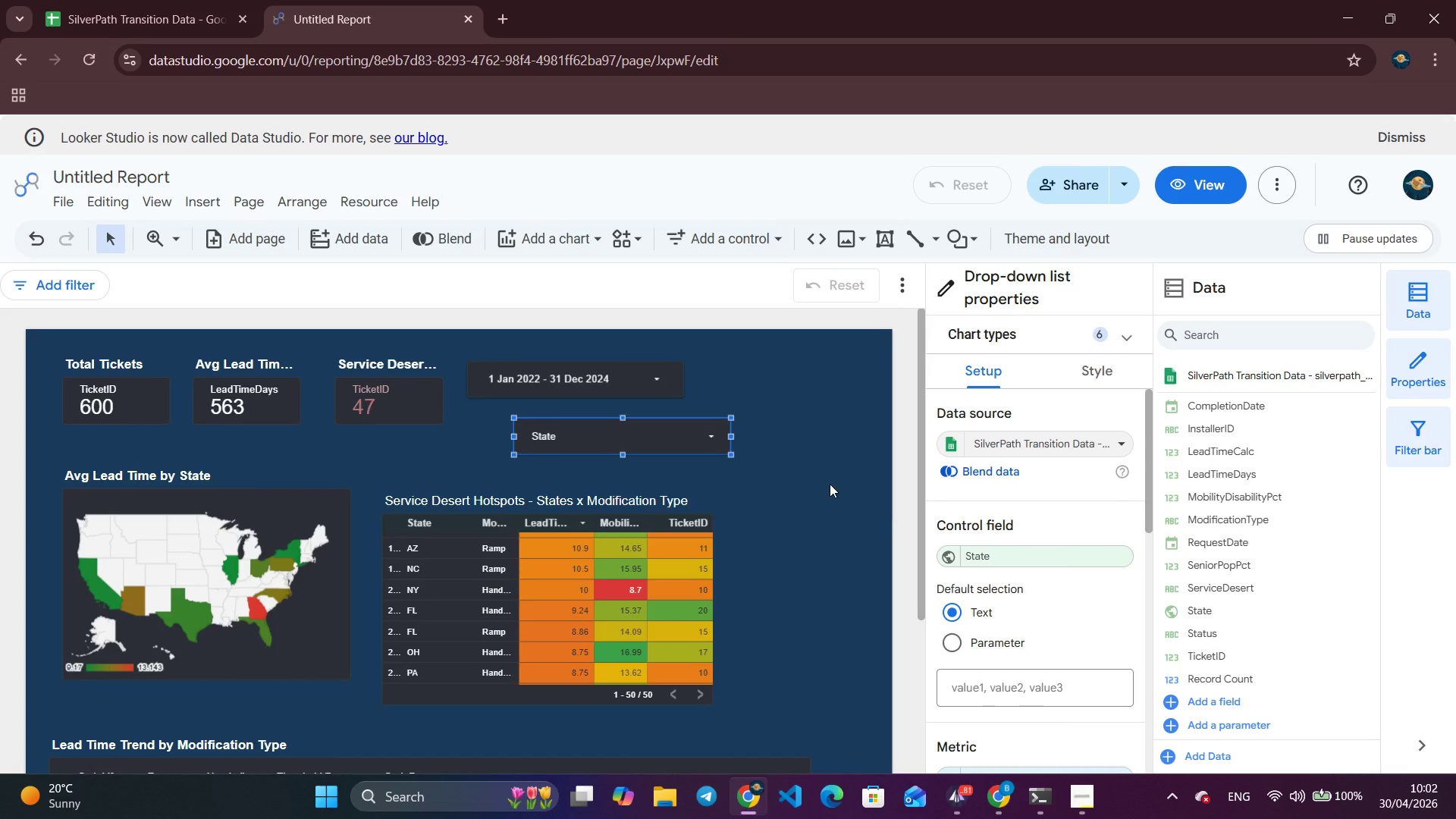 
wait(19.67)
 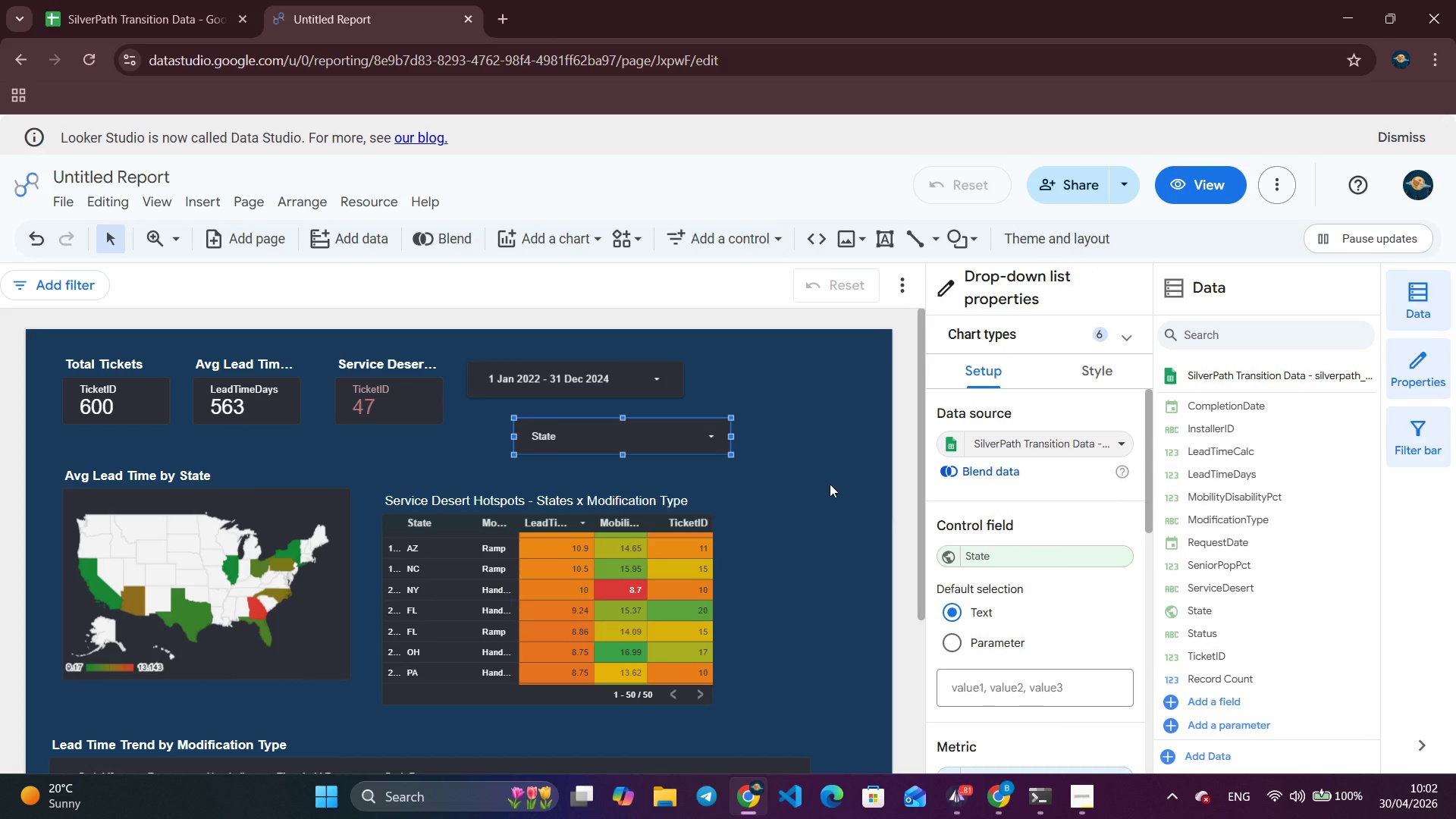 
left_click([1016, 551])
 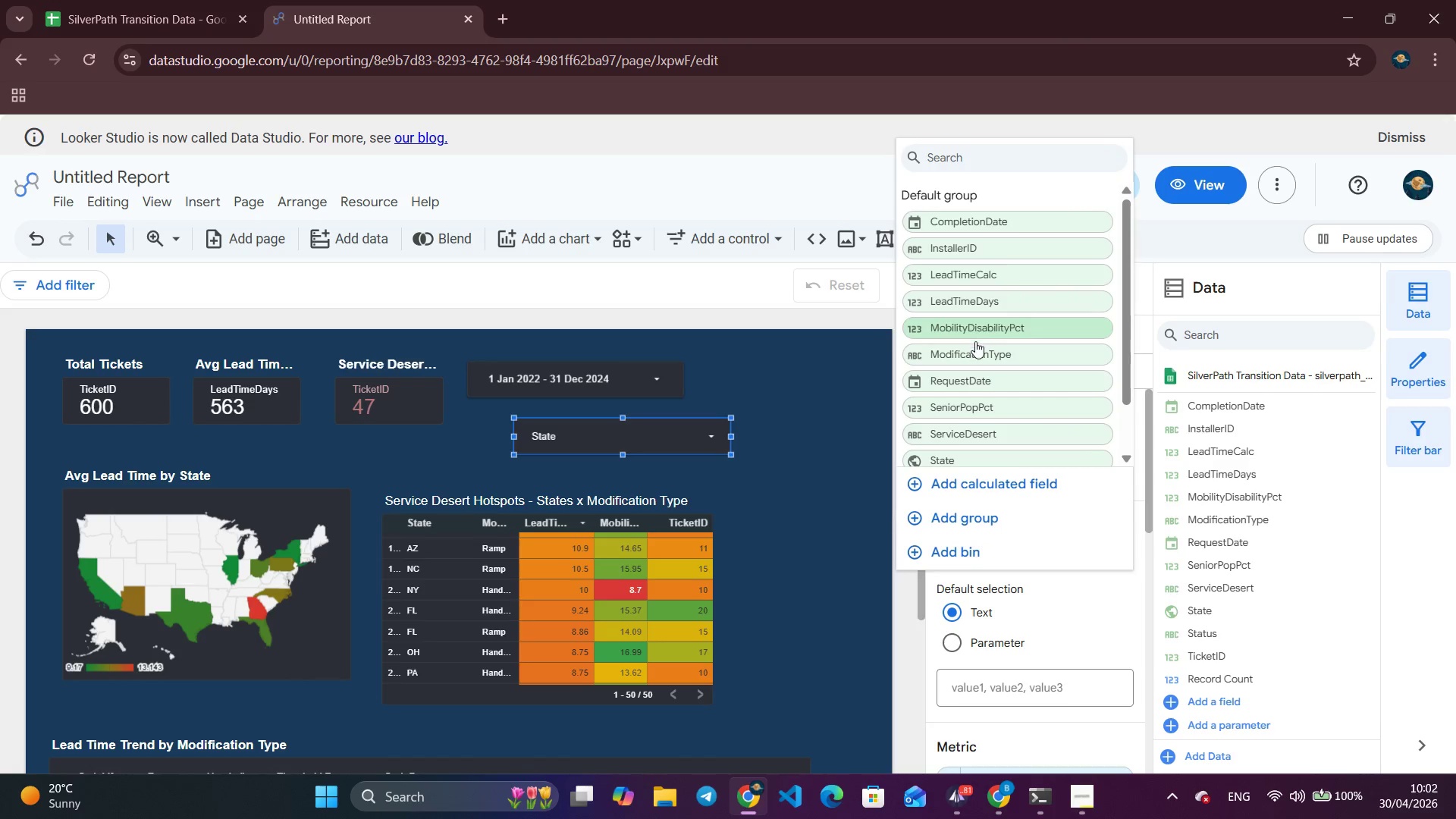 
left_click([977, 345])
 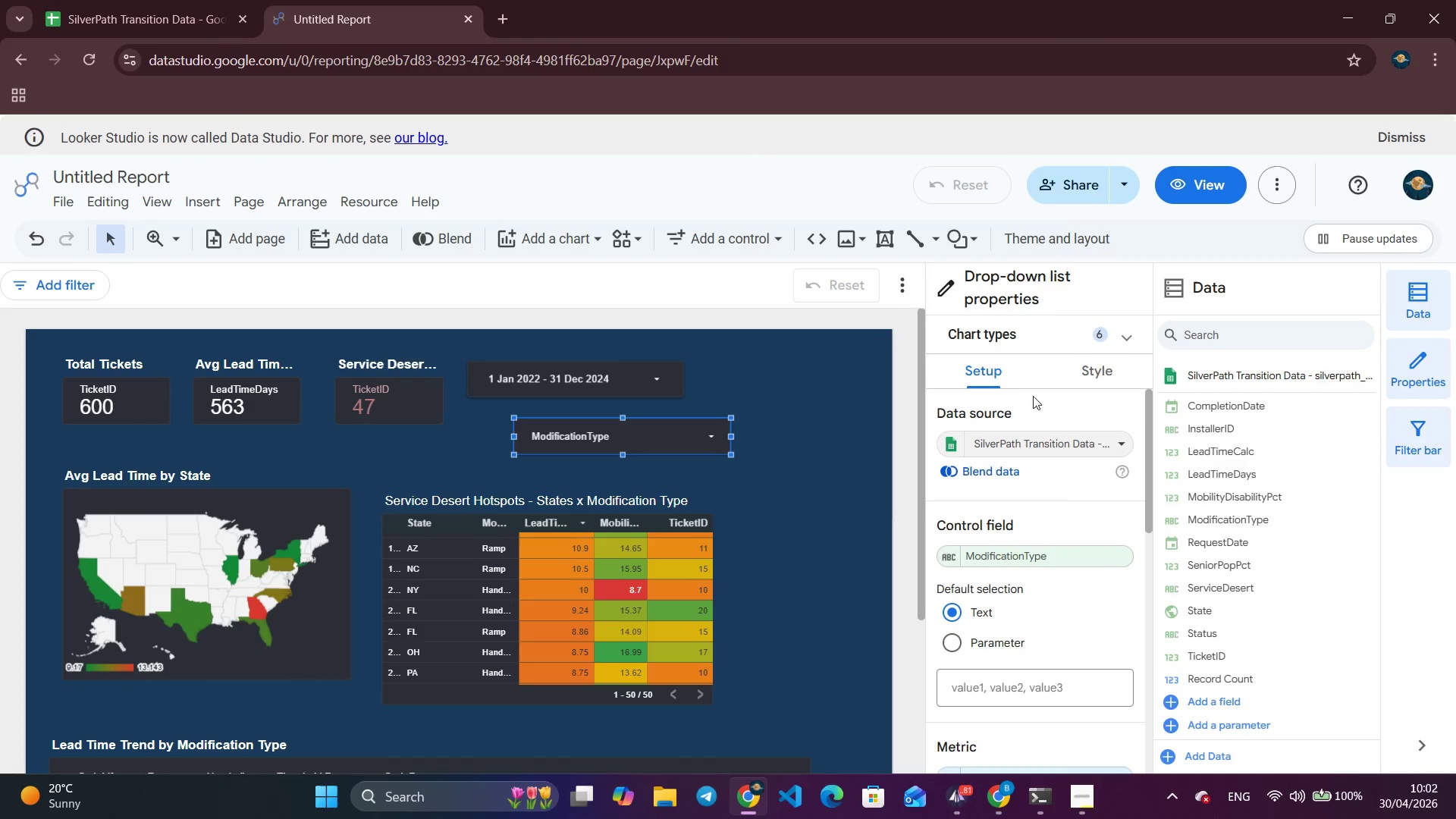 
left_click([1095, 370])
 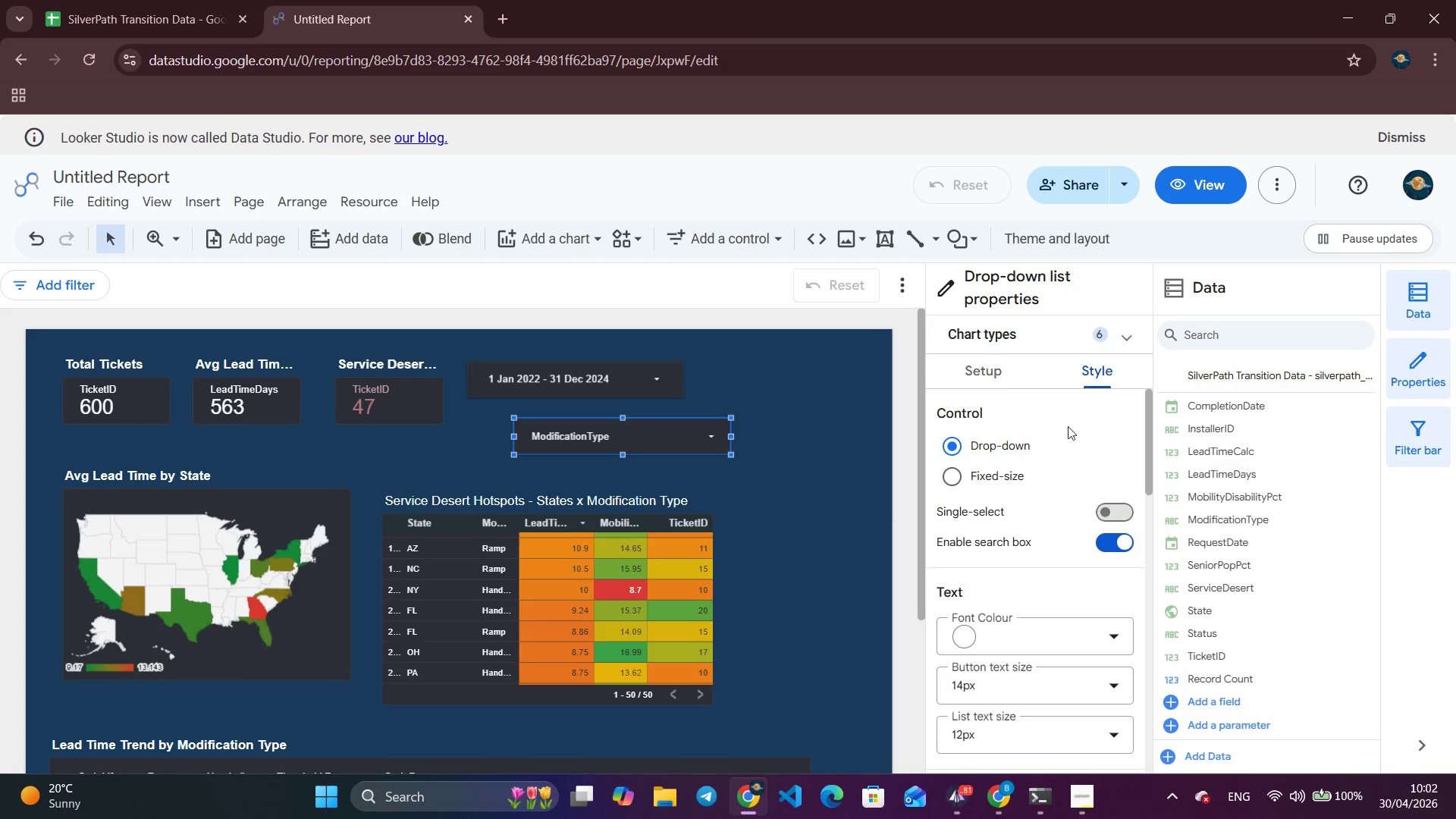 
scroll: coordinate [998, 476], scroll_direction: up, amount: 11.0
 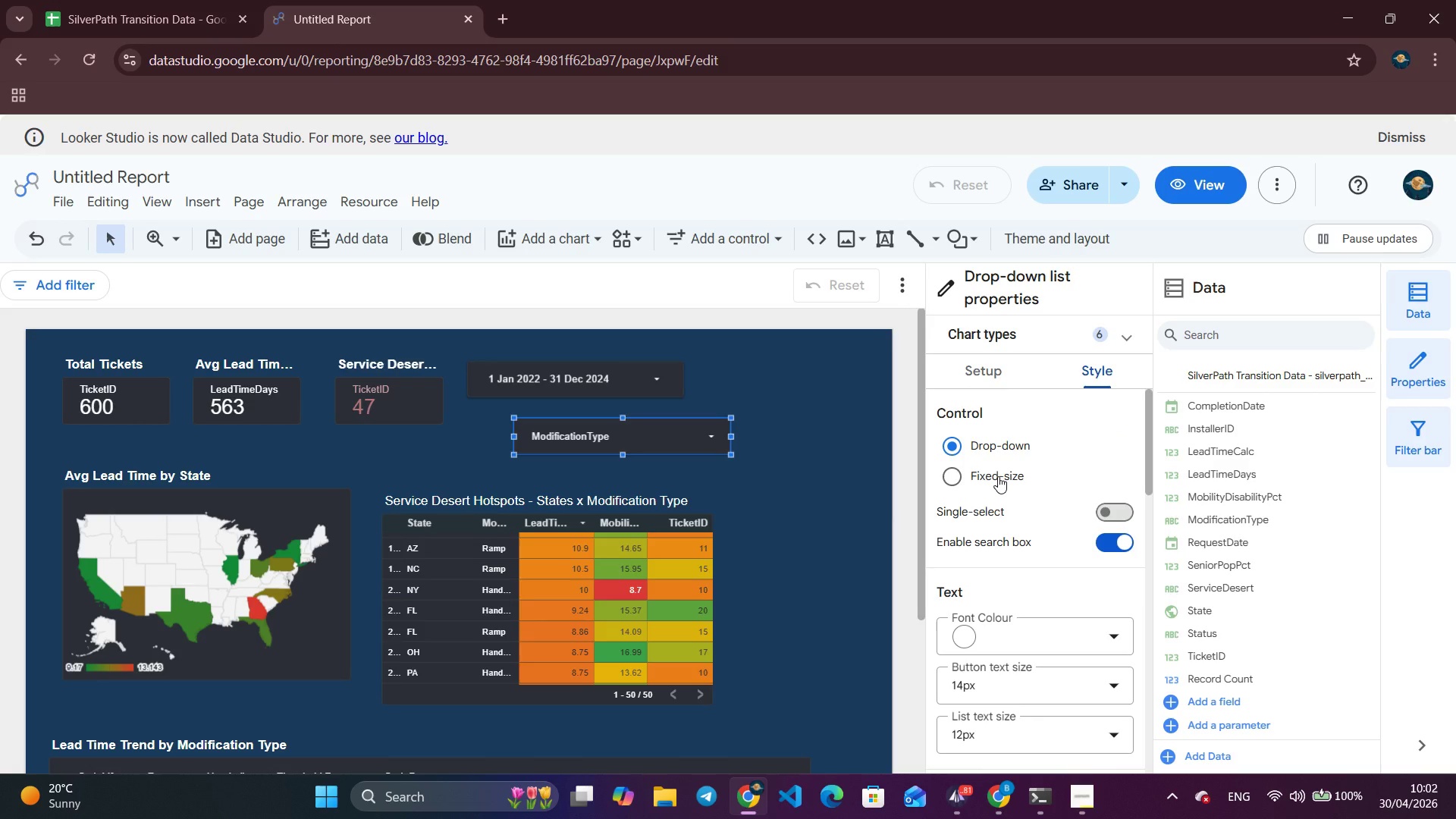 
left_click([984, 380])
 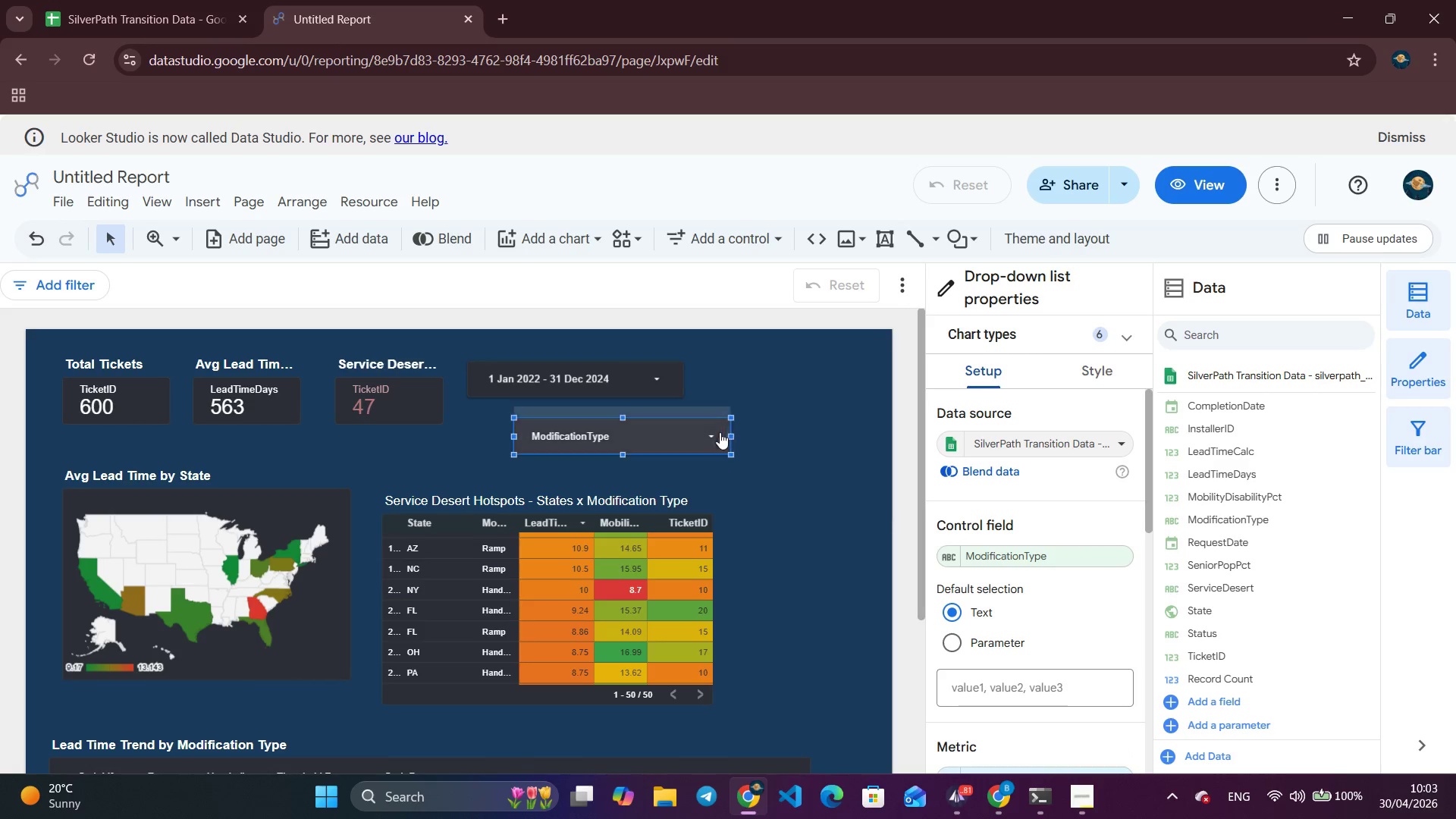 
left_click([700, 435])
 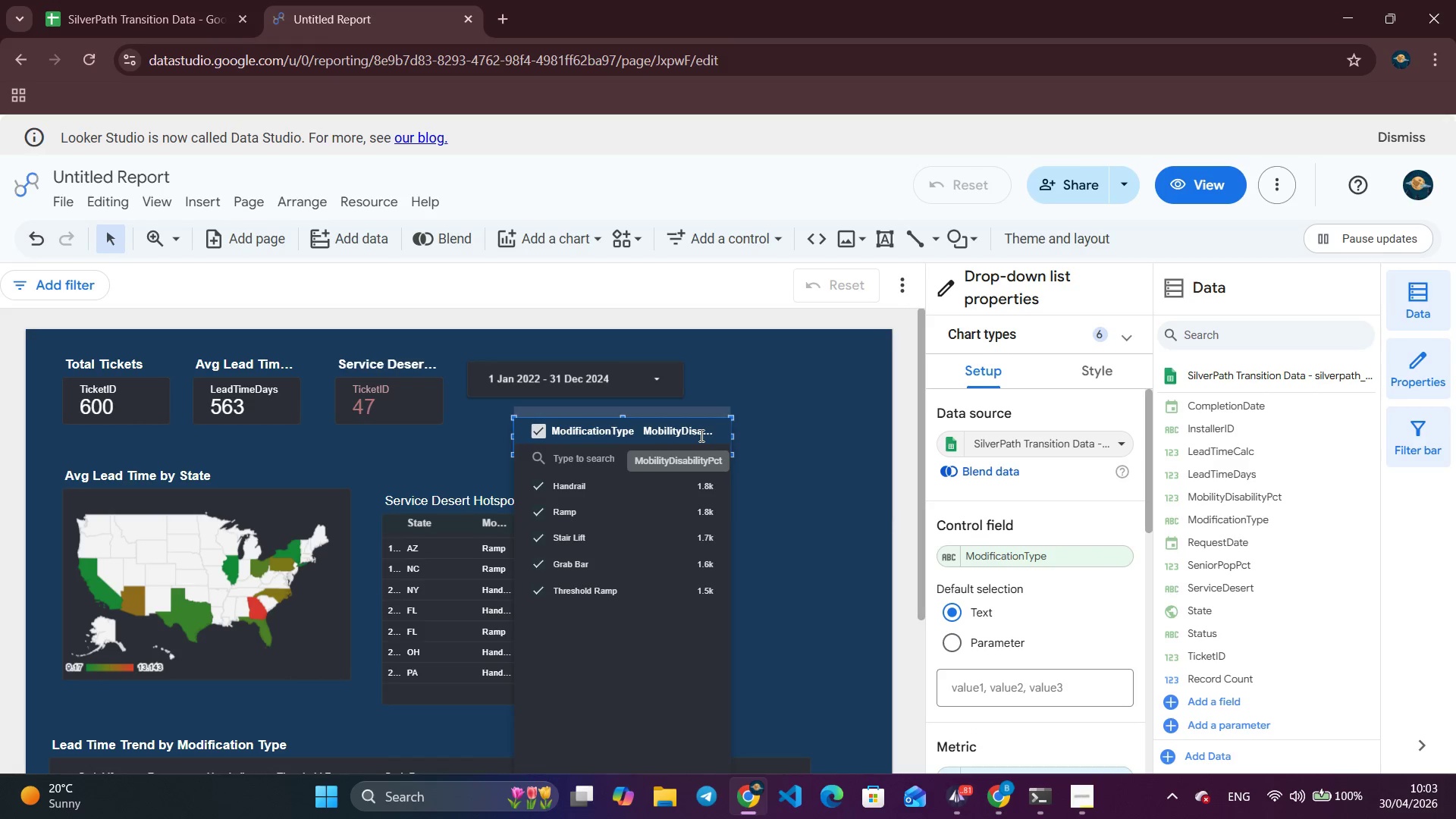 
left_click([701, 436])
 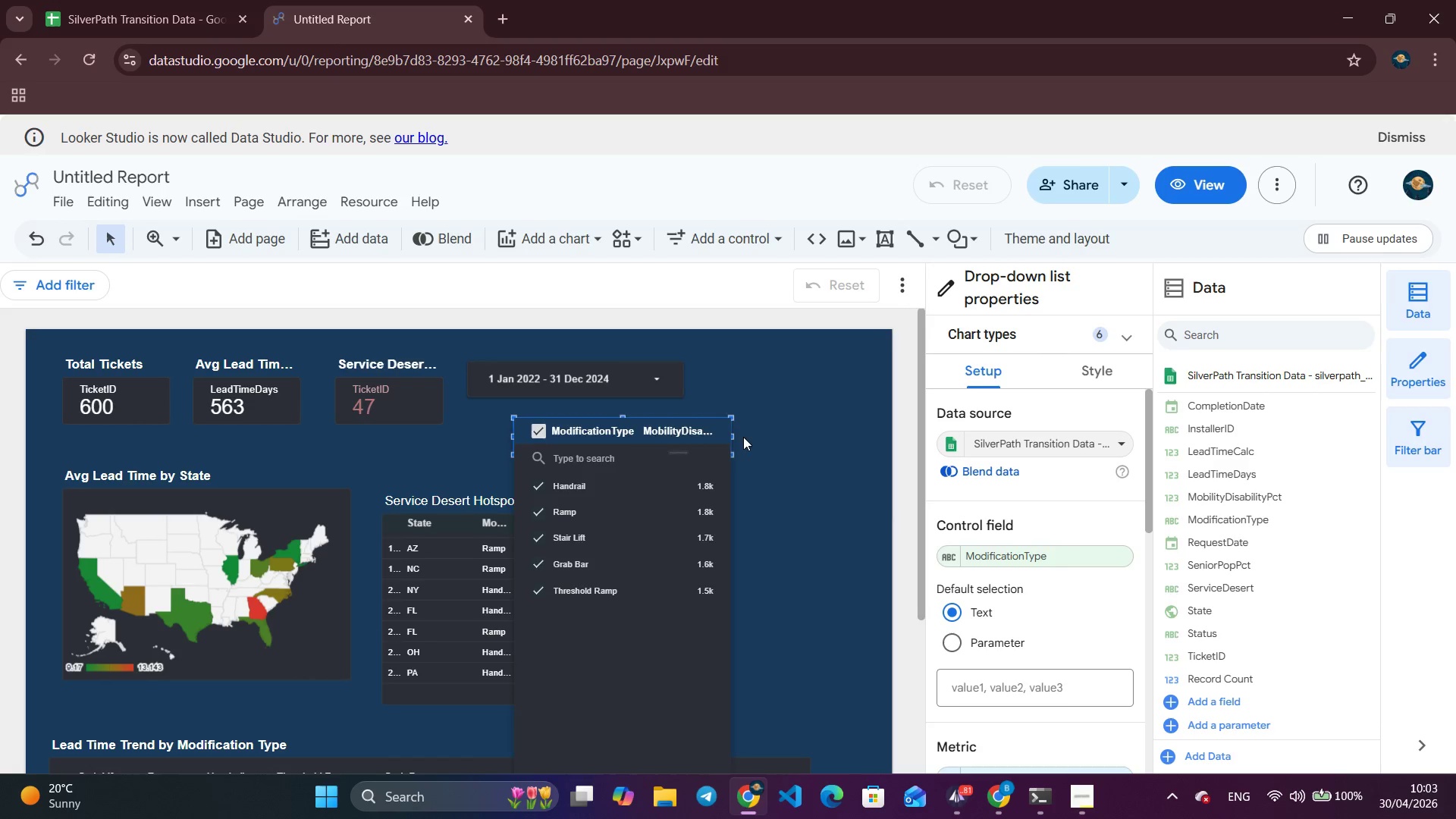 
left_click([789, 438])
 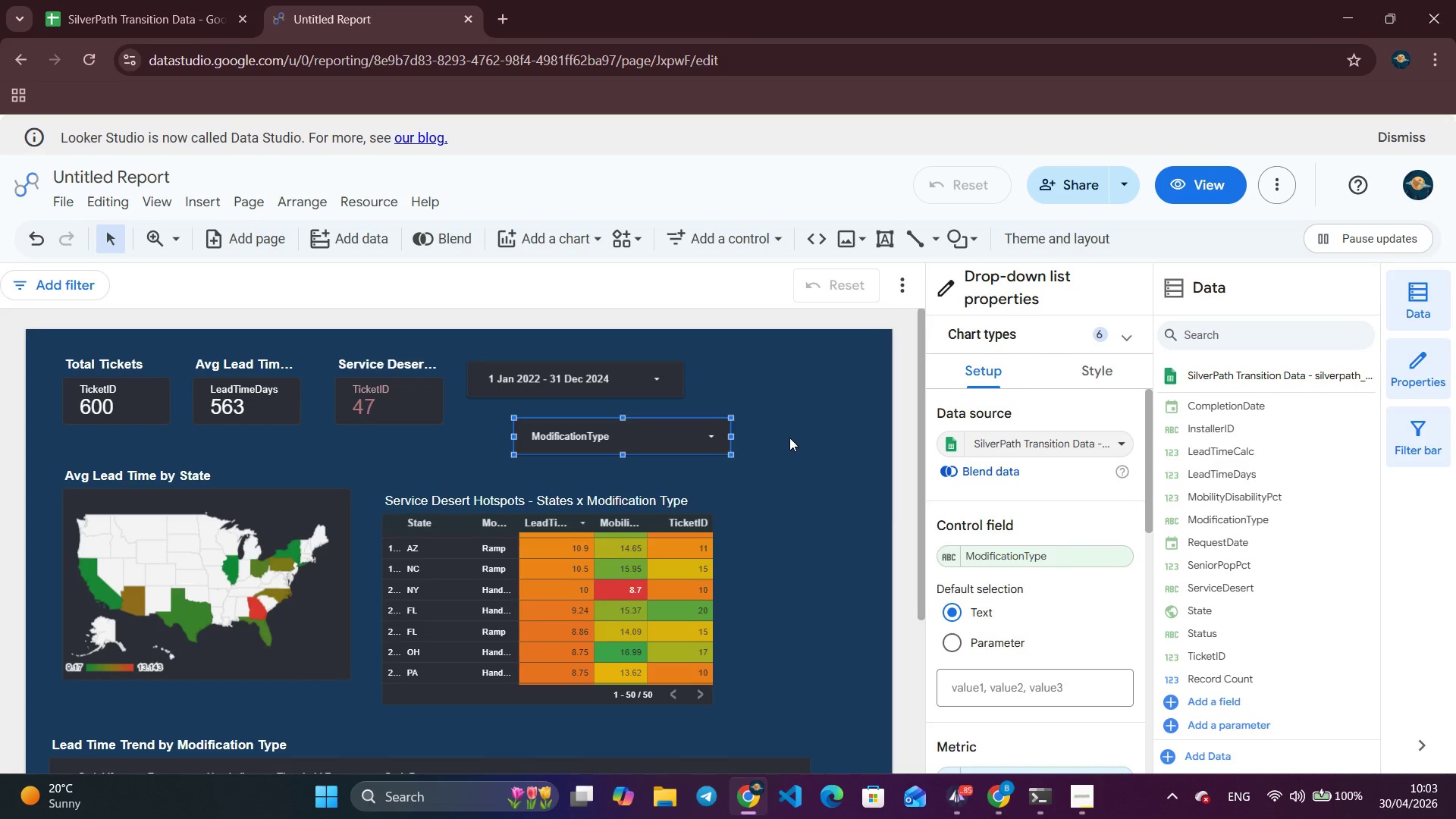 
wait(56.7)
 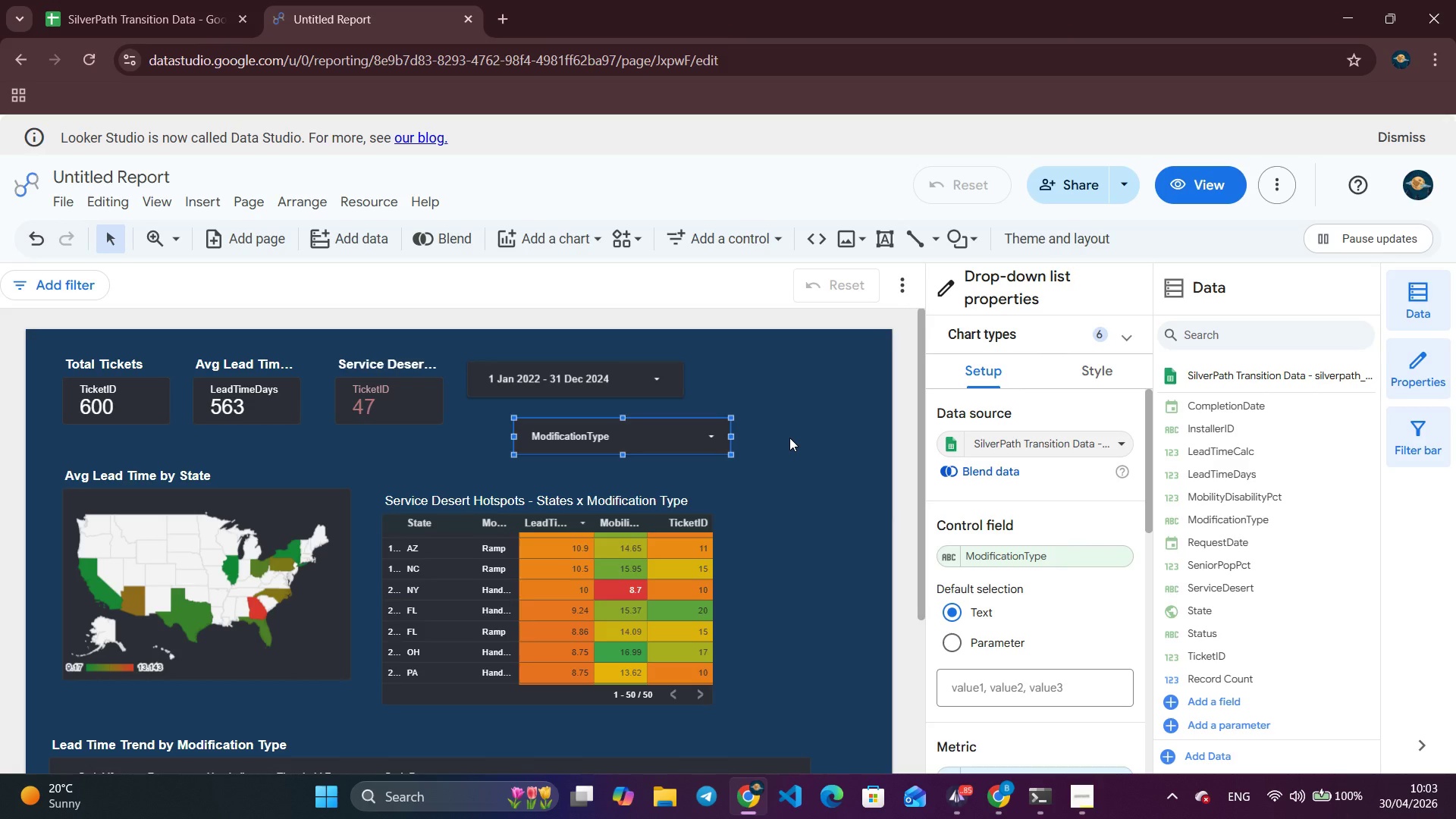 
left_click([1082, 377])
 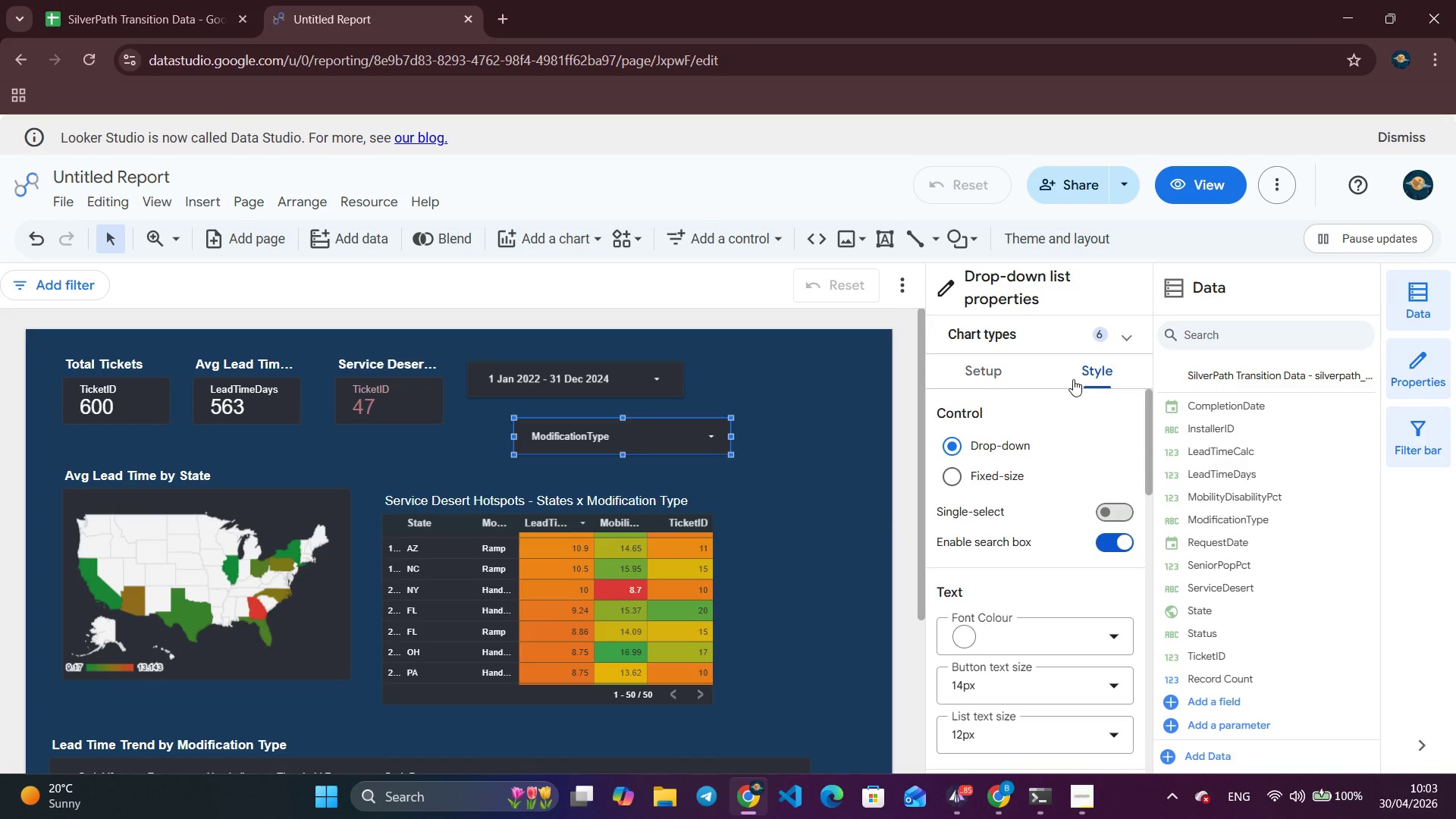 
scroll: coordinate [1031, 508], scroll_direction: down, amount: 6.0
 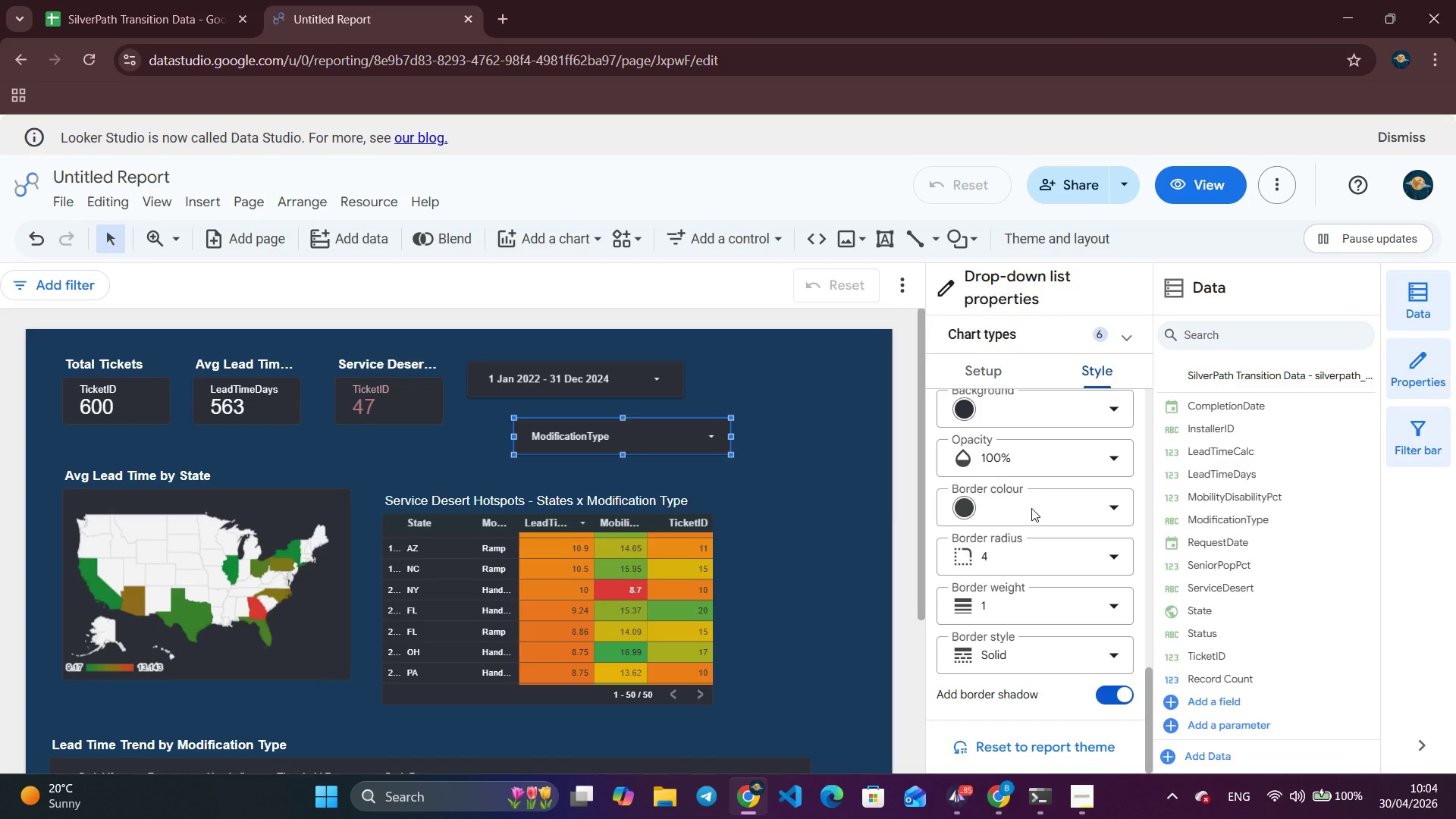 
scroll: coordinate [1024, 497], scroll_direction: up, amount: 20.0
 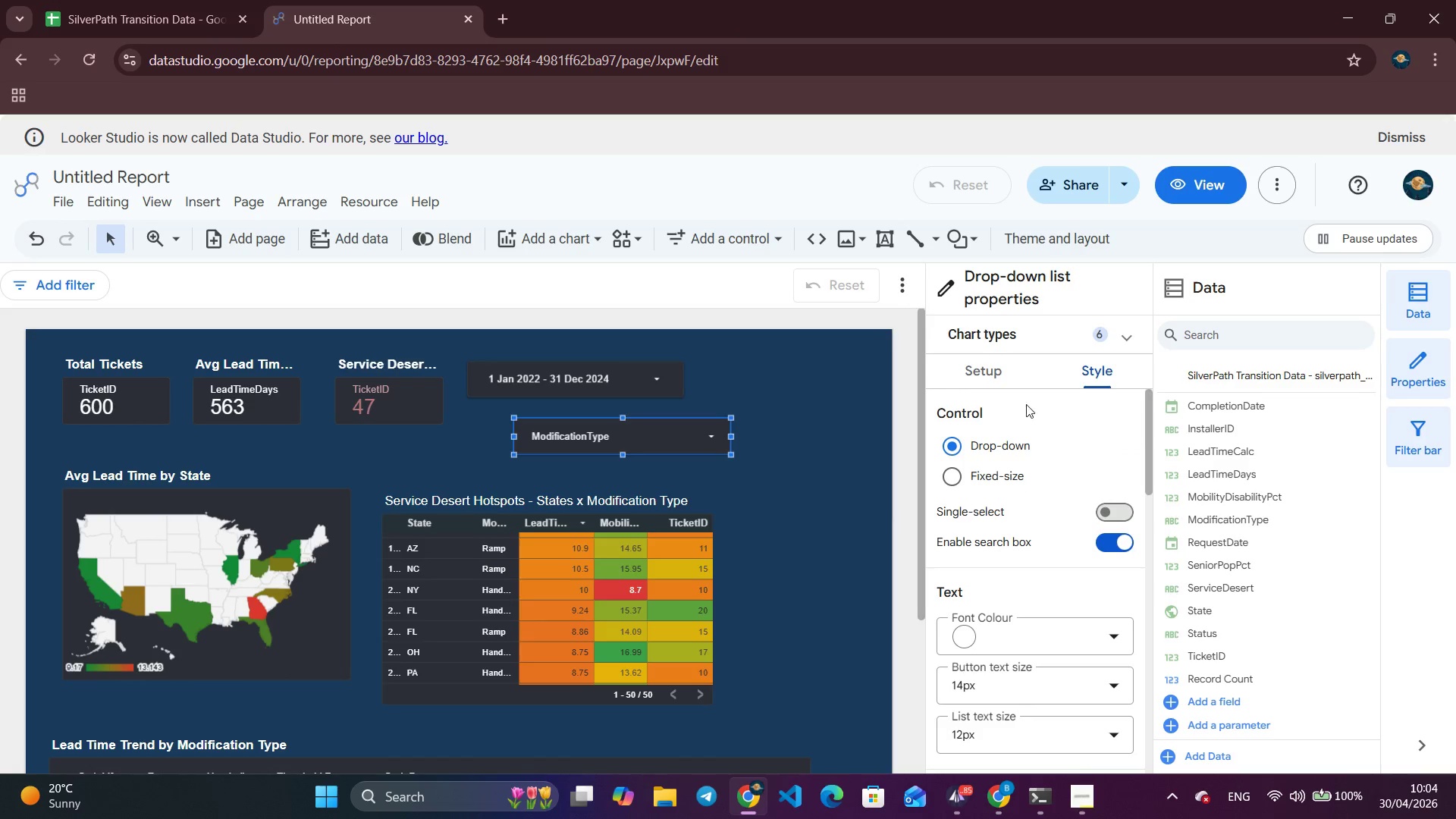 
left_click([949, 473])
 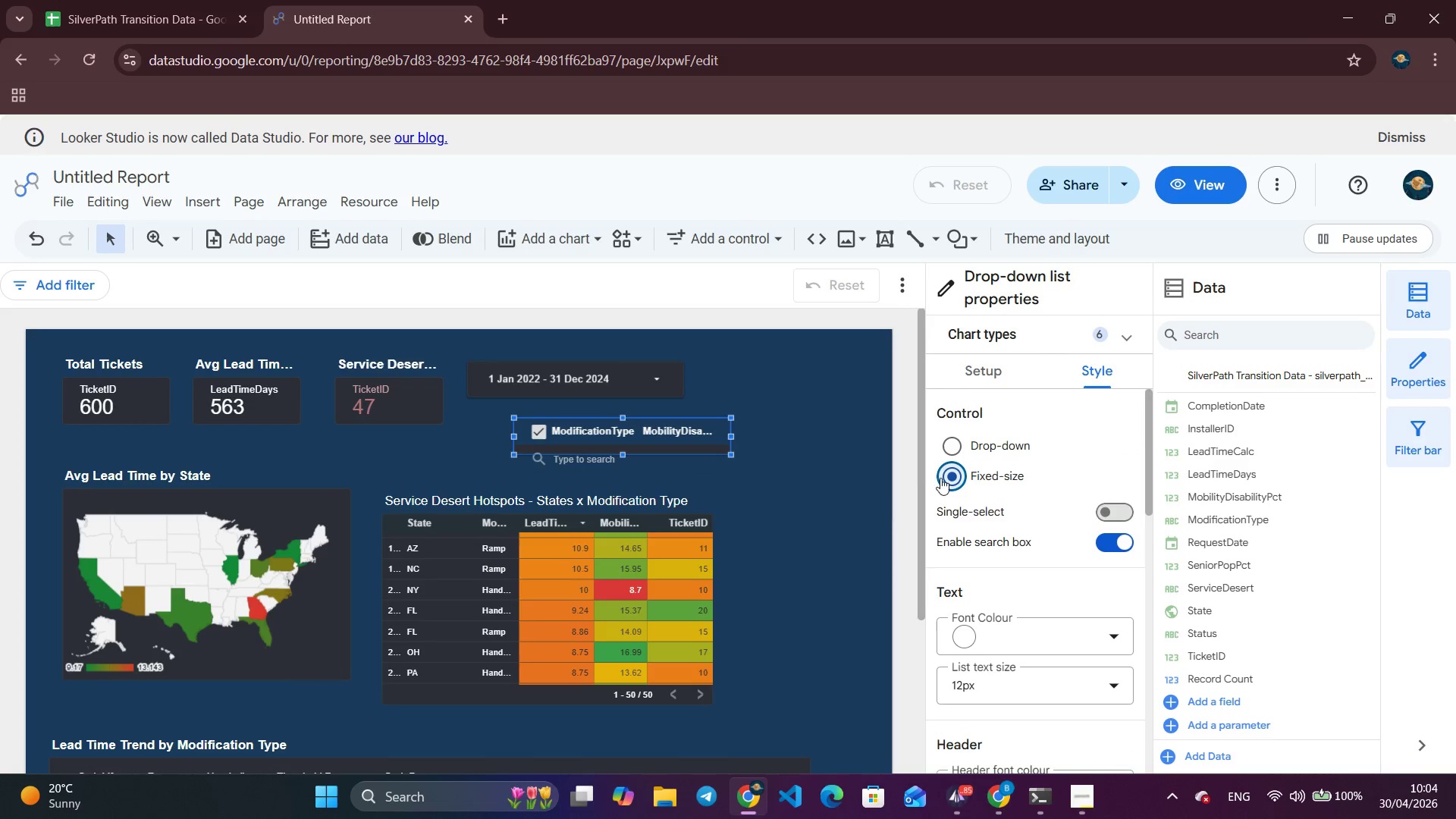 
mouse_move([701, 459])
 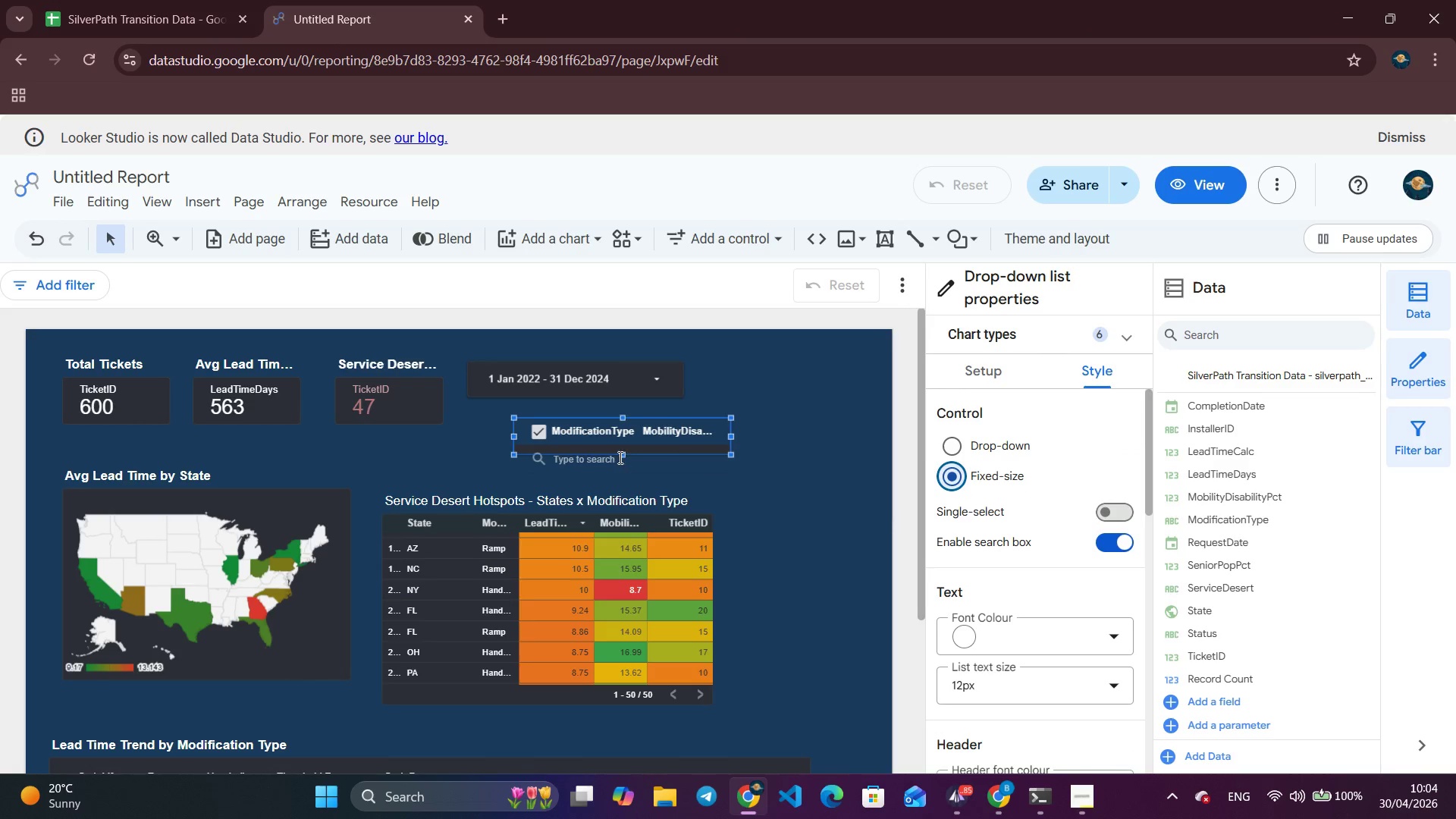 
left_click_drag(start_coordinate=[619, 457], to_coordinate=[729, 435])
 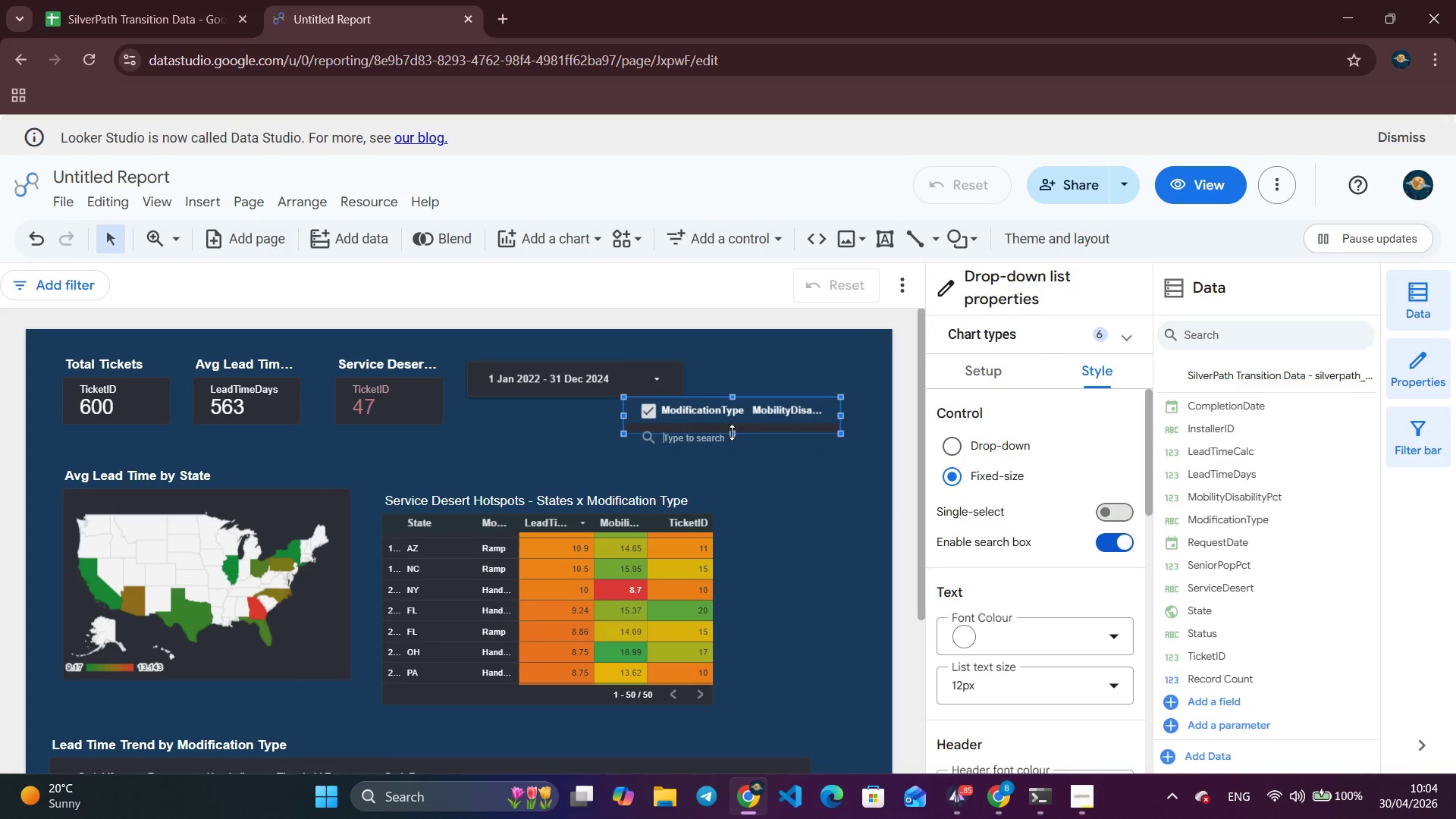 
left_click_drag(start_coordinate=[733, 432], to_coordinate=[737, 521])
 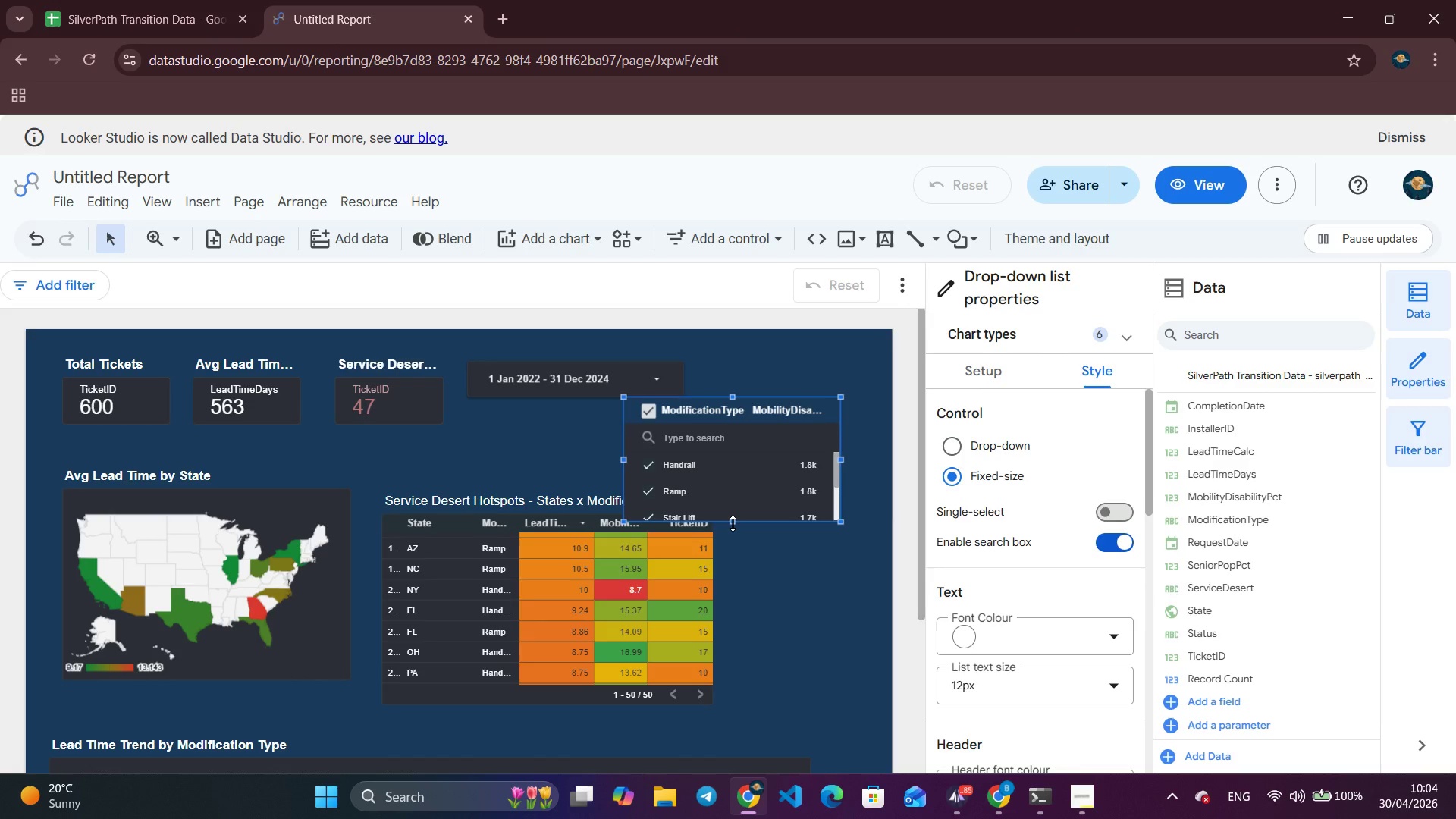 
left_click_drag(start_coordinate=[733, 523], to_coordinate=[716, 437])
 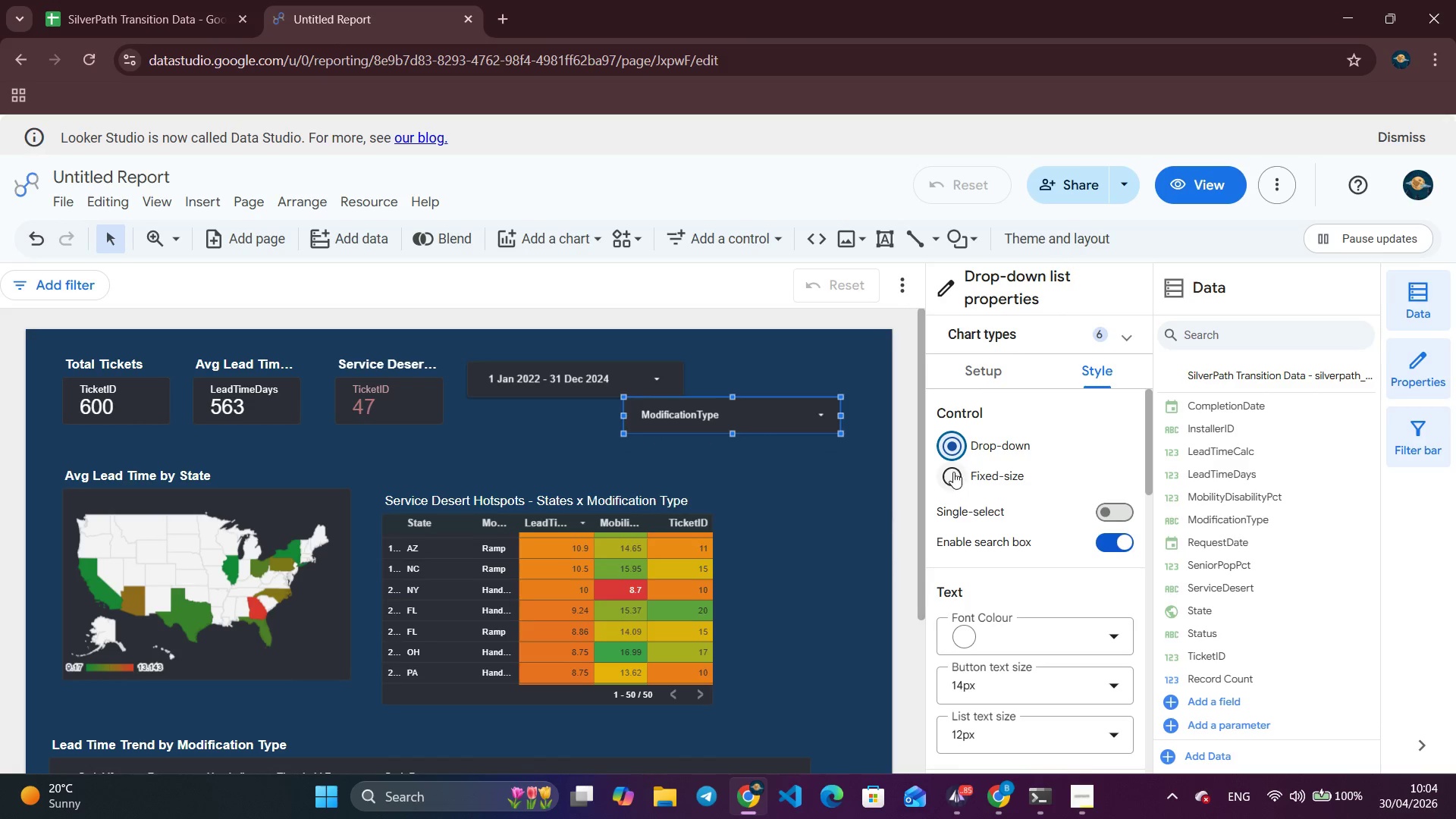 
left_click([853, 504])
 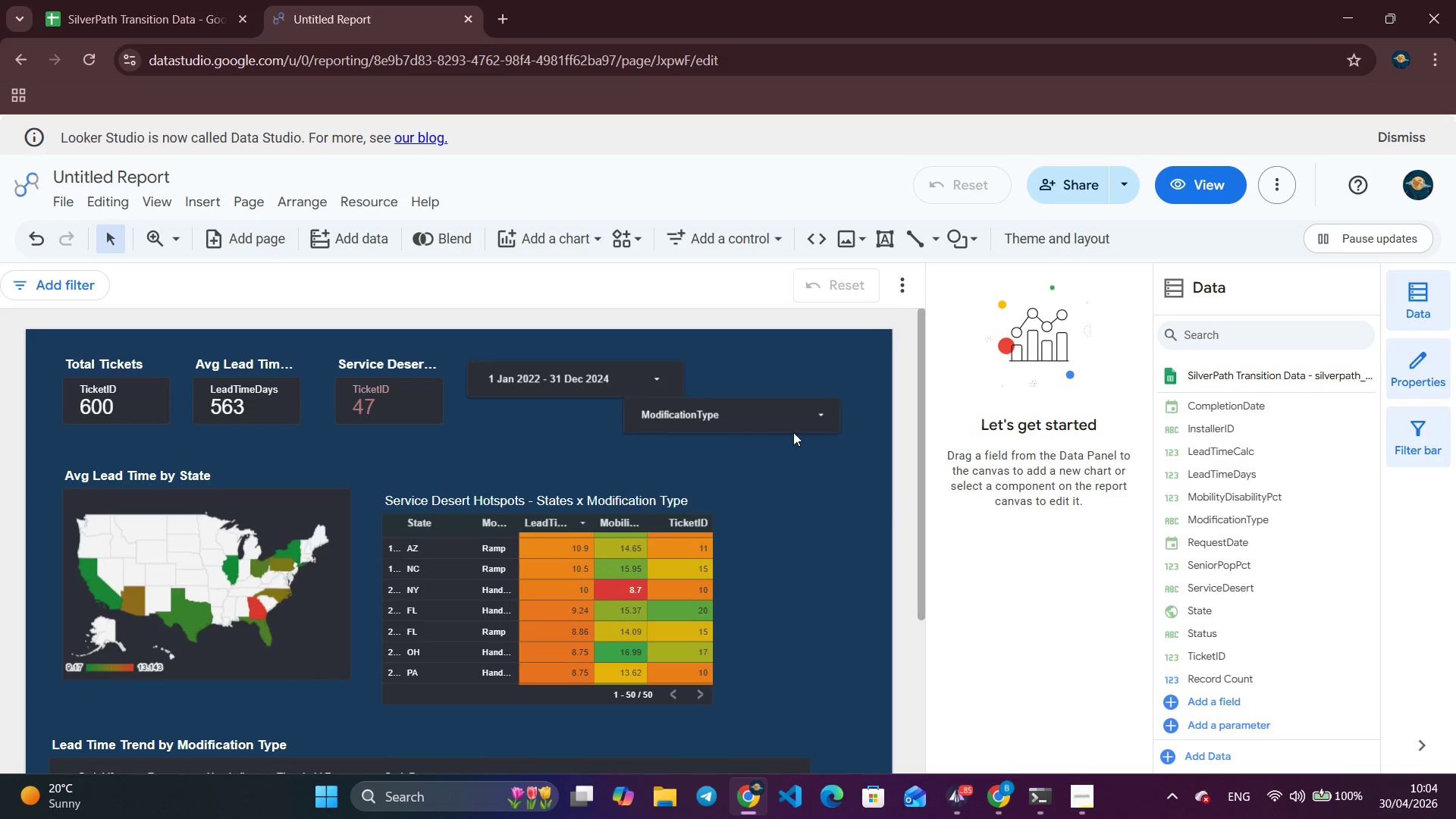 
left_click([768, 408])
 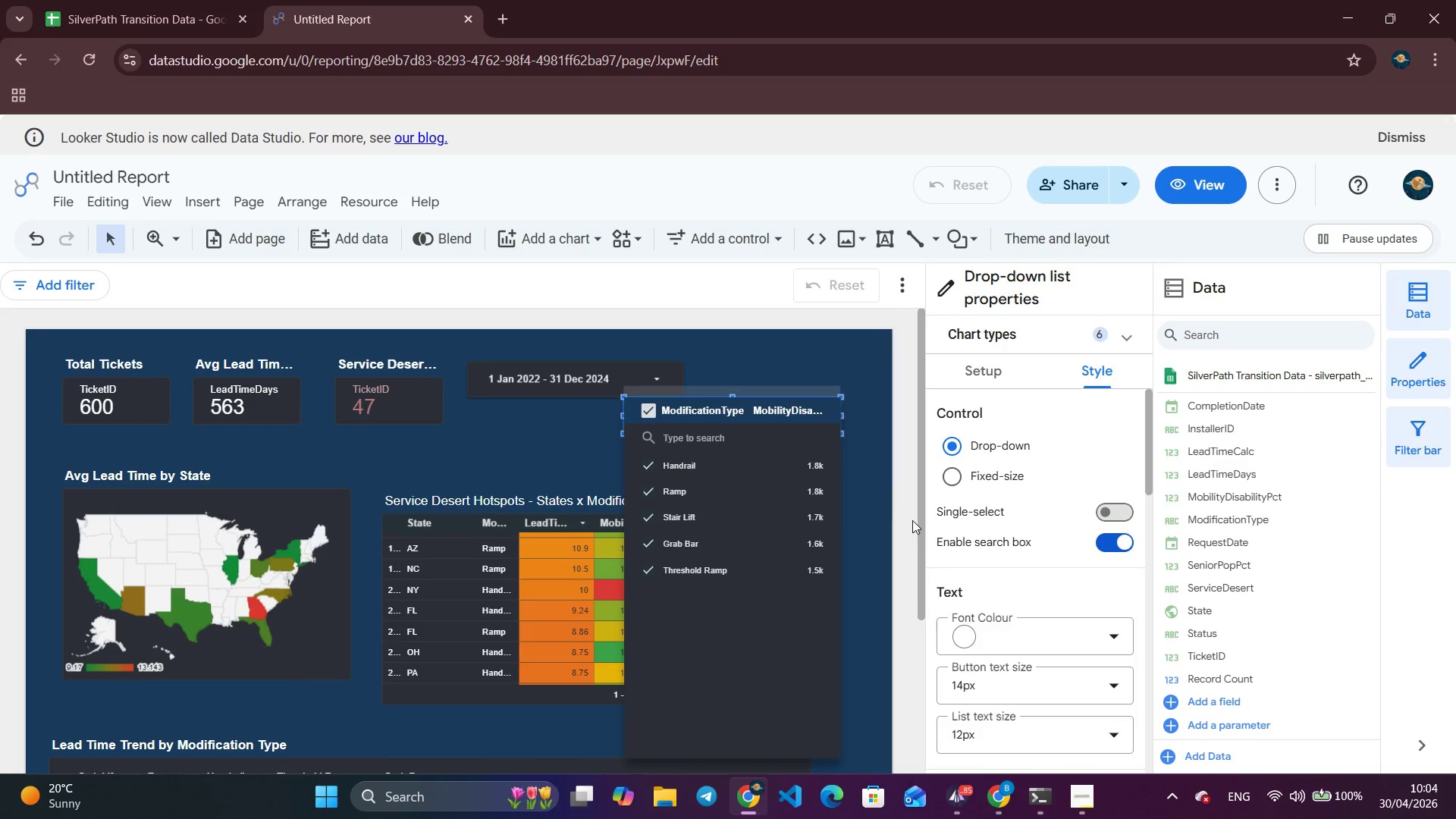 
left_click([881, 500])
 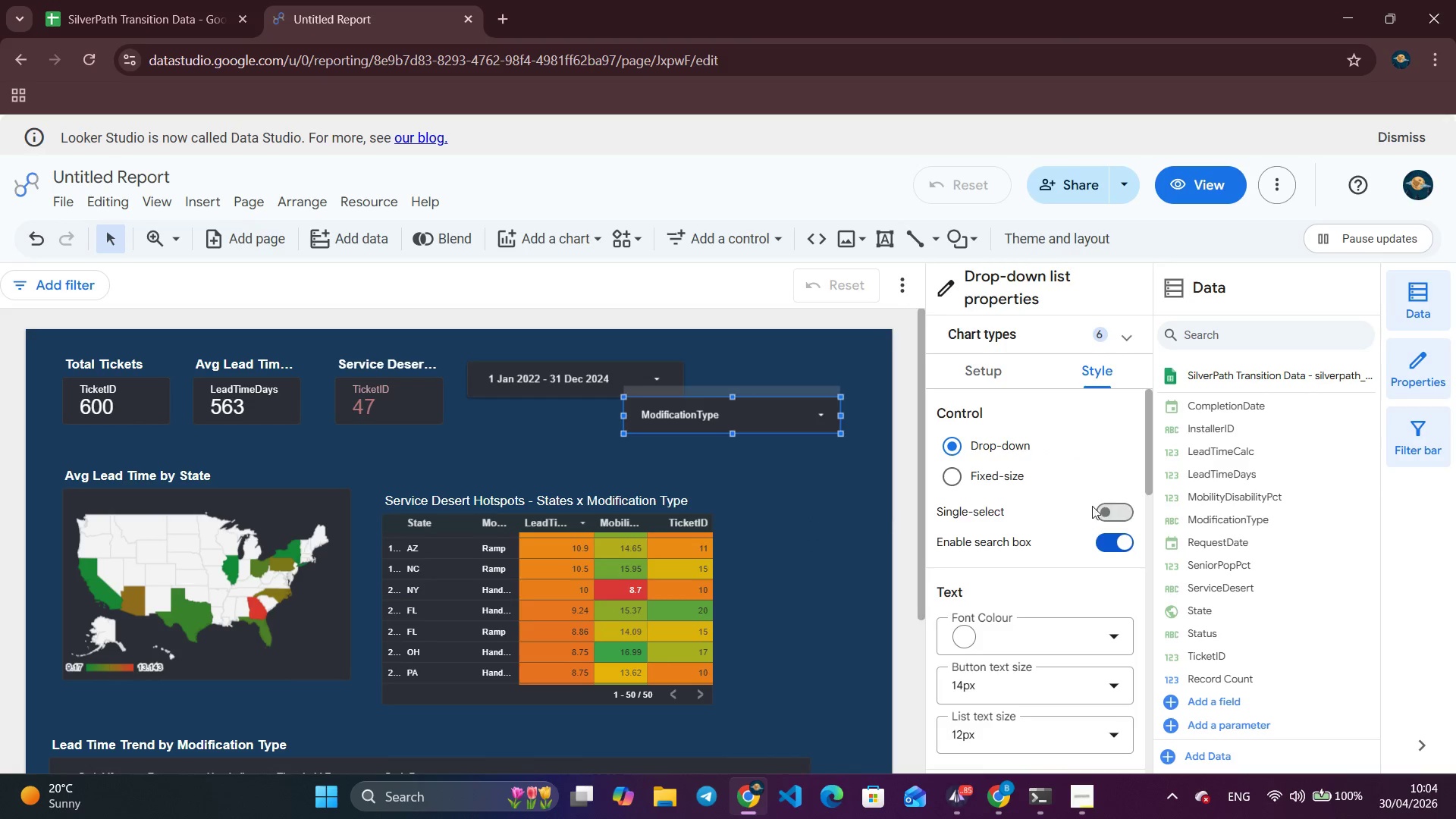 
left_click([1112, 510])
 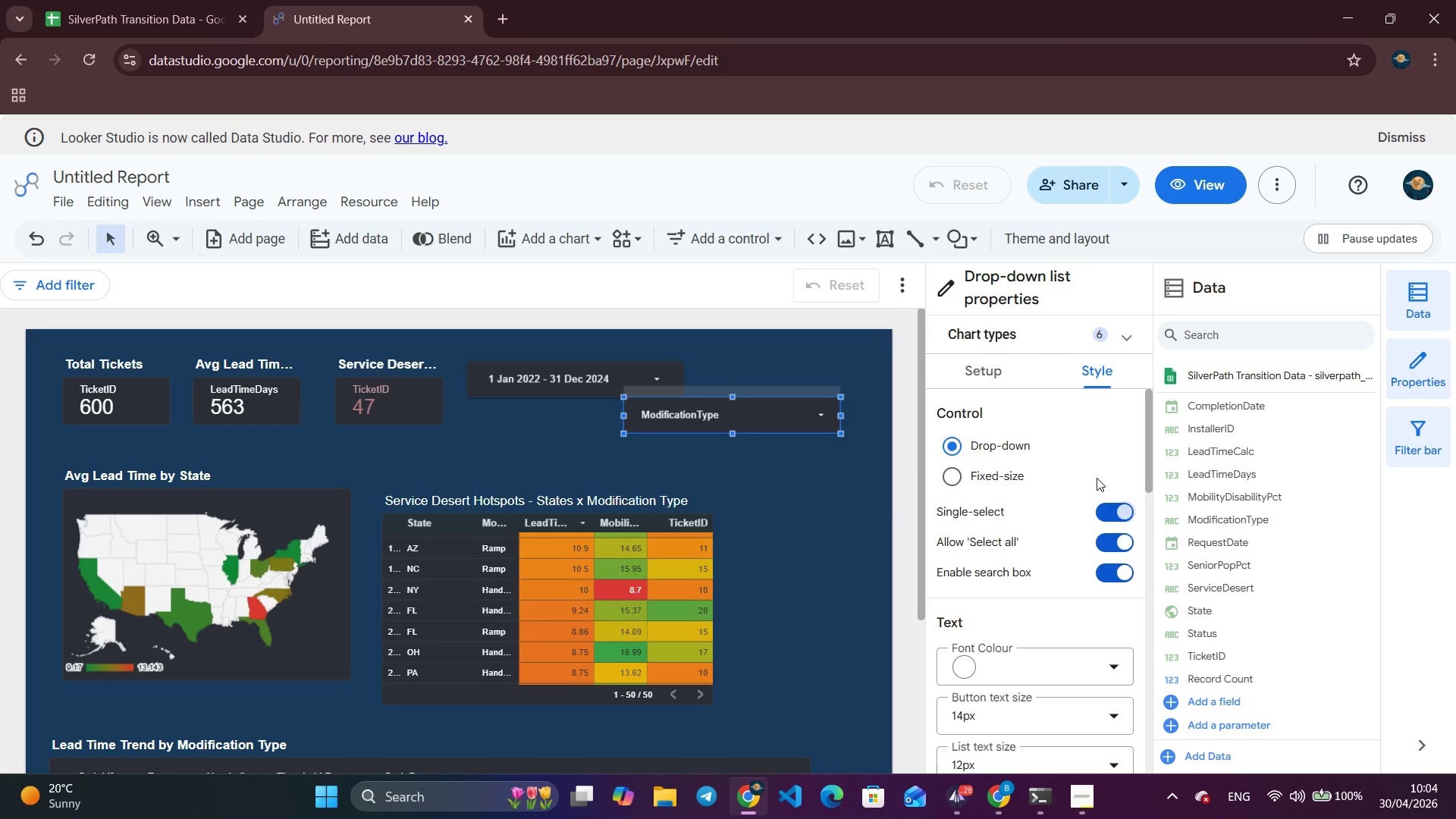 
left_click([818, 416])
 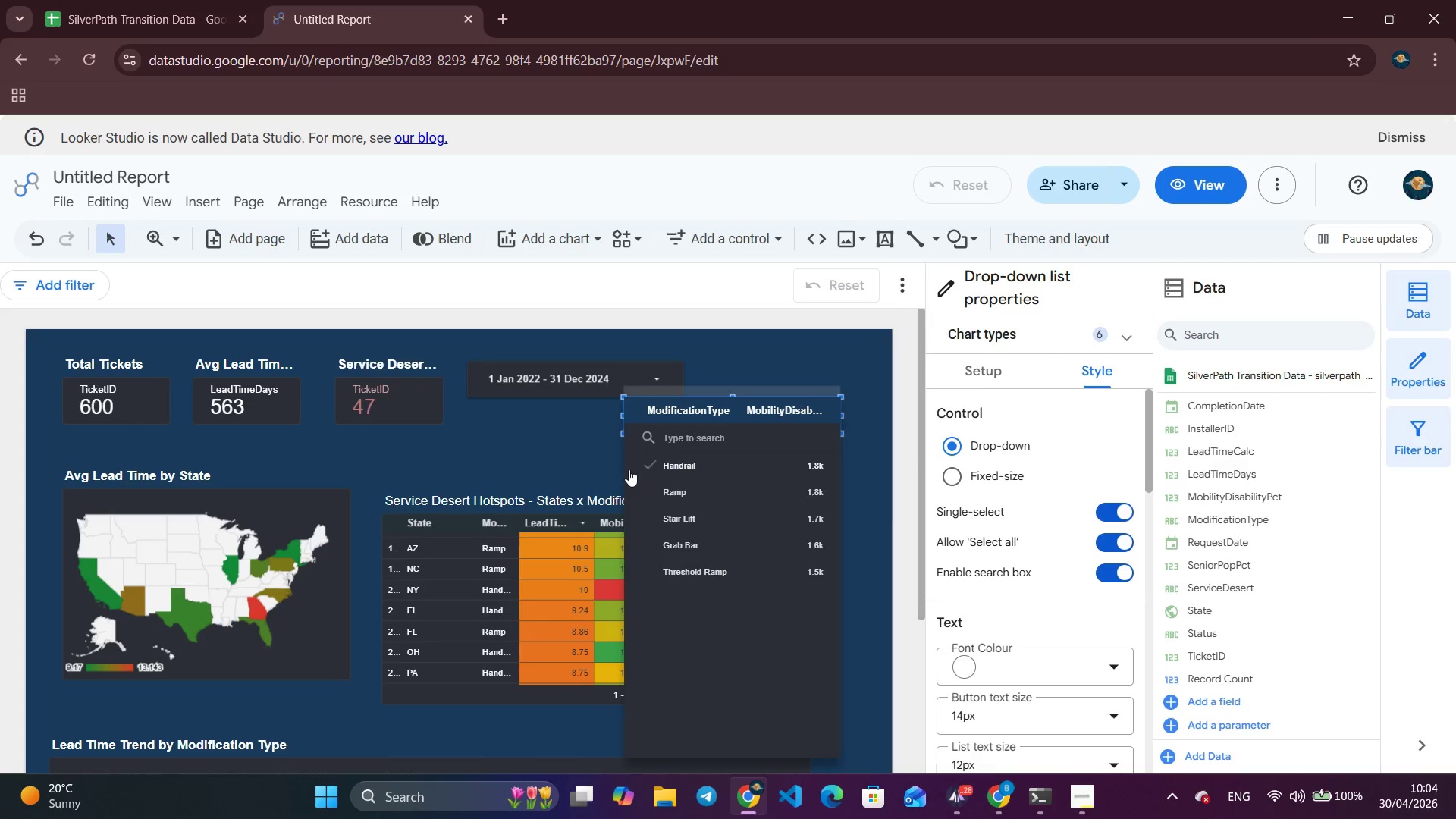 
left_click([647, 462])
 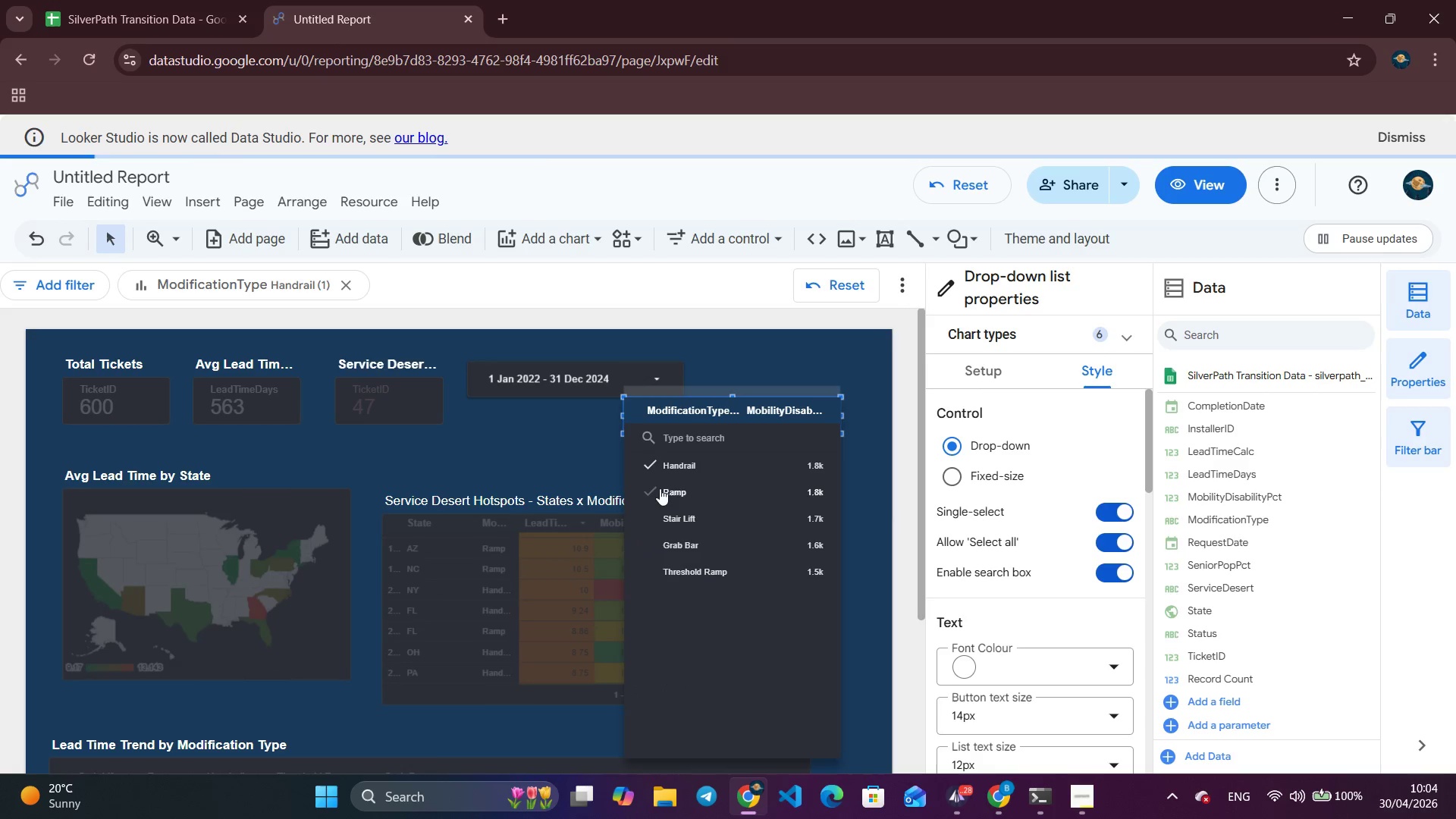 
left_click([651, 488])
 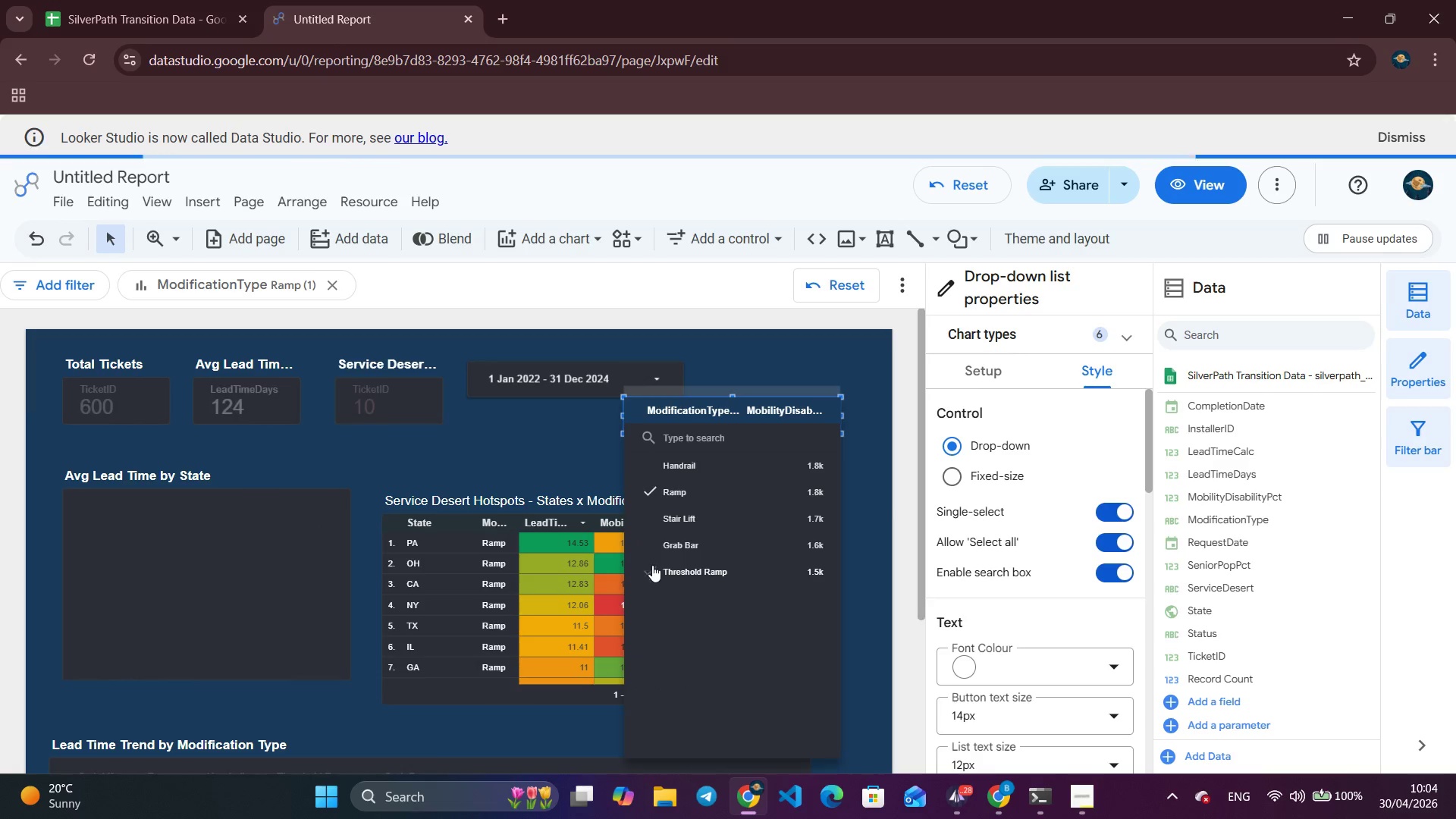 
left_click([650, 573])
 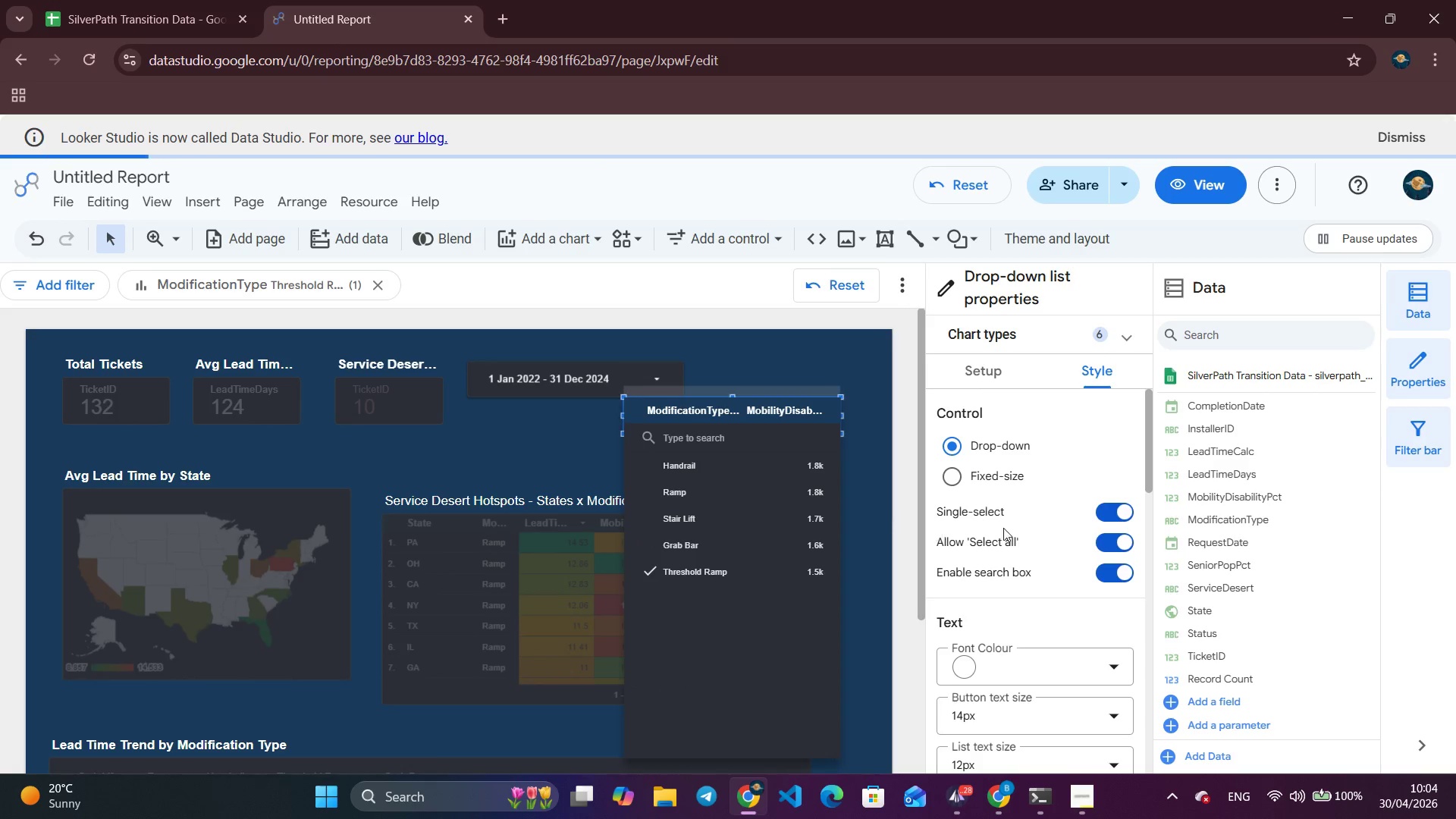 
left_click([1106, 504])
 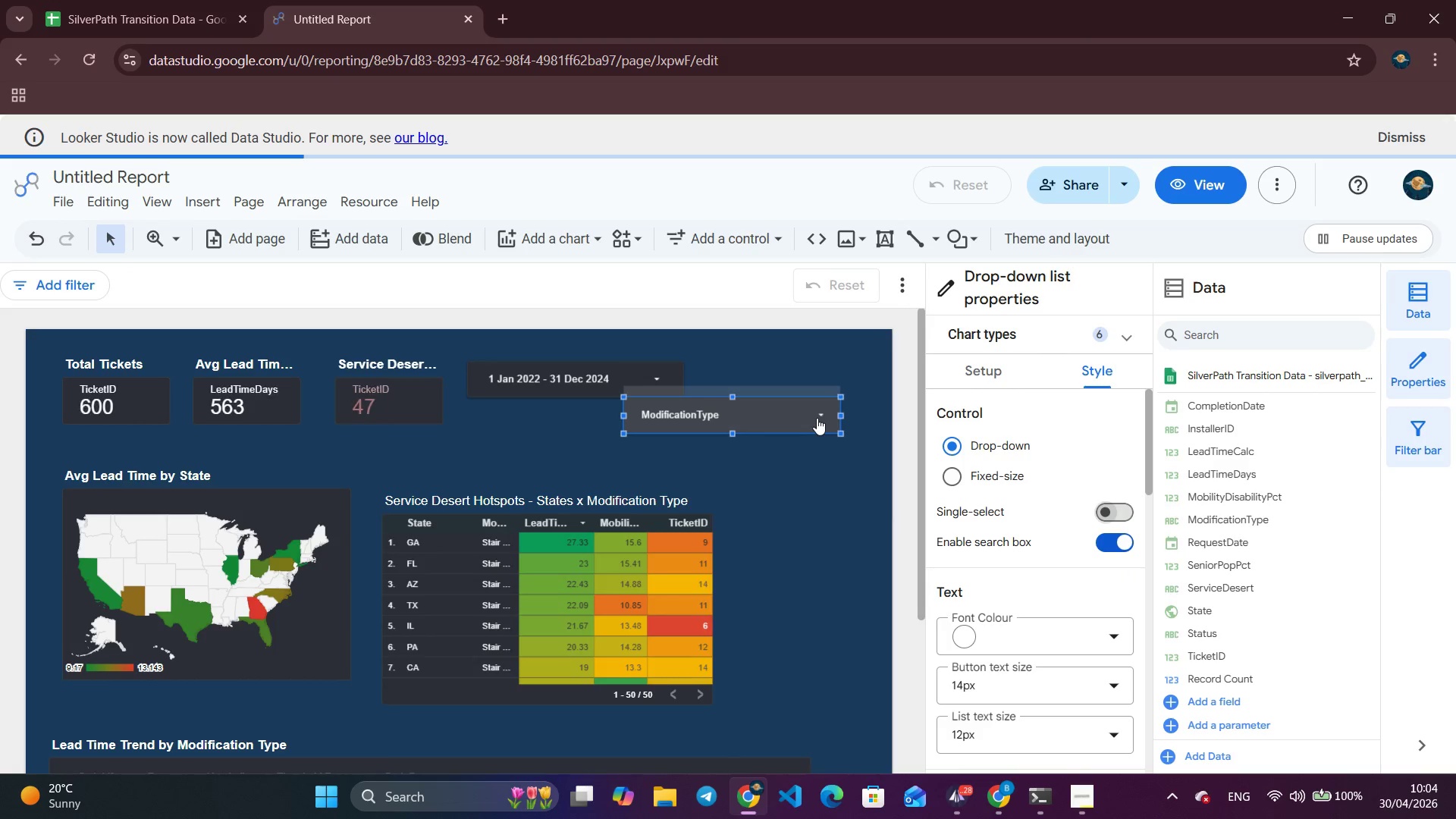 
left_click([817, 418])
 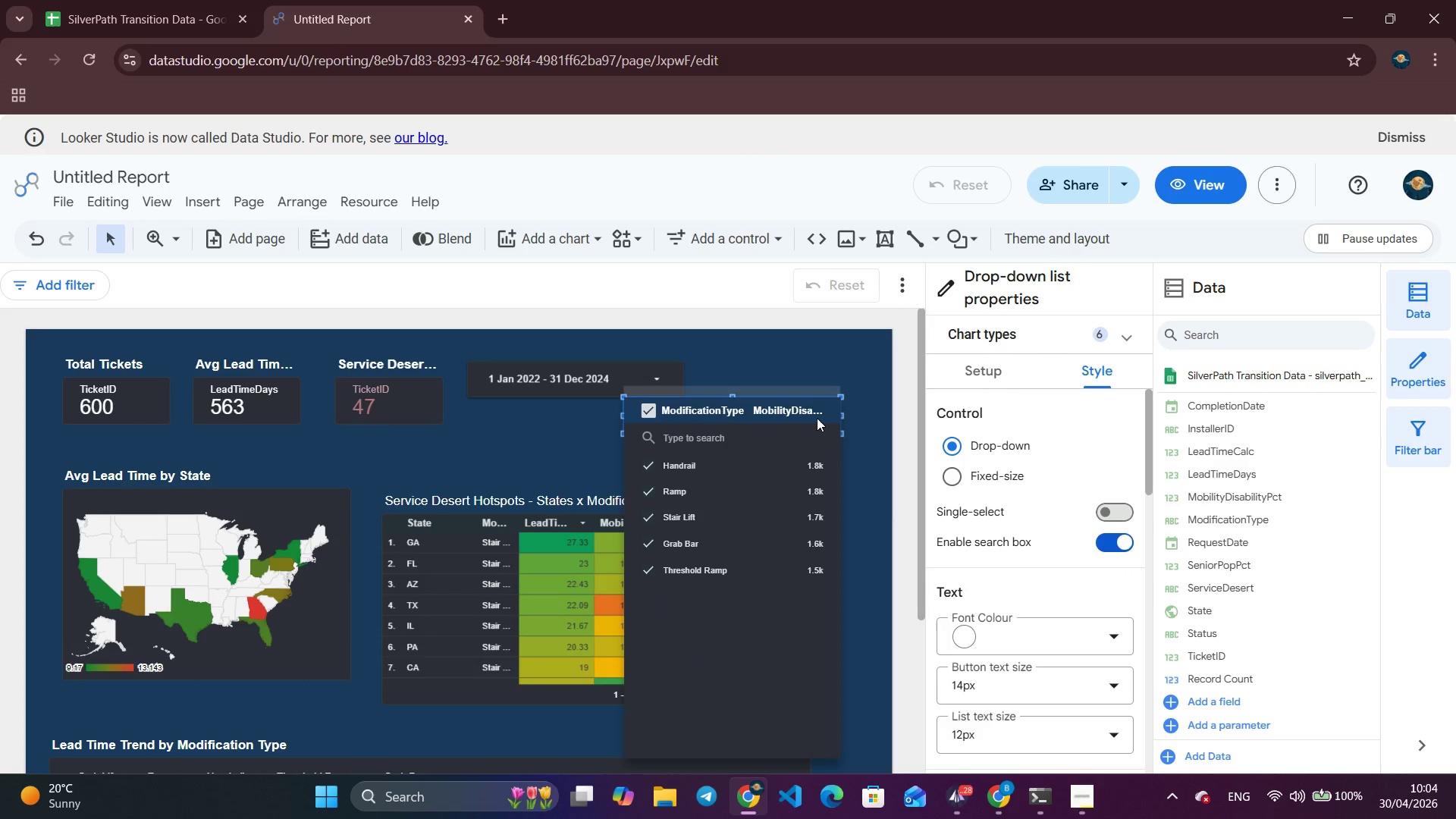 
left_click([817, 418])
 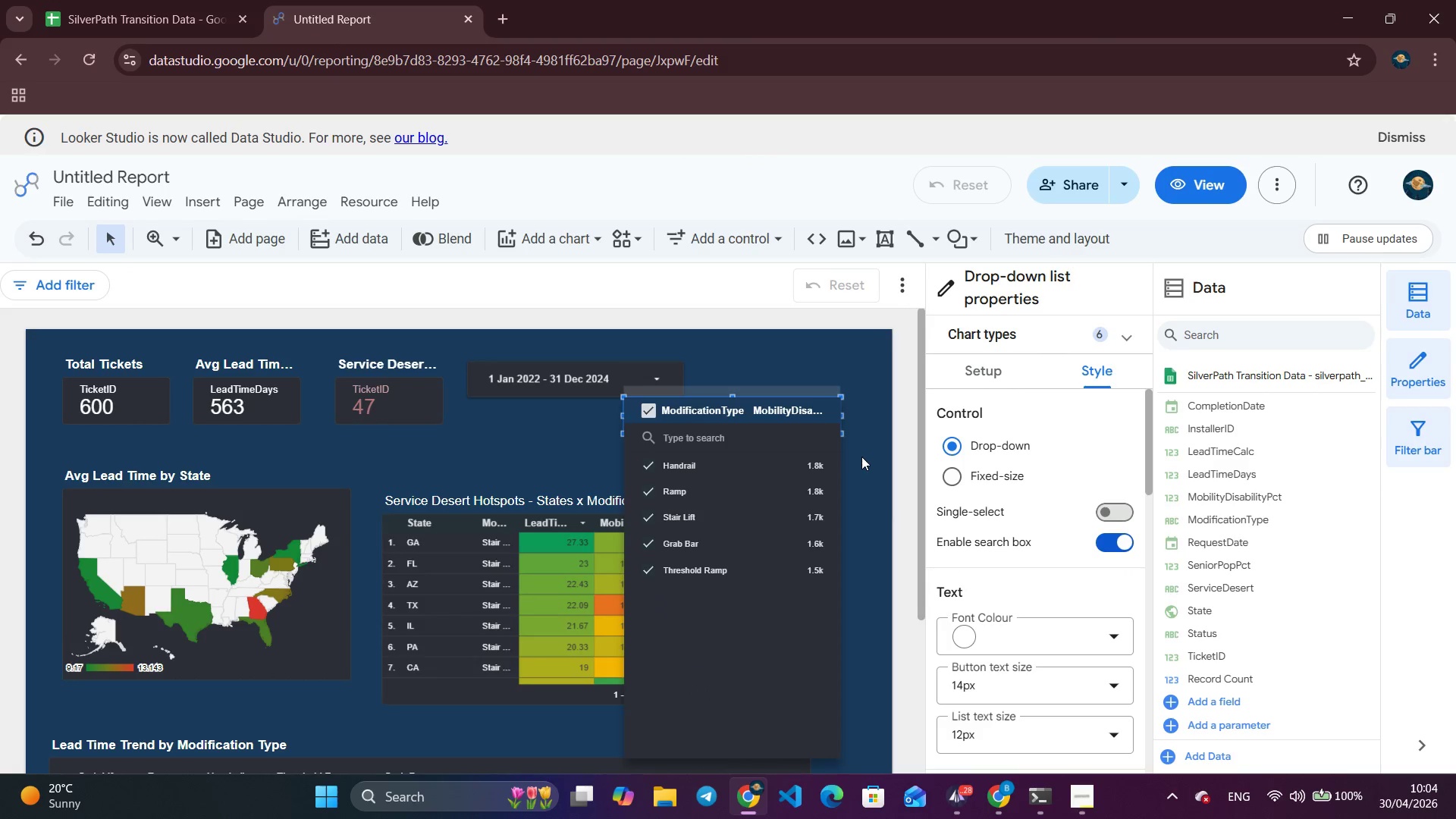 
left_click([864, 457])
 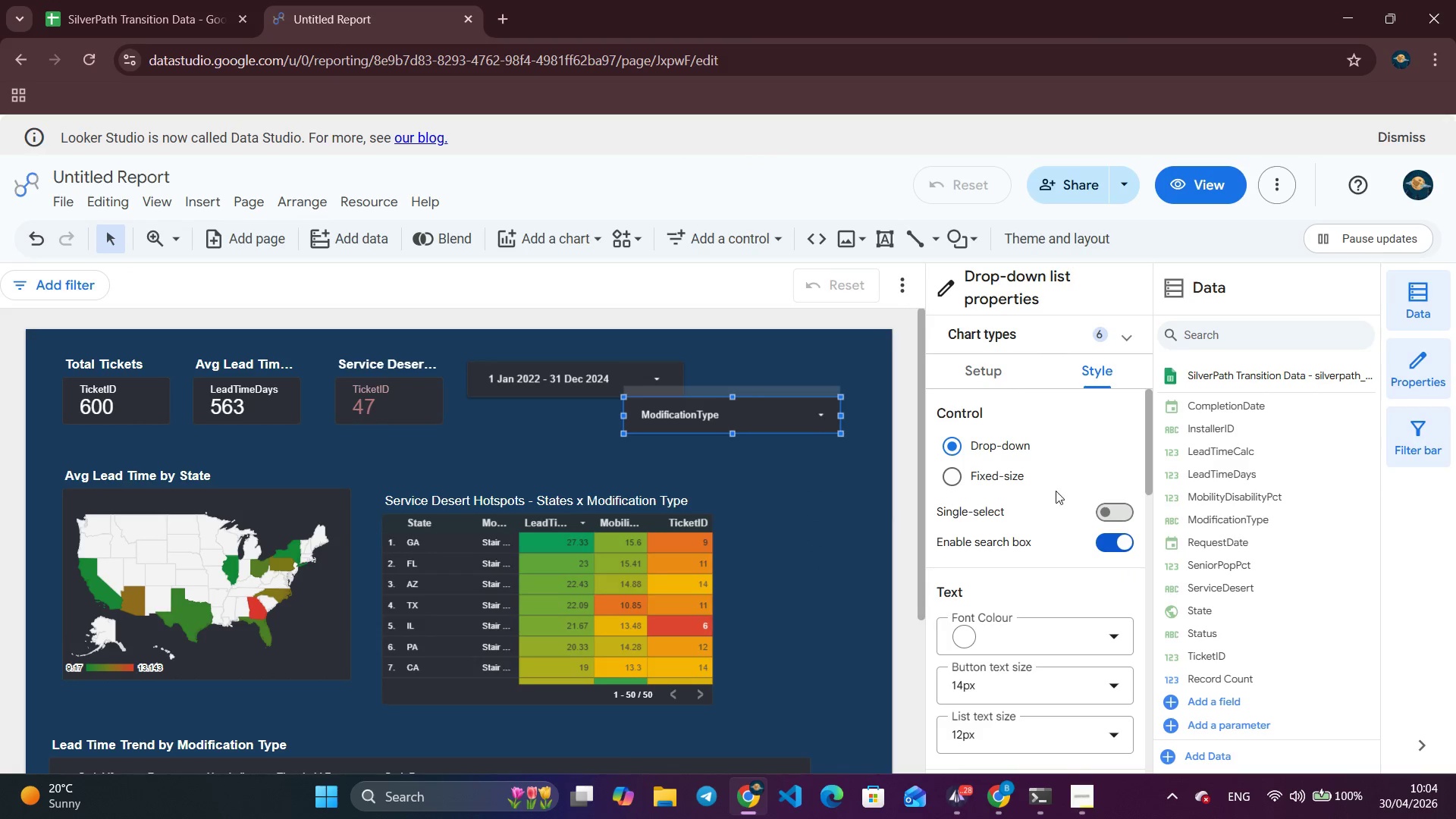 
scroll: coordinate [1053, 579], scroll_direction: down, amount: 5.0
 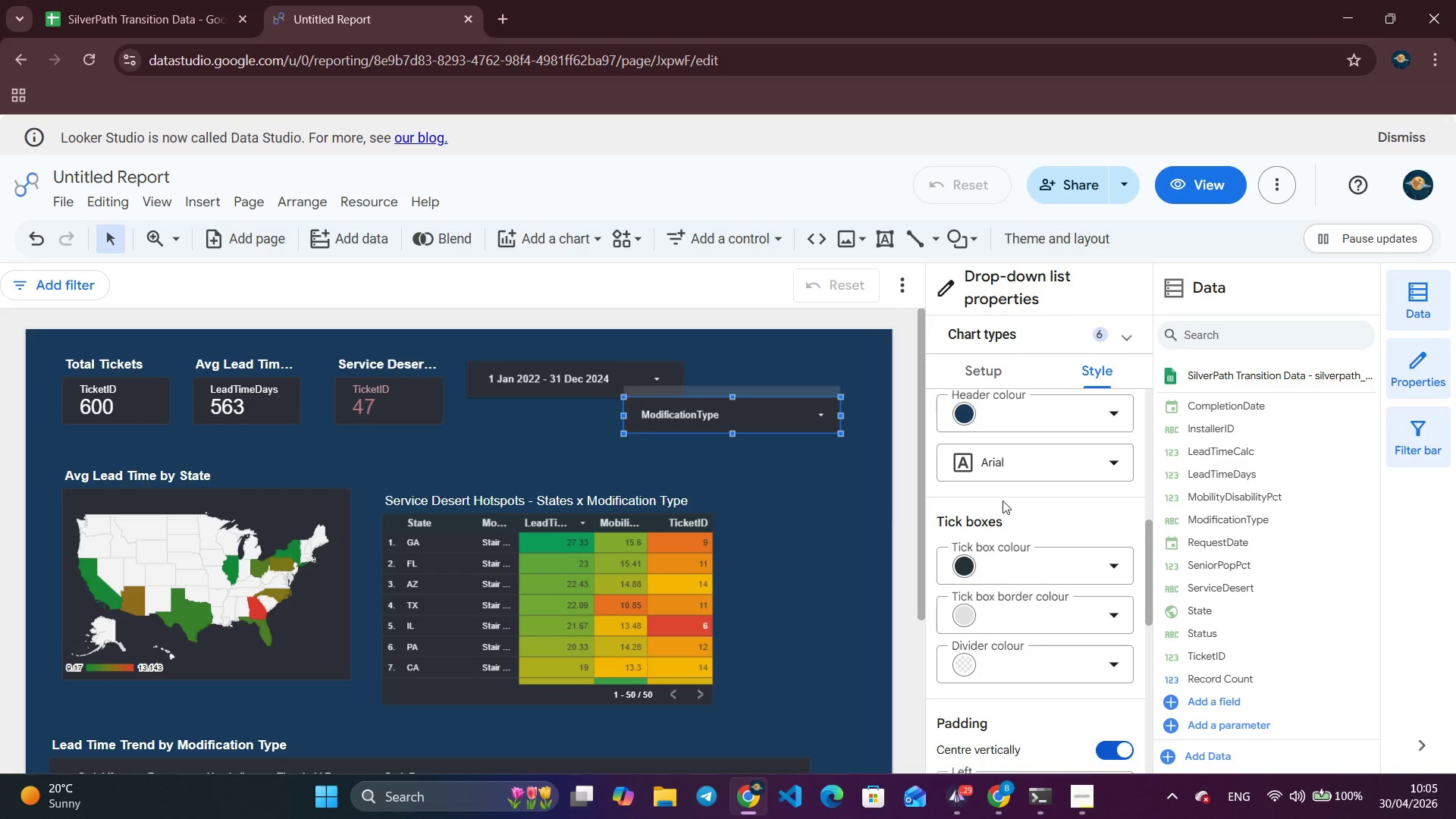 
wait(26.22)
 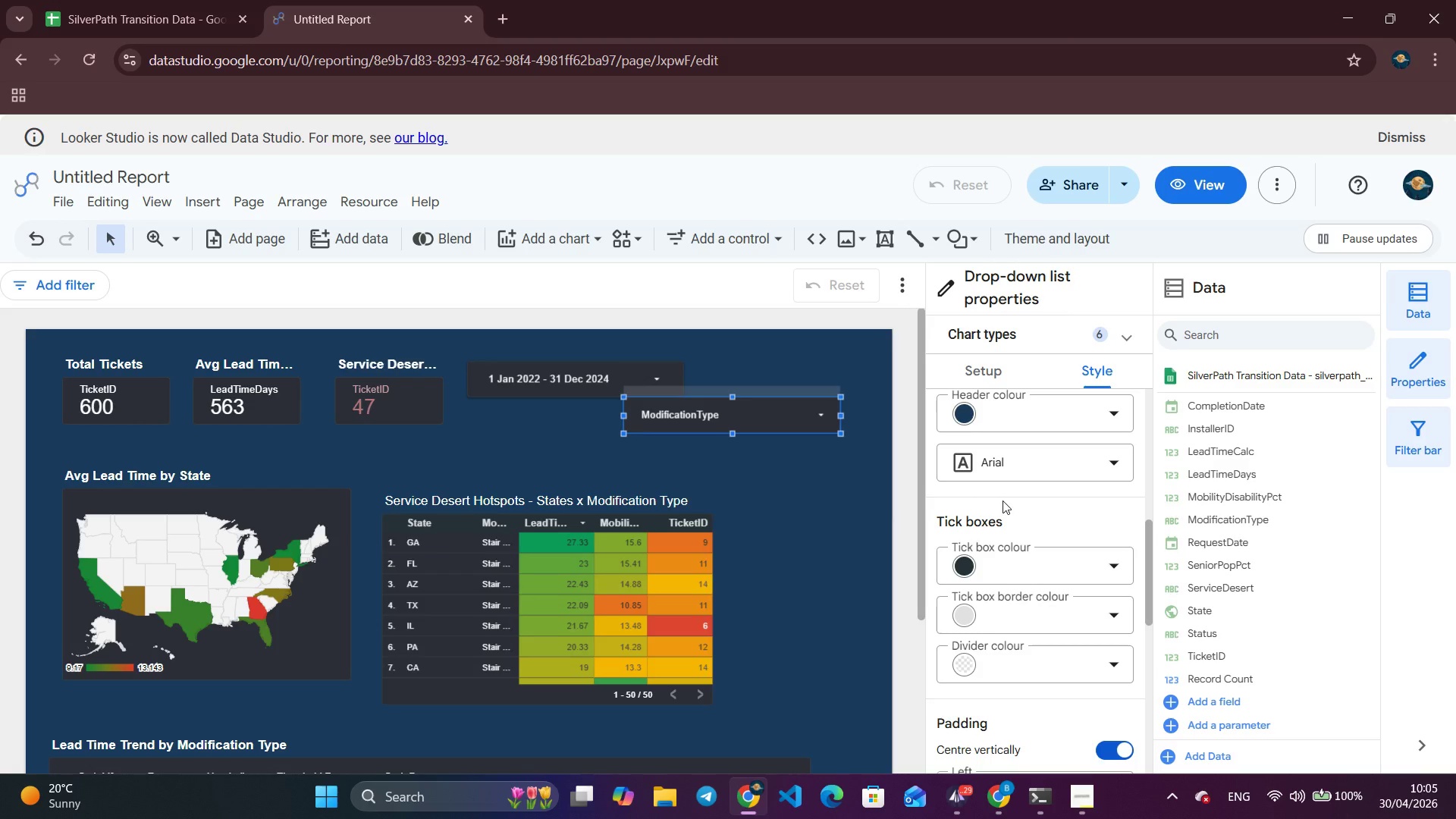 
scroll: coordinate [1098, 600], scroll_direction: up, amount: 17.0
 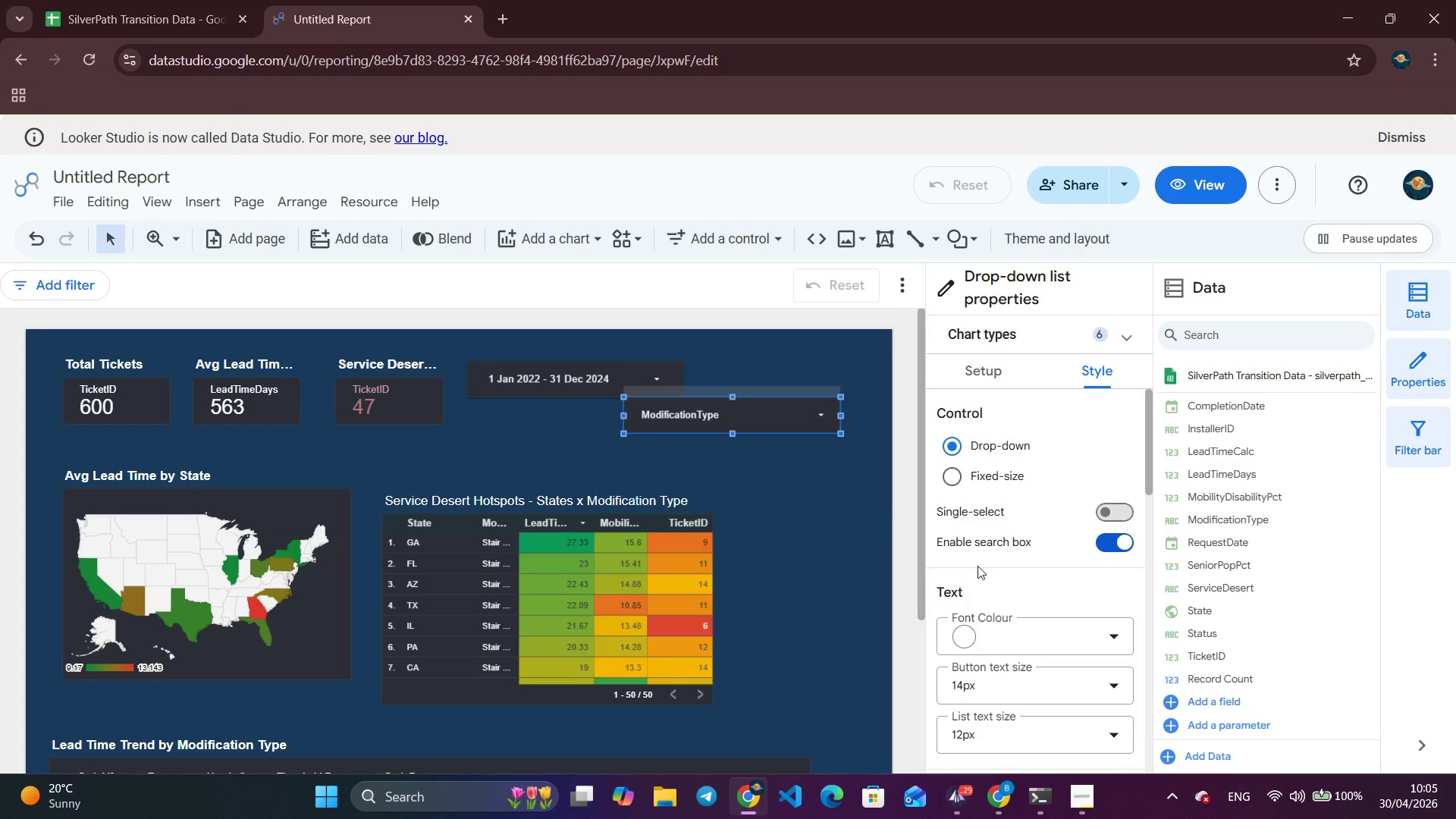 
scroll: coordinate [1043, 570], scroll_direction: down, amount: 3.0
 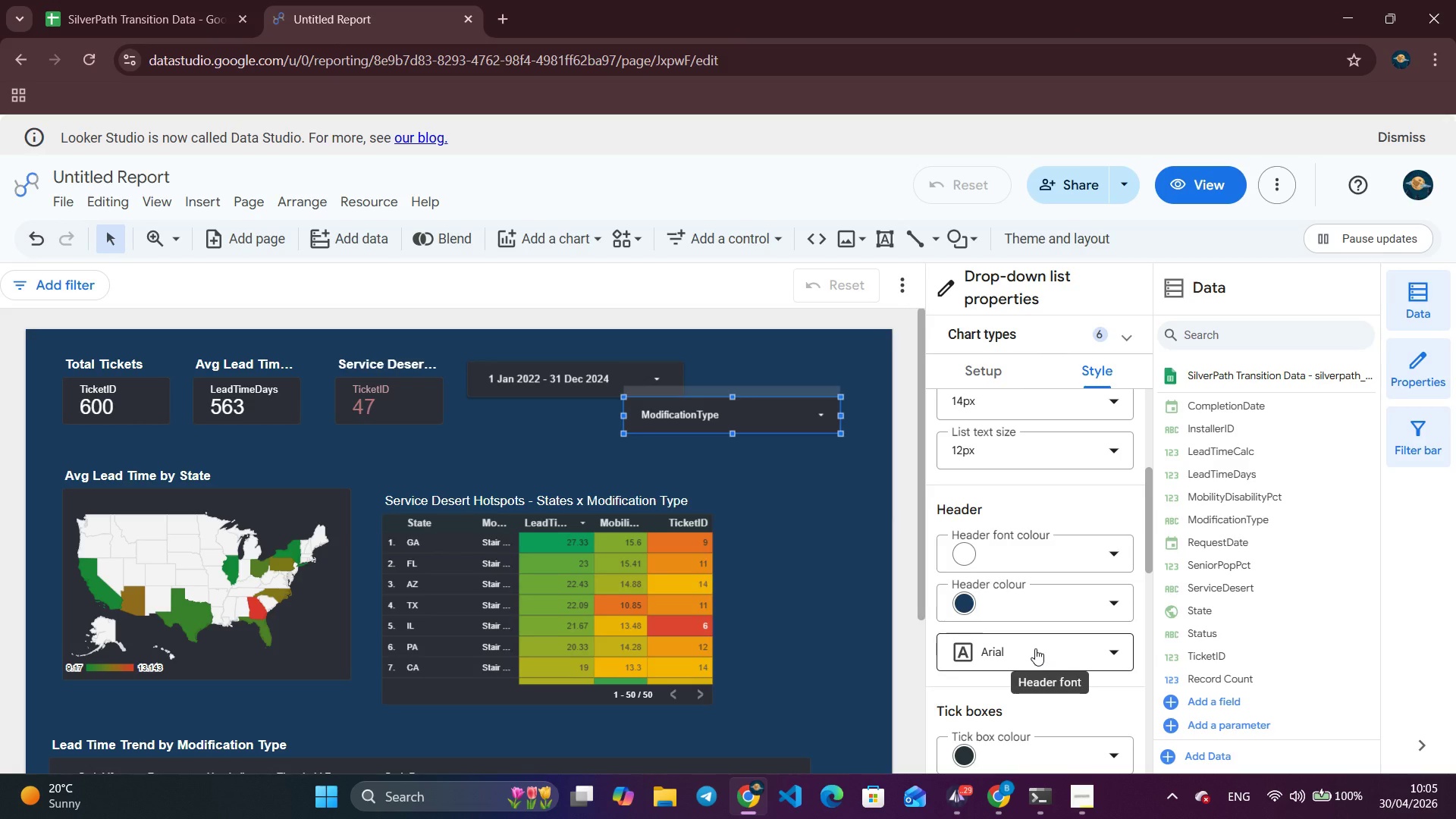 
left_click([1036, 645])
 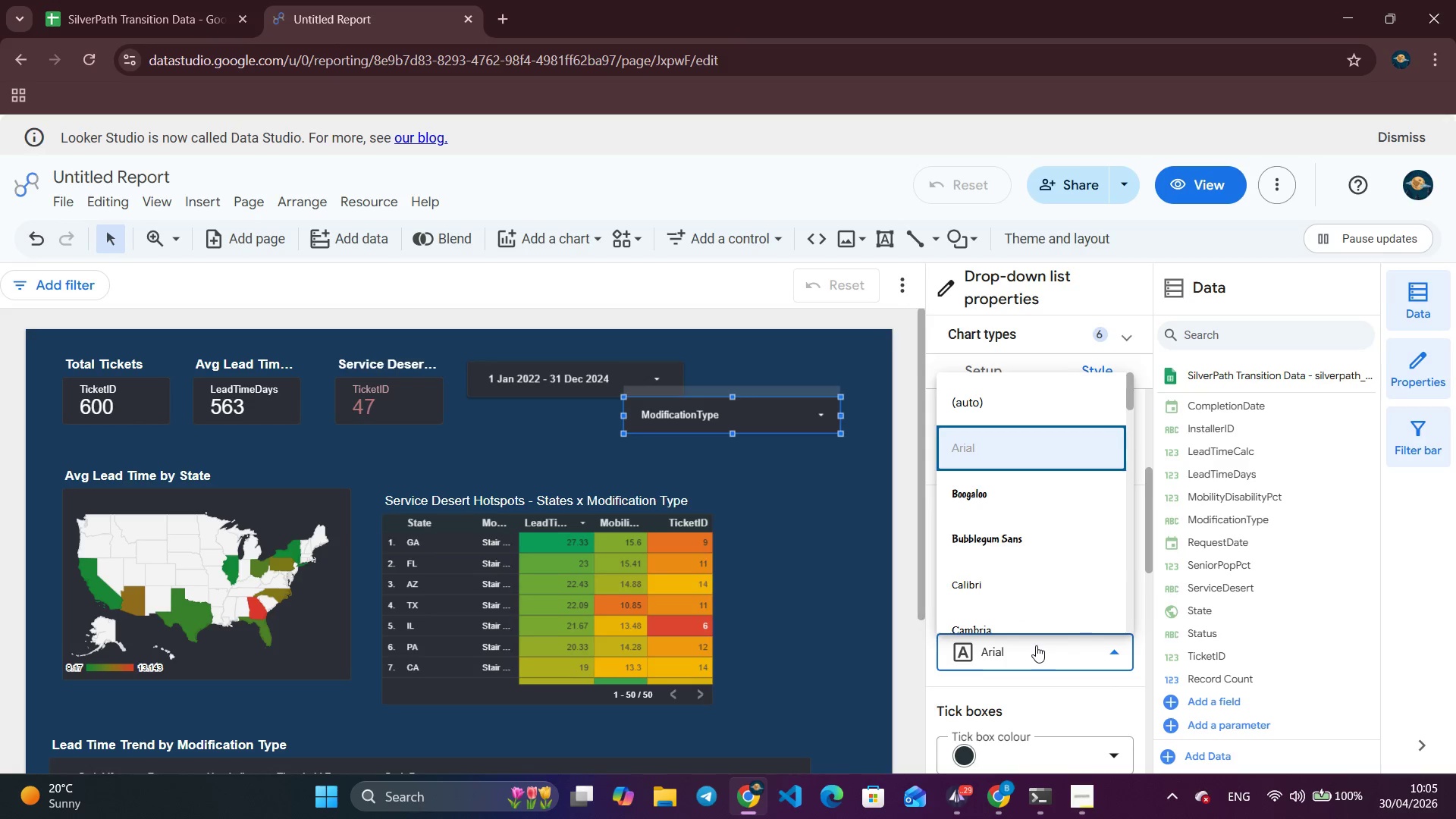 
left_click([1036, 645])
 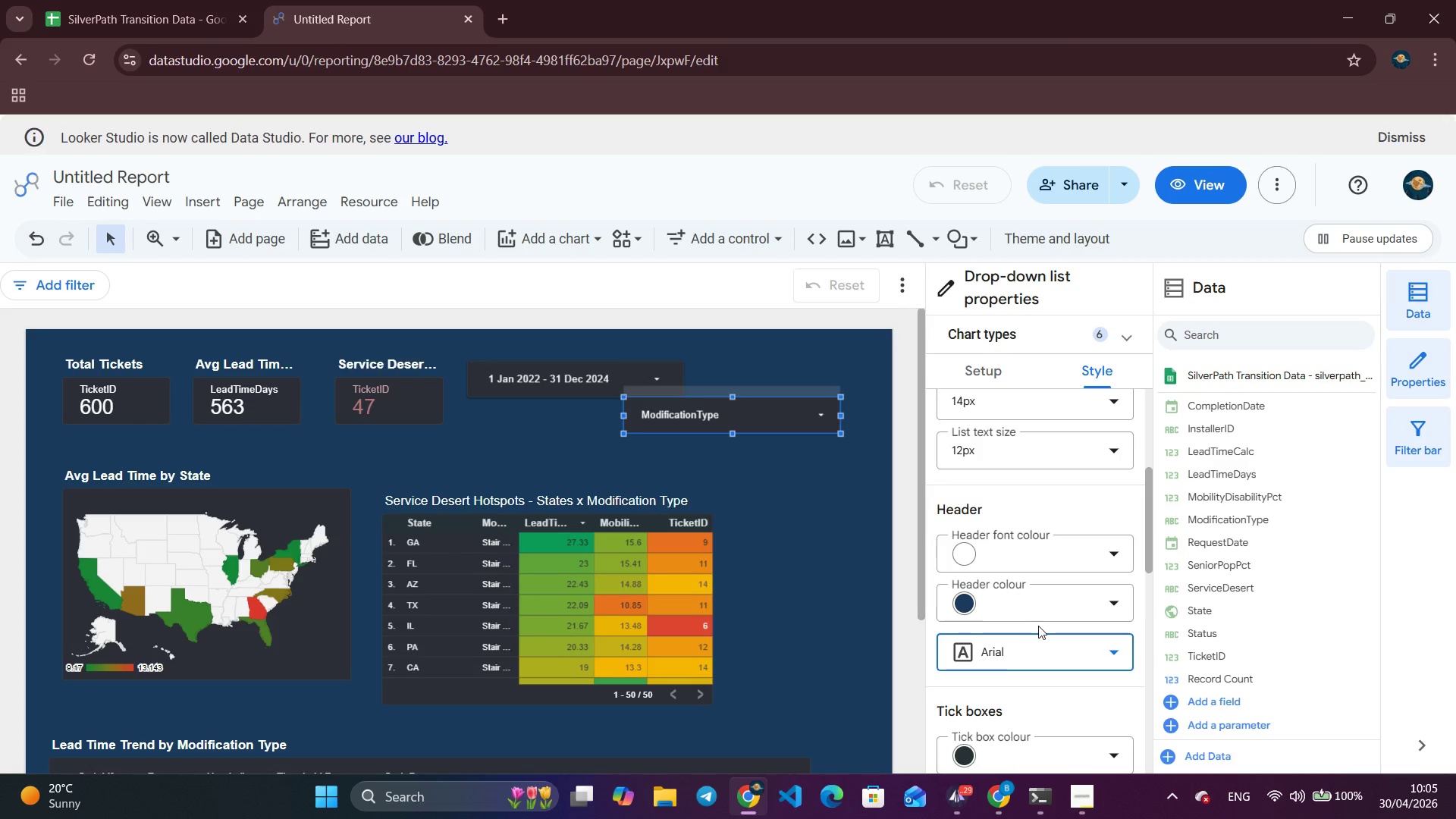 
scroll: coordinate [1054, 596], scroll_direction: down, amount: 8.0
 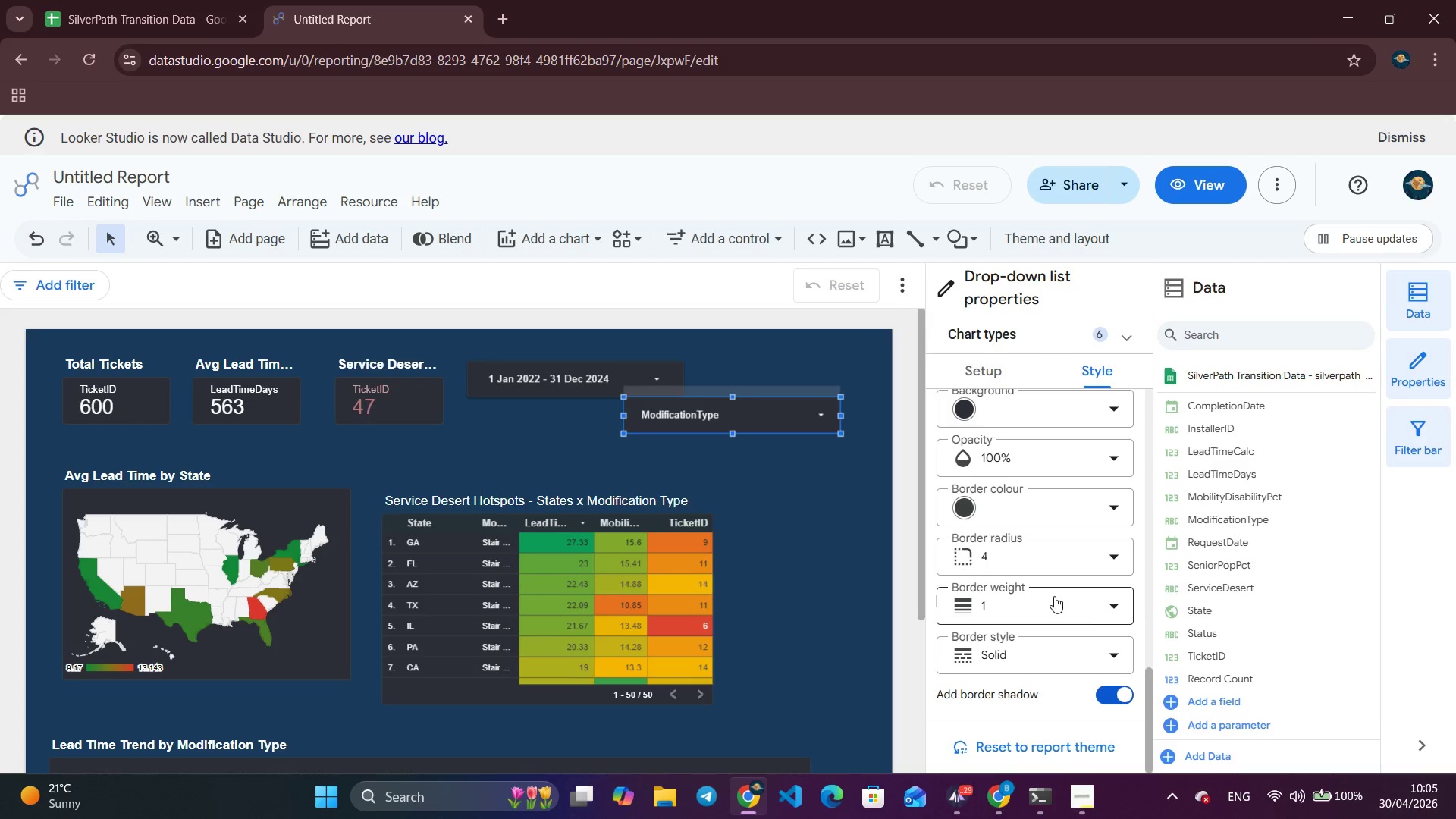 
scroll: coordinate [1054, 596], scroll_direction: up, amount: 16.0
 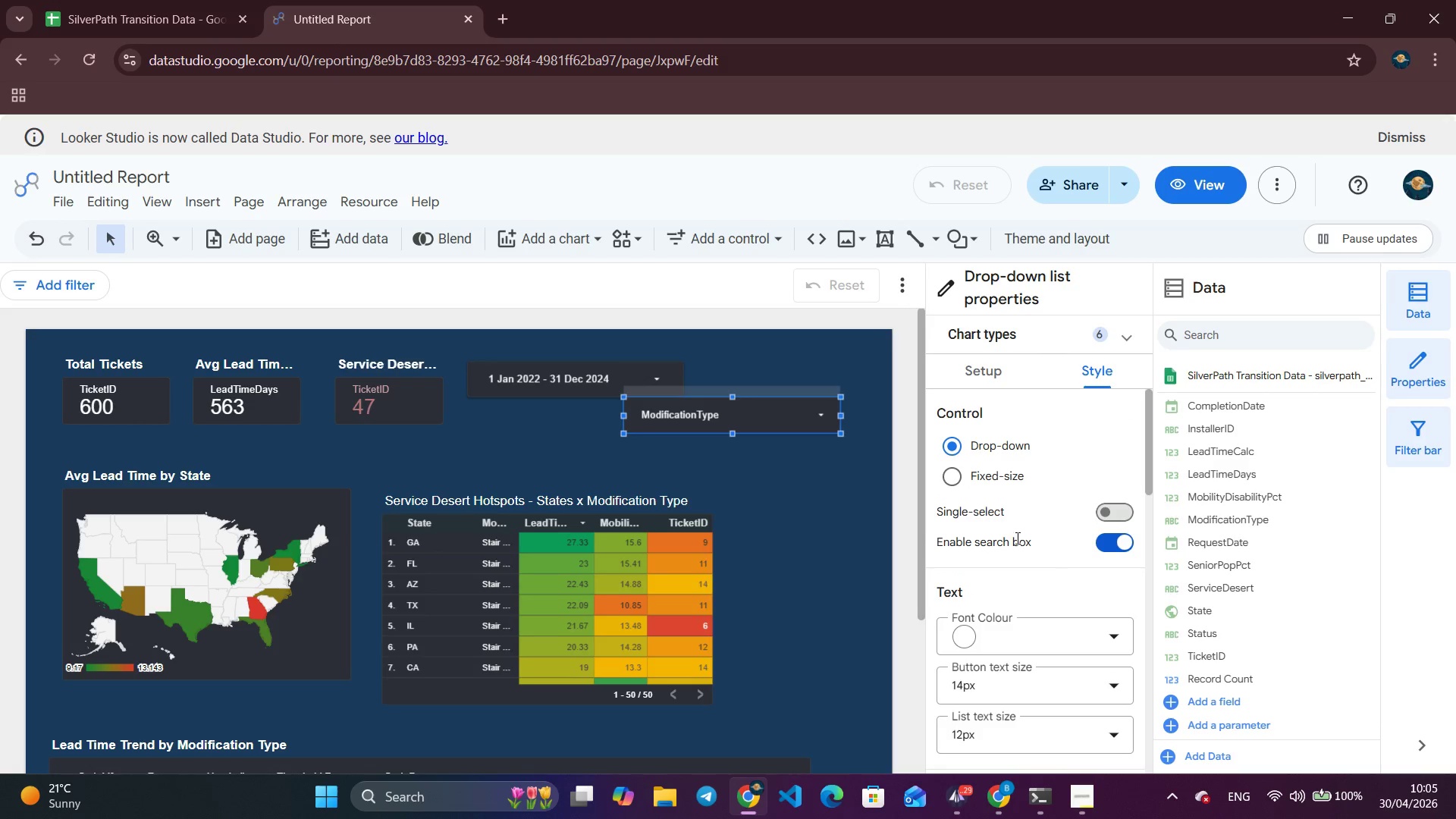 
left_click([802, 516])
 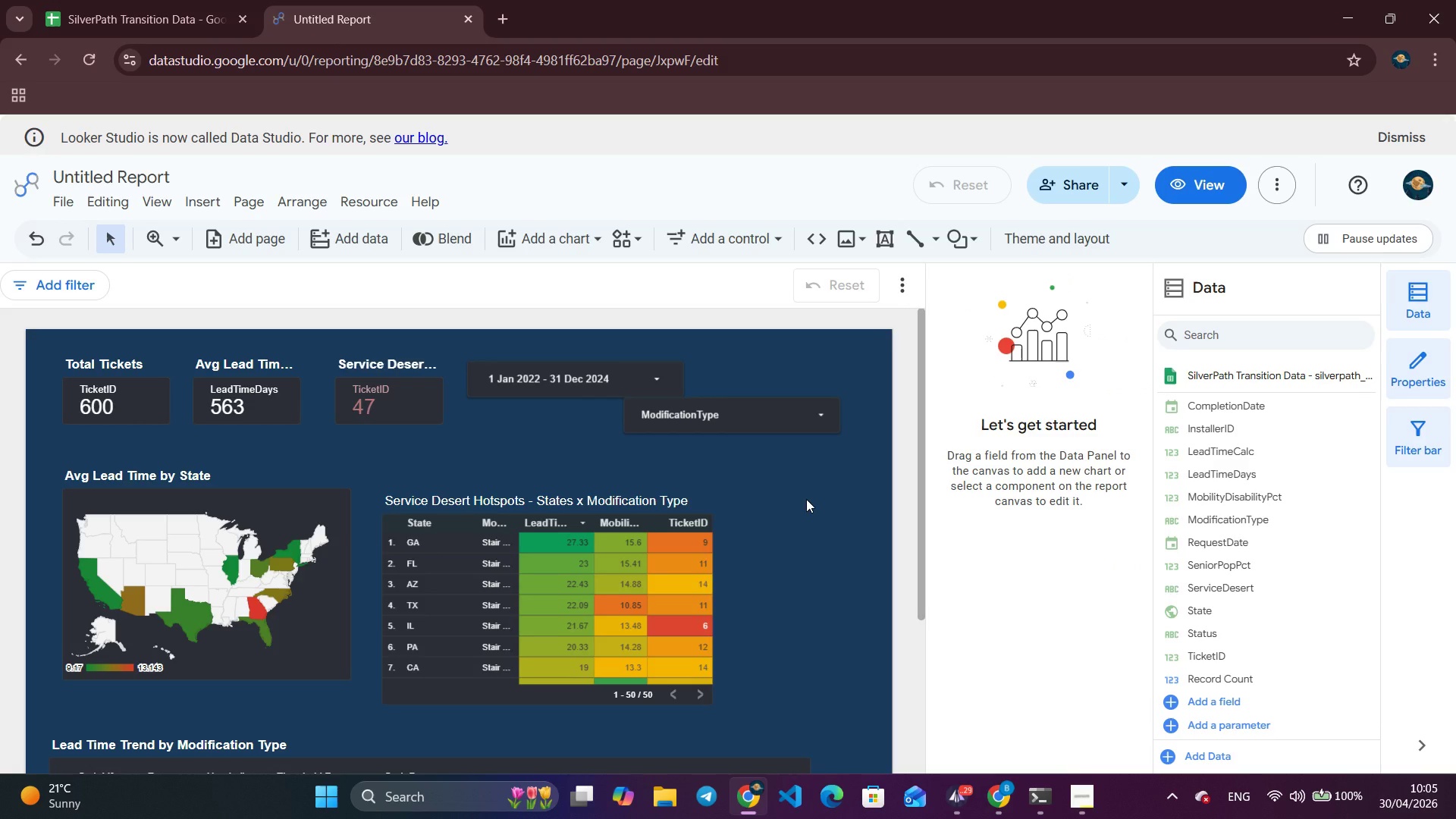 
wait(9.62)
 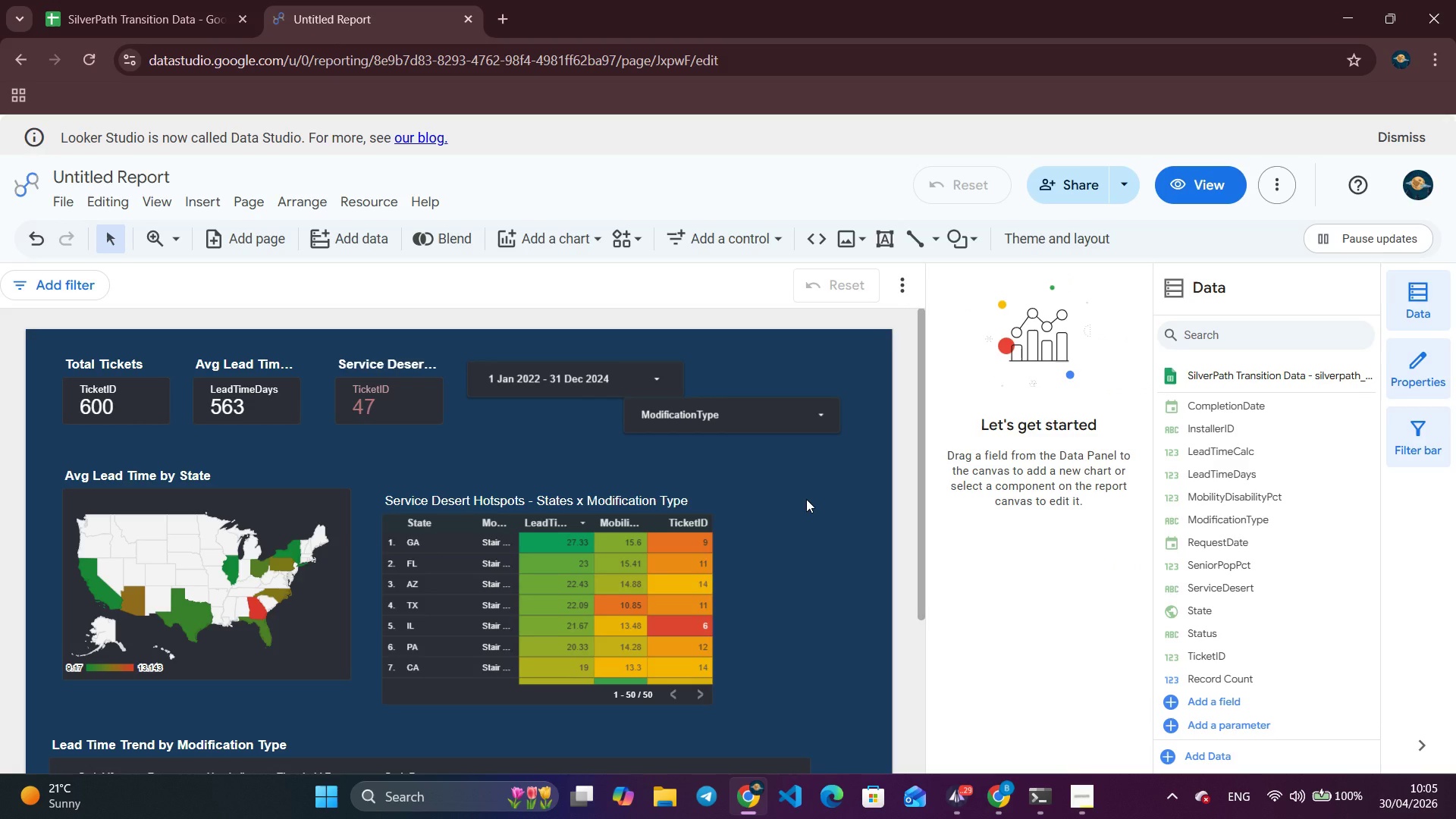 
scroll: coordinate [723, 623], scroll_direction: down, amount: 5.0
 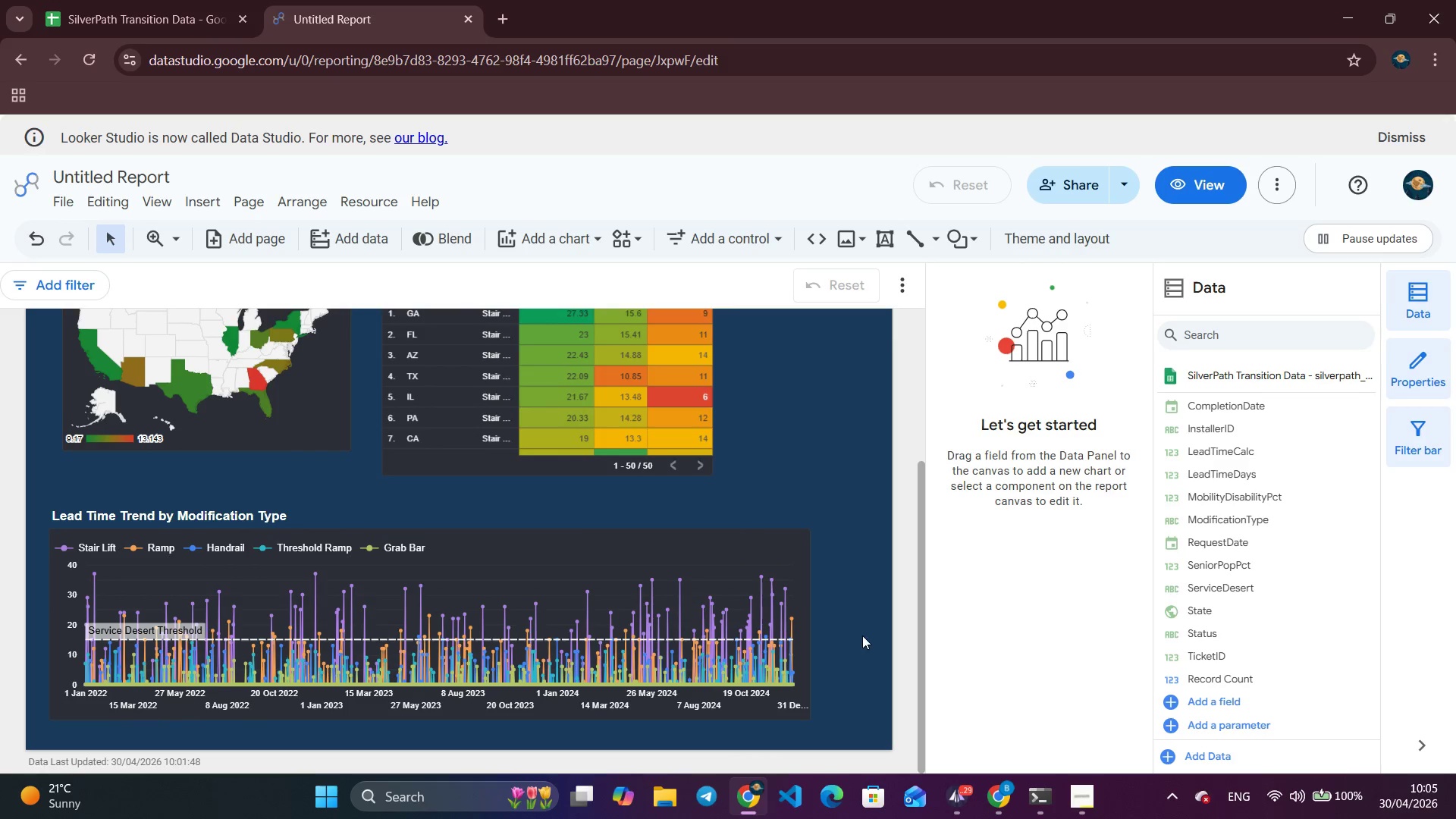 
scroll: coordinate [863, 622], scroll_direction: up, amount: 5.0
 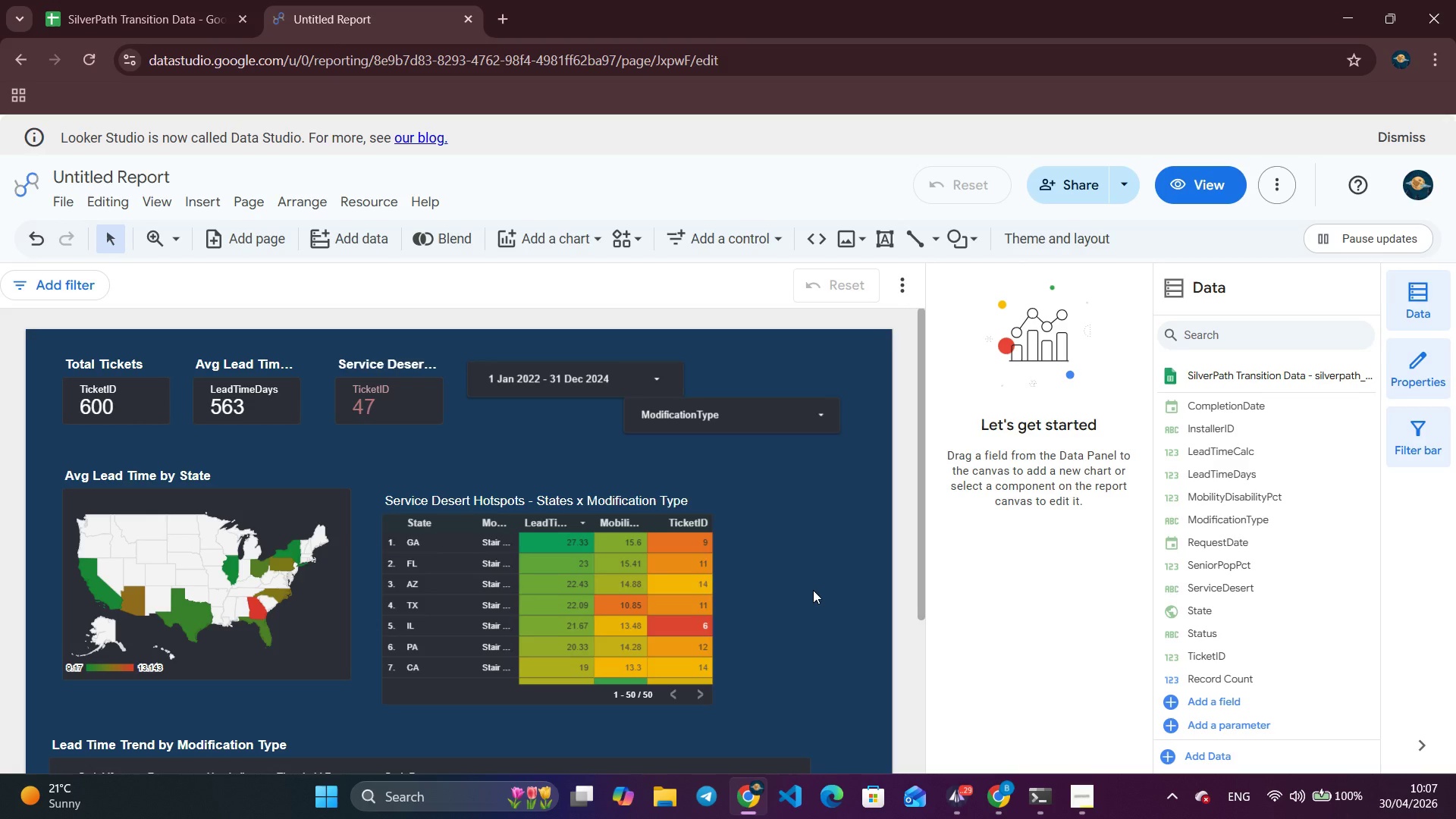 
wait(107.56)
 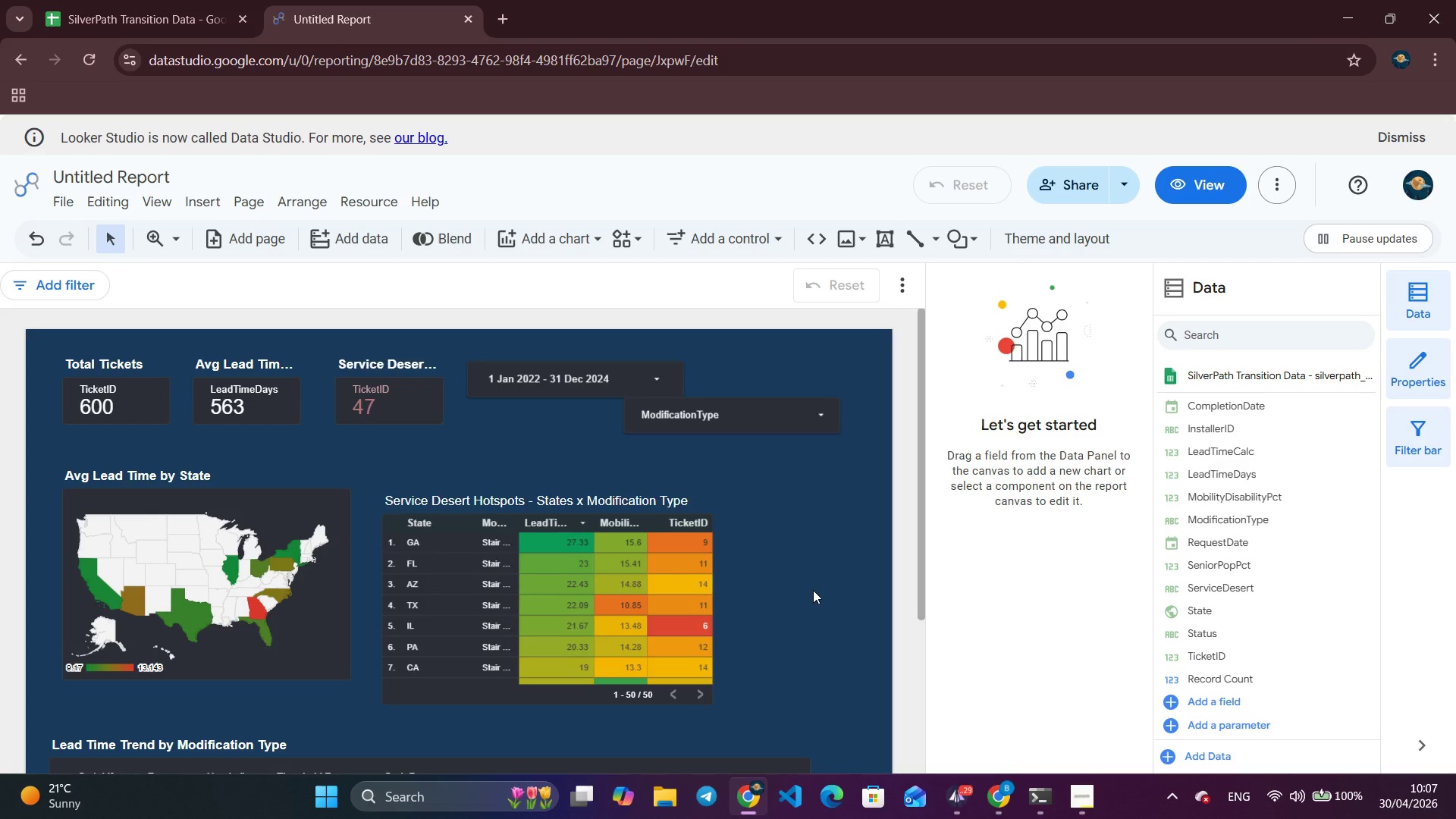 
scroll: coordinate [746, 537], scroll_direction: down, amount: 7.0
 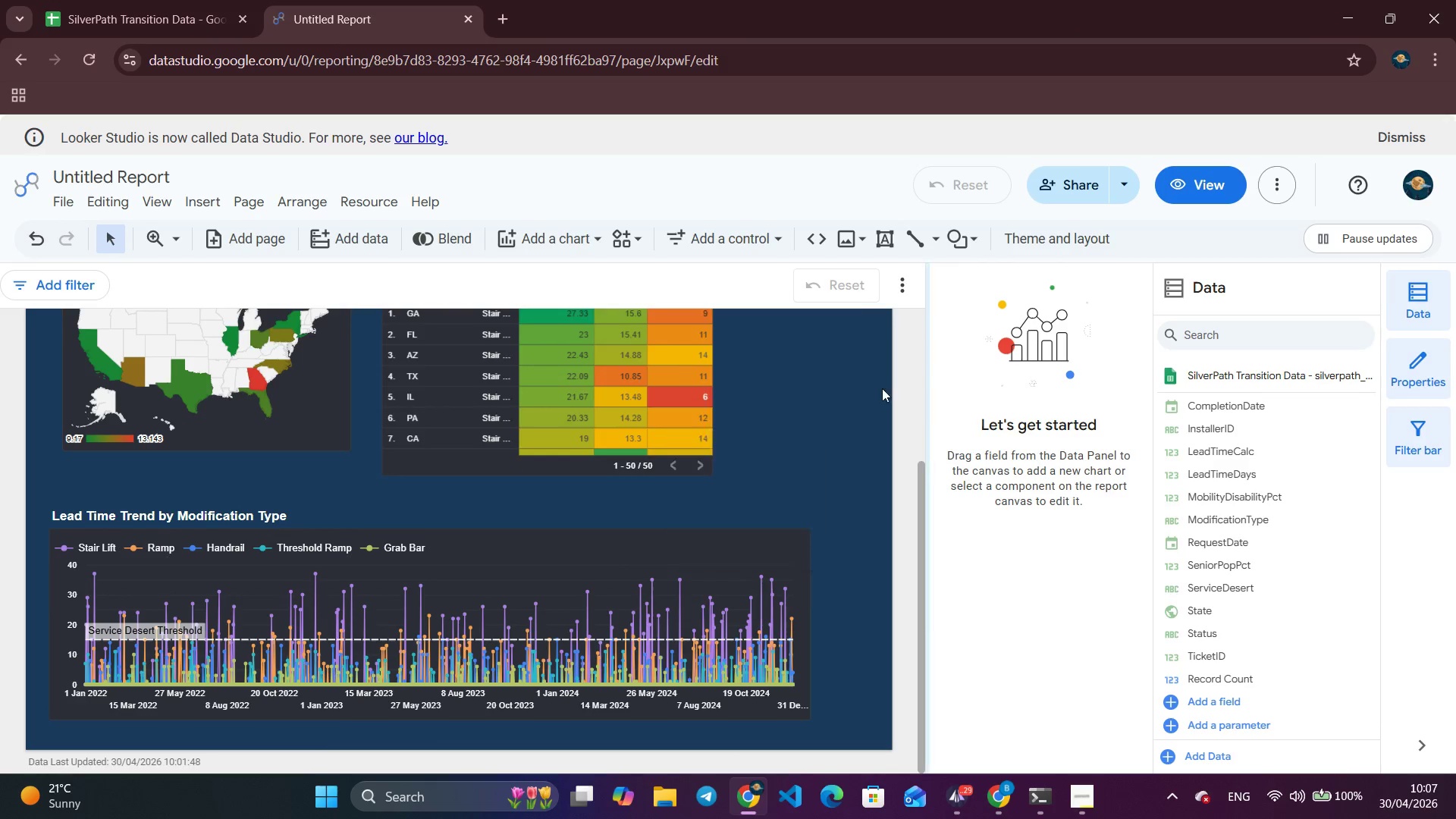 
left_click([880, 389])
 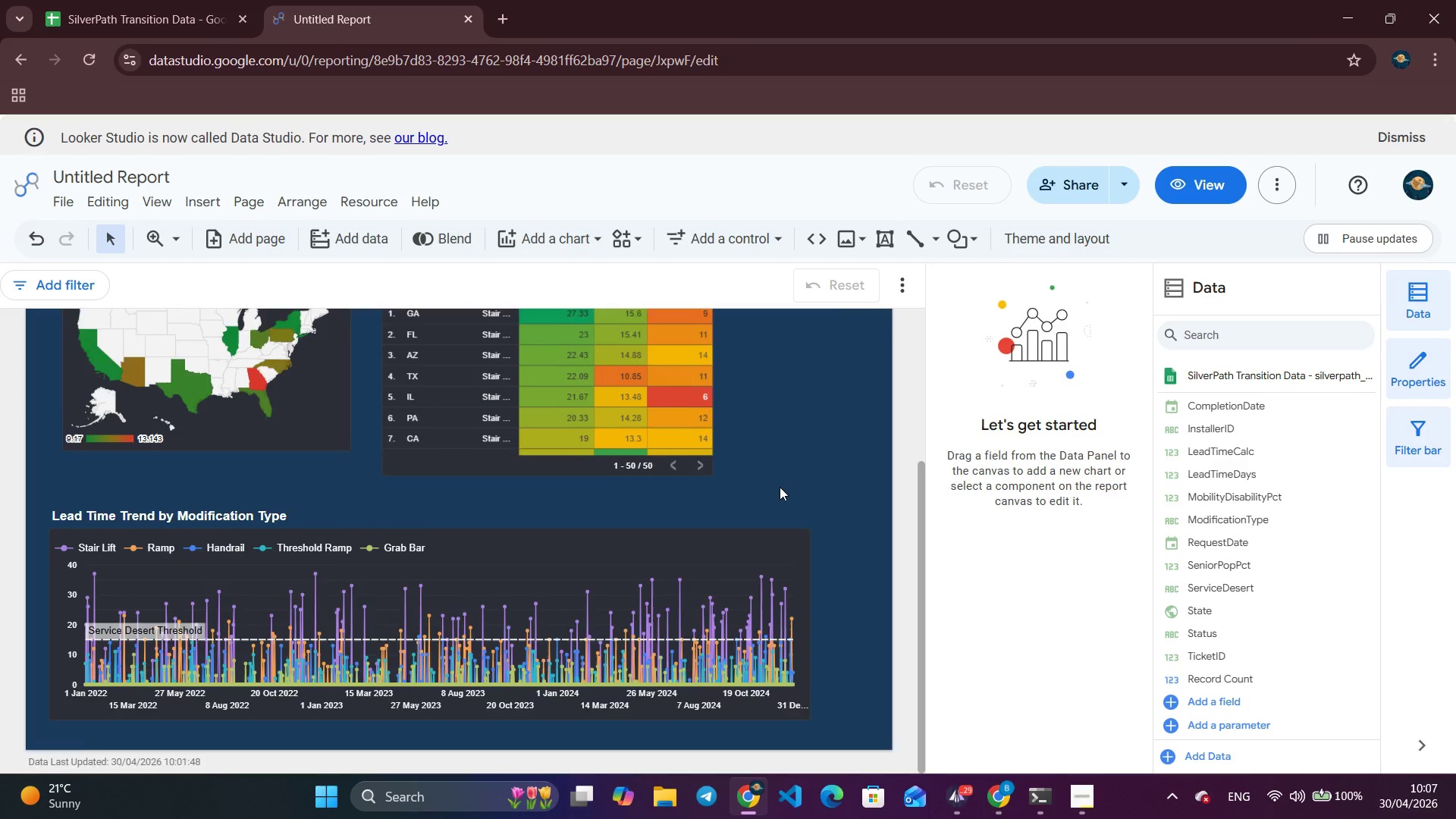 
scroll: coordinate [780, 487], scroll_direction: up, amount: 3.0
 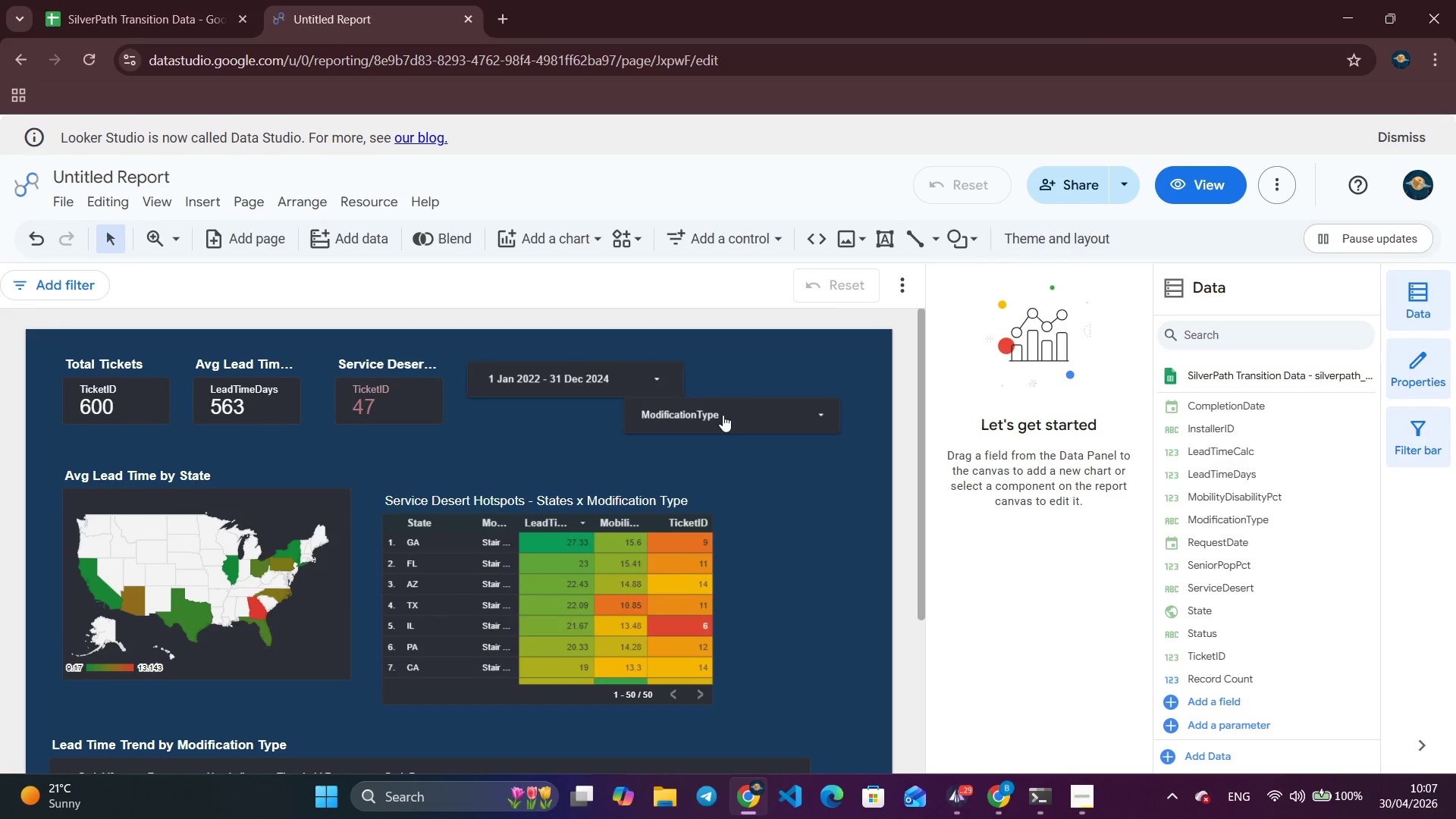 
left_click([720, 410])
 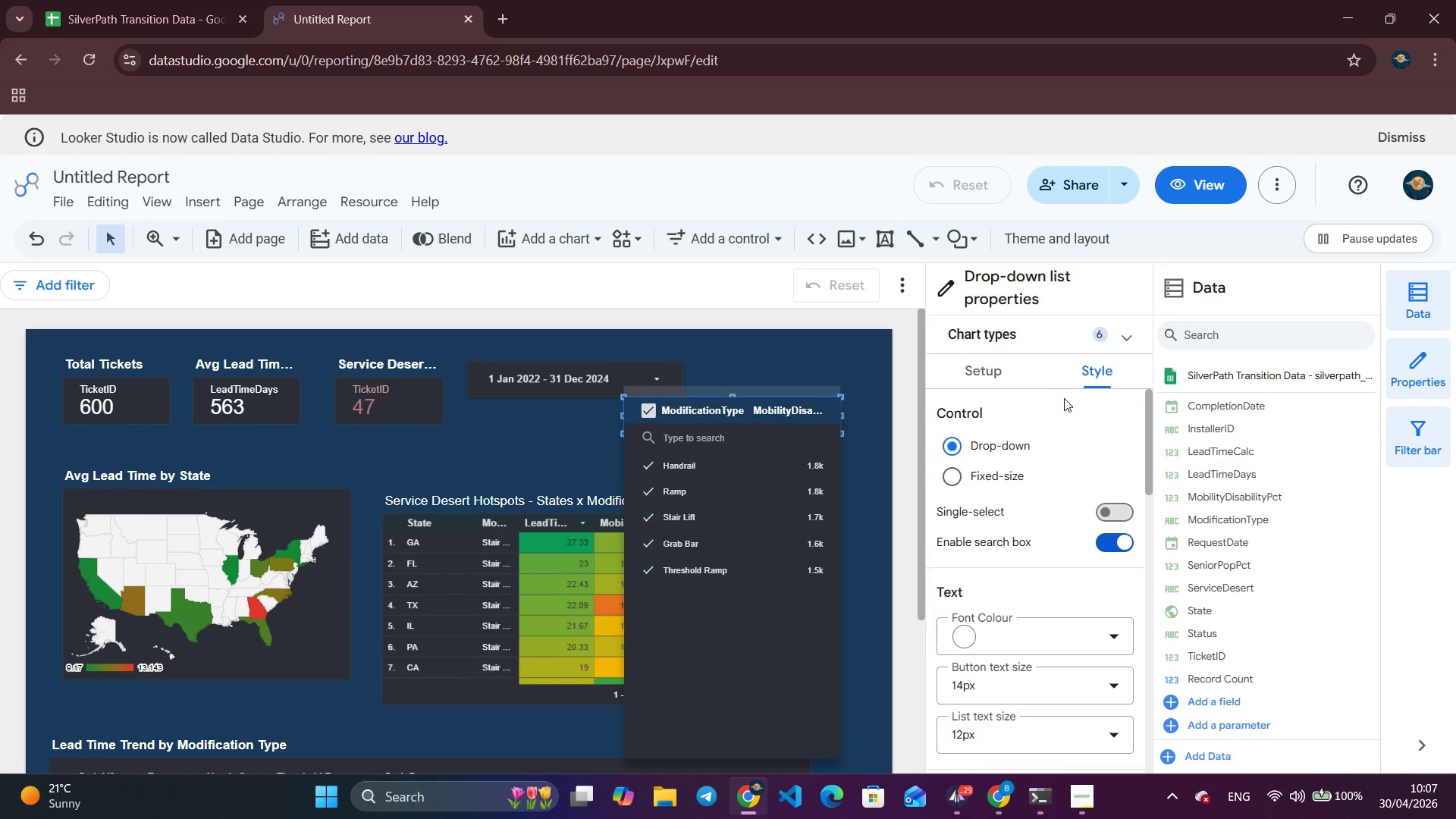 
left_click([977, 375])
 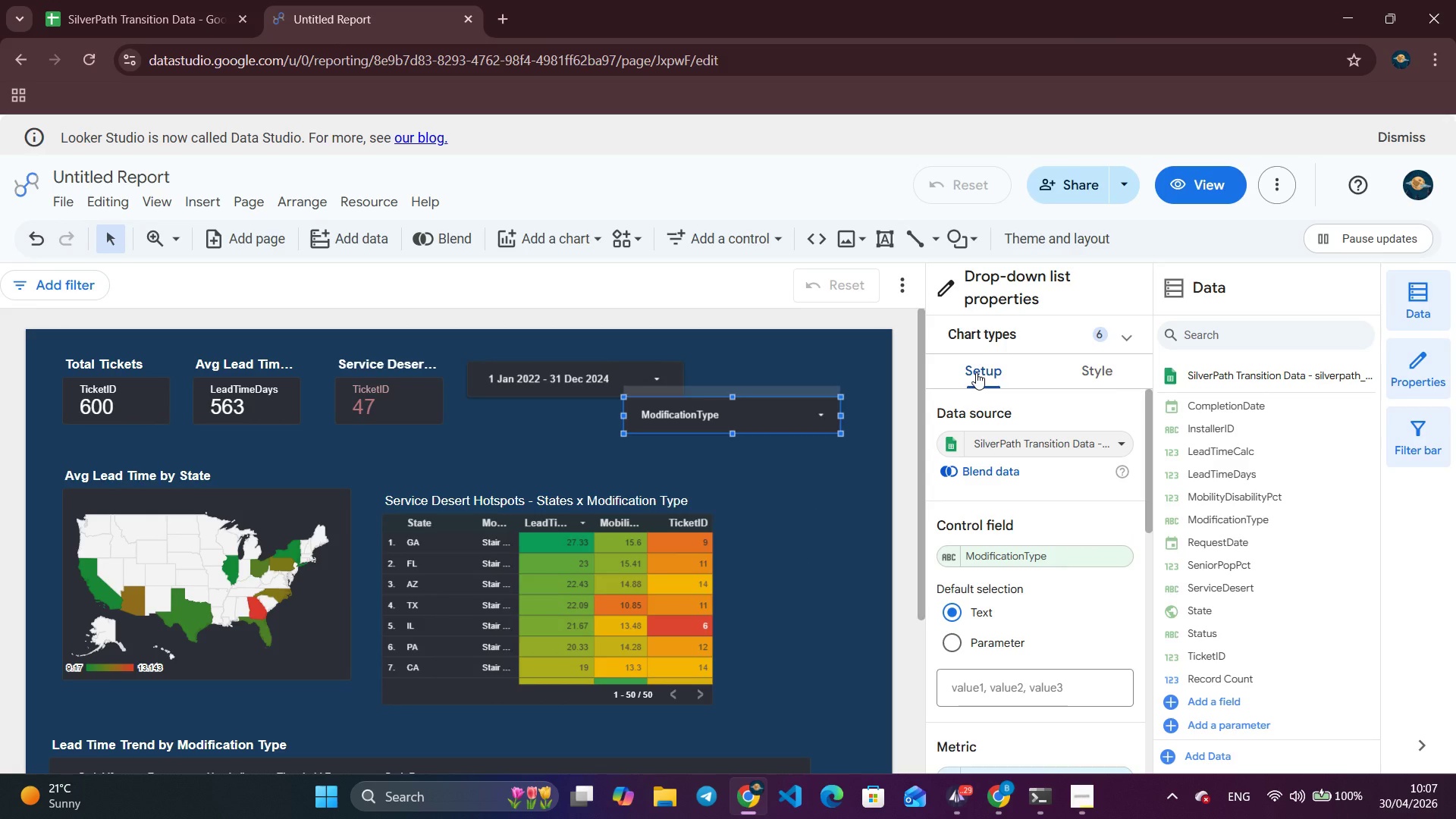 
wait(9.66)
 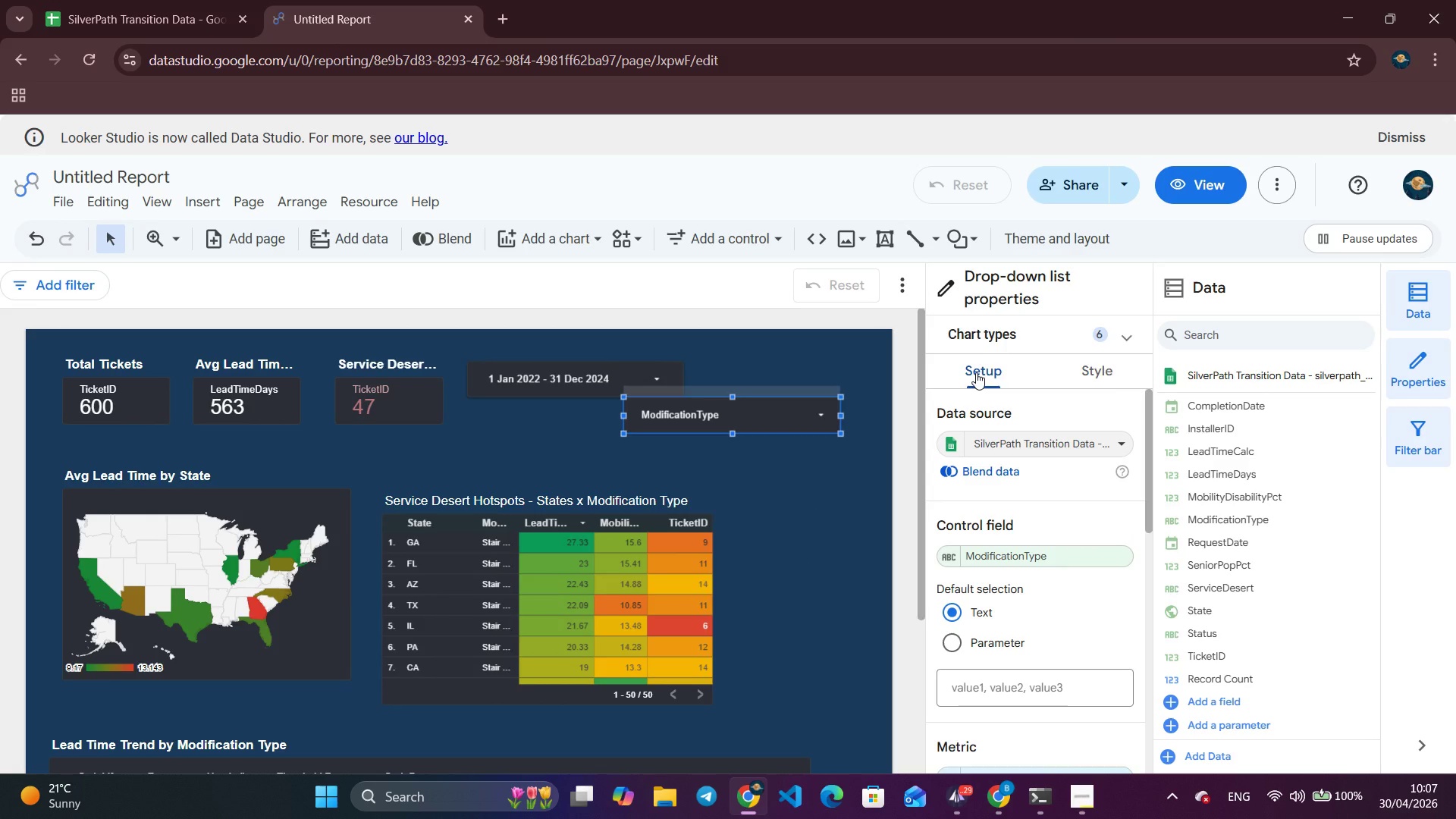 
scroll: coordinate [1095, 563], scroll_direction: down, amount: 2.0
 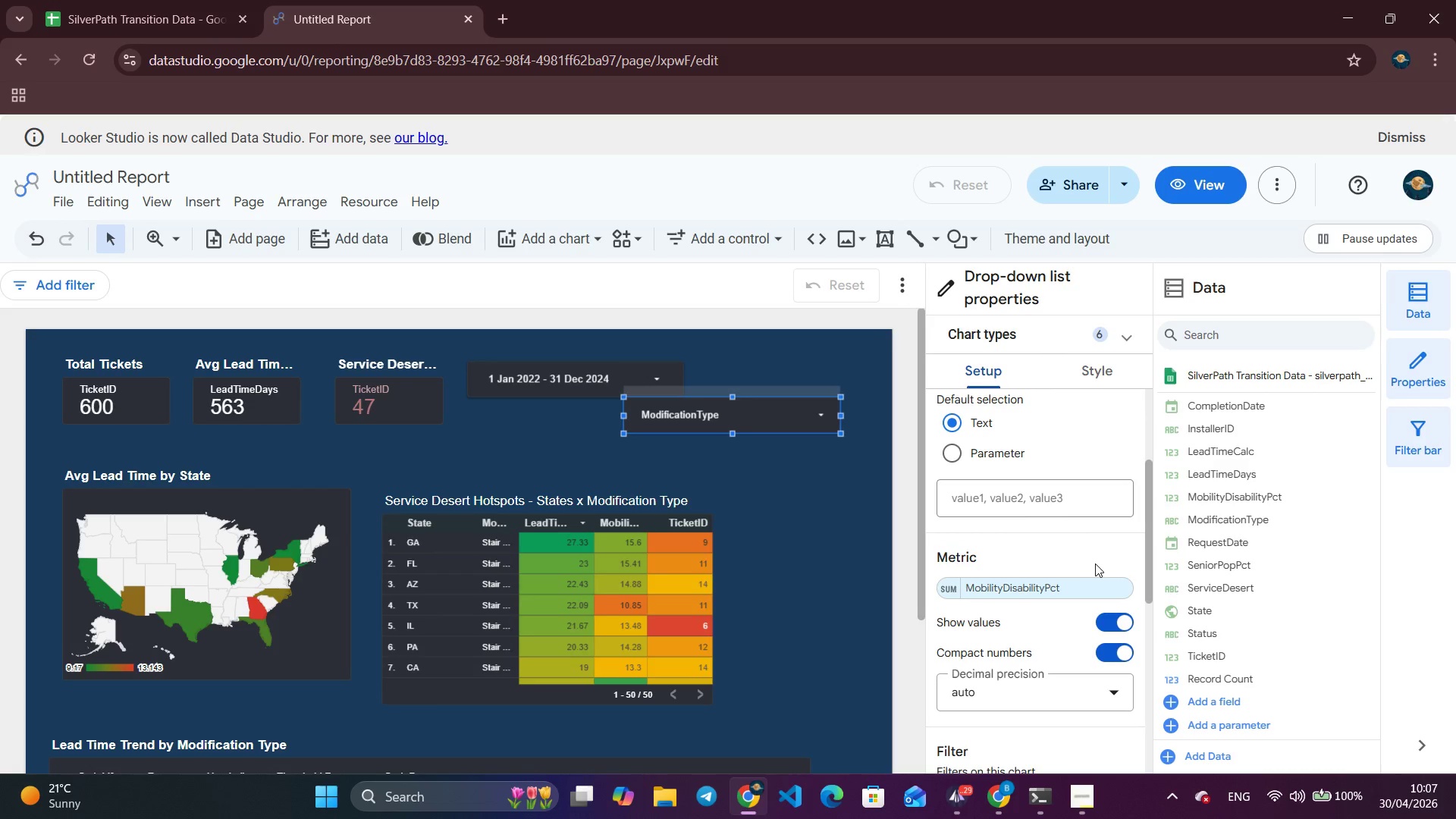 
wait(6.43)
 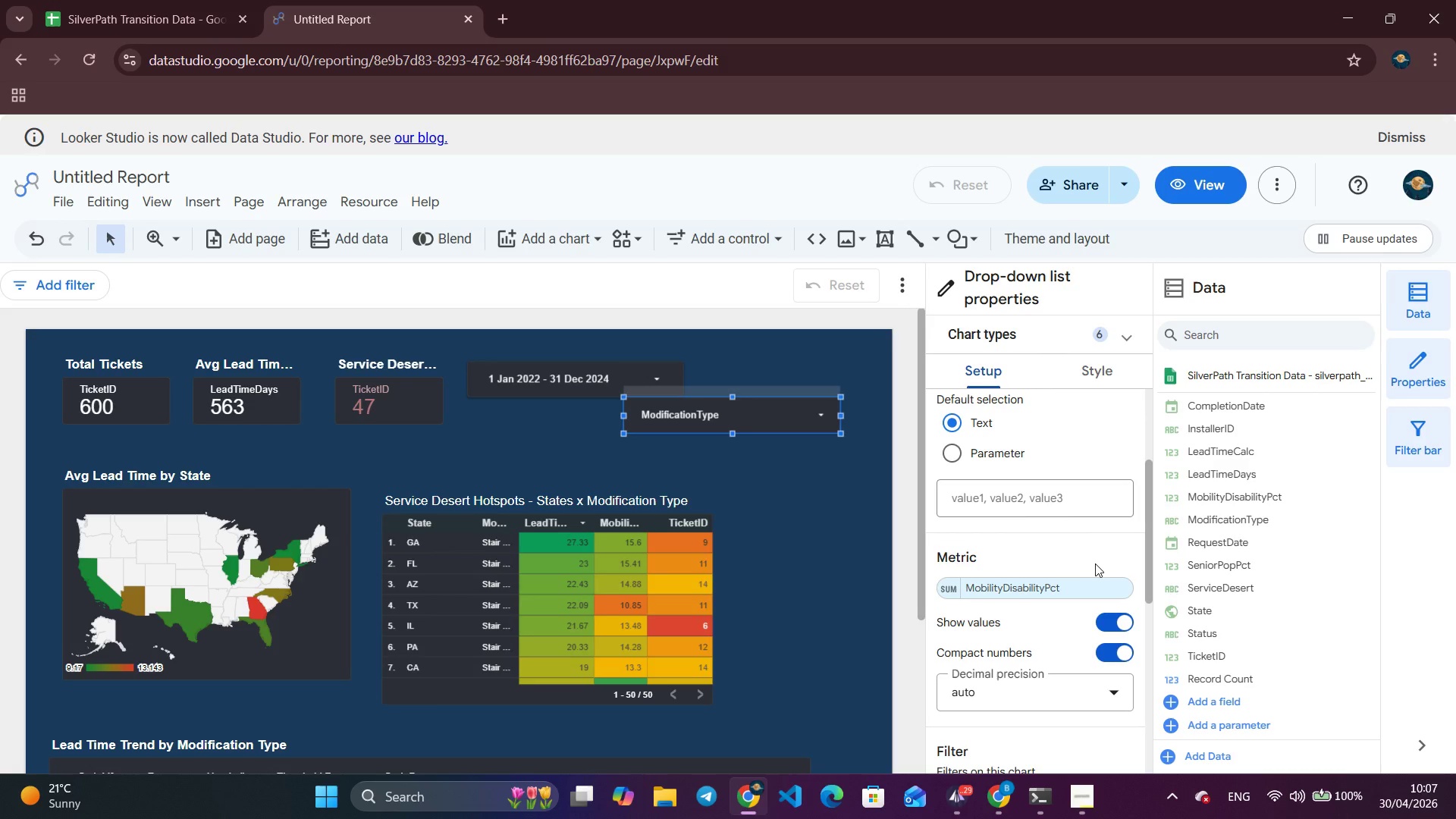 
scroll: coordinate [1039, 576], scroll_direction: down, amount: 7.0
 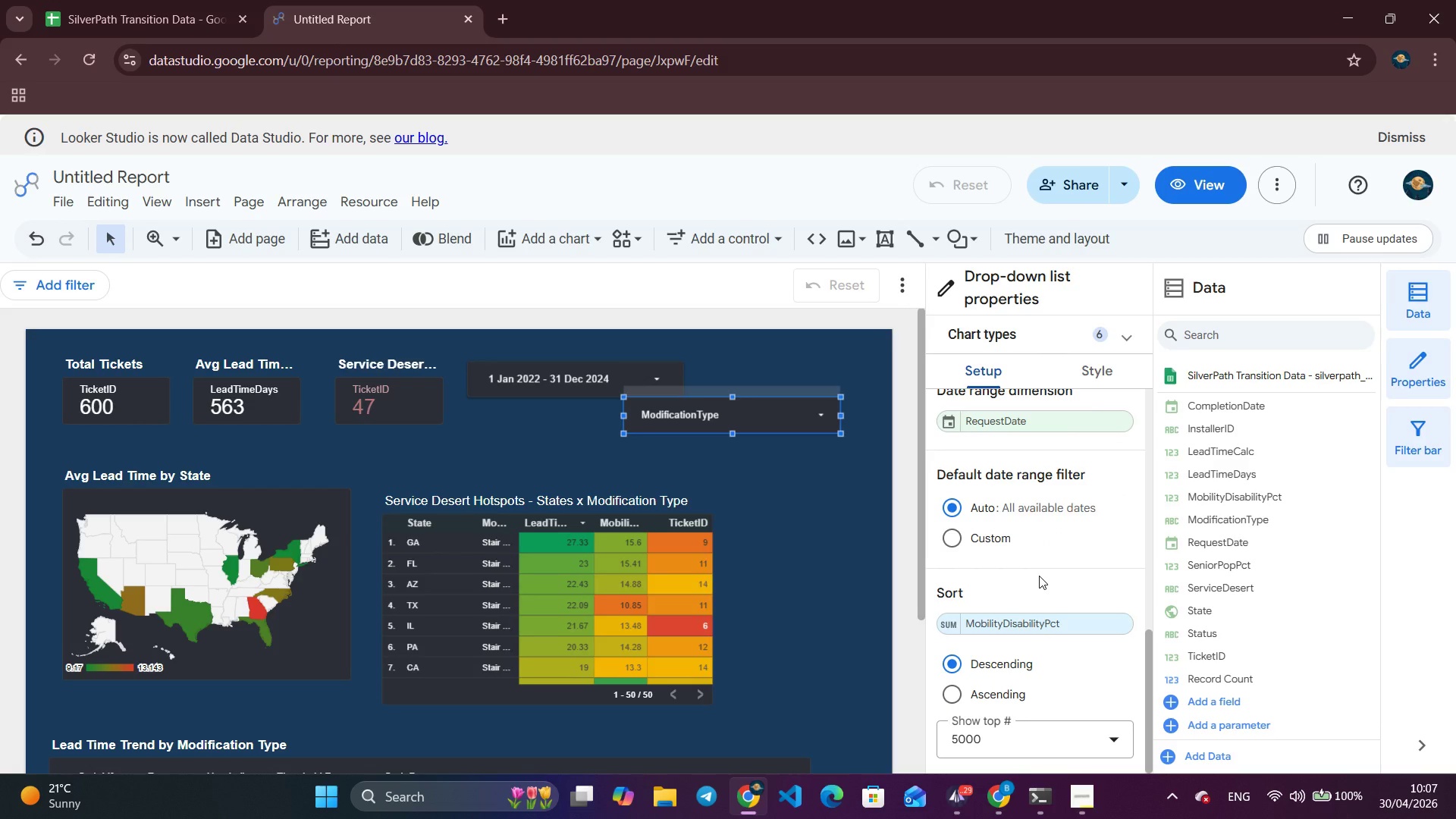 
scroll: coordinate [1039, 576], scroll_direction: up, amount: 8.0
 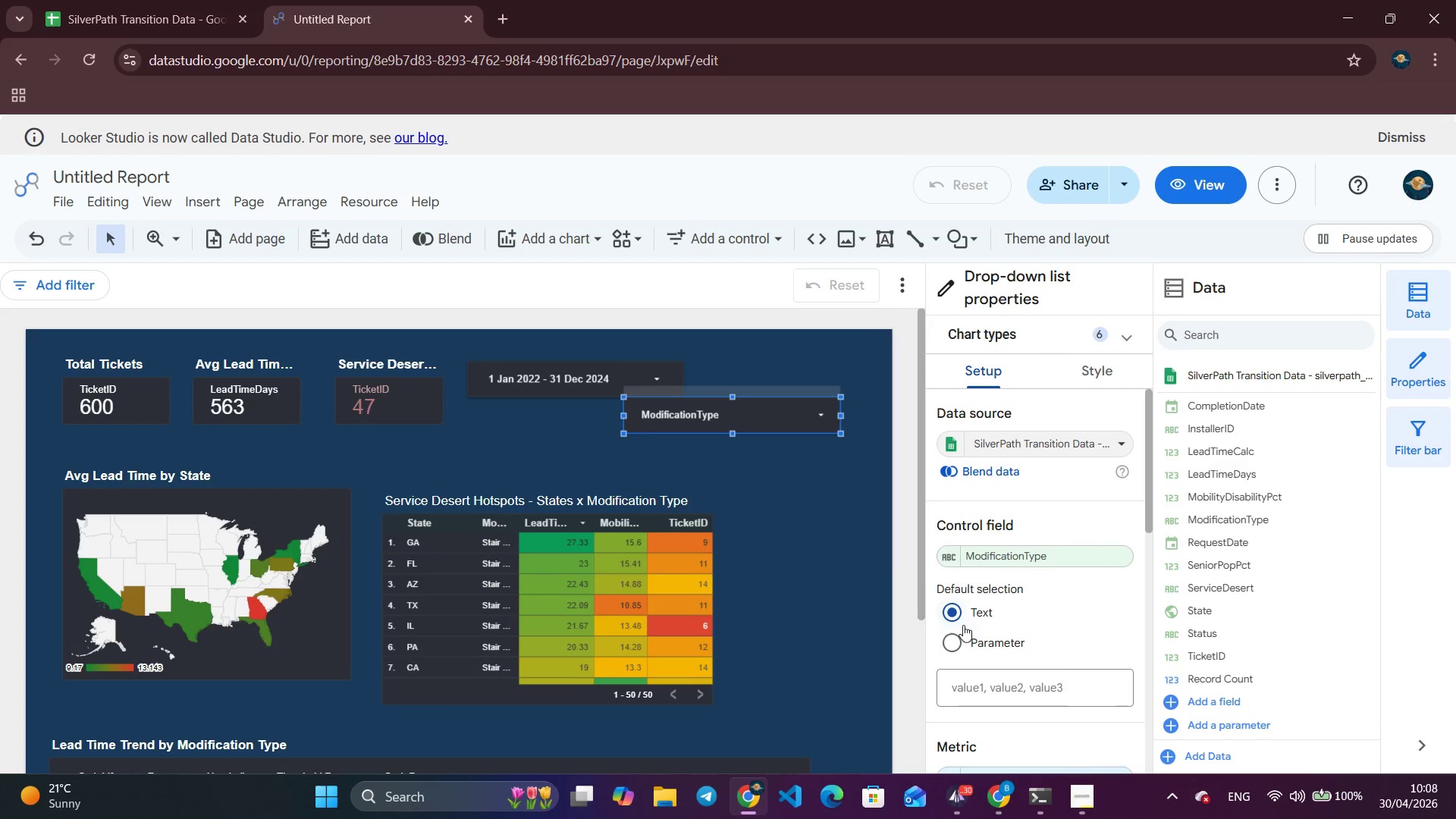 
left_click([849, 532])
 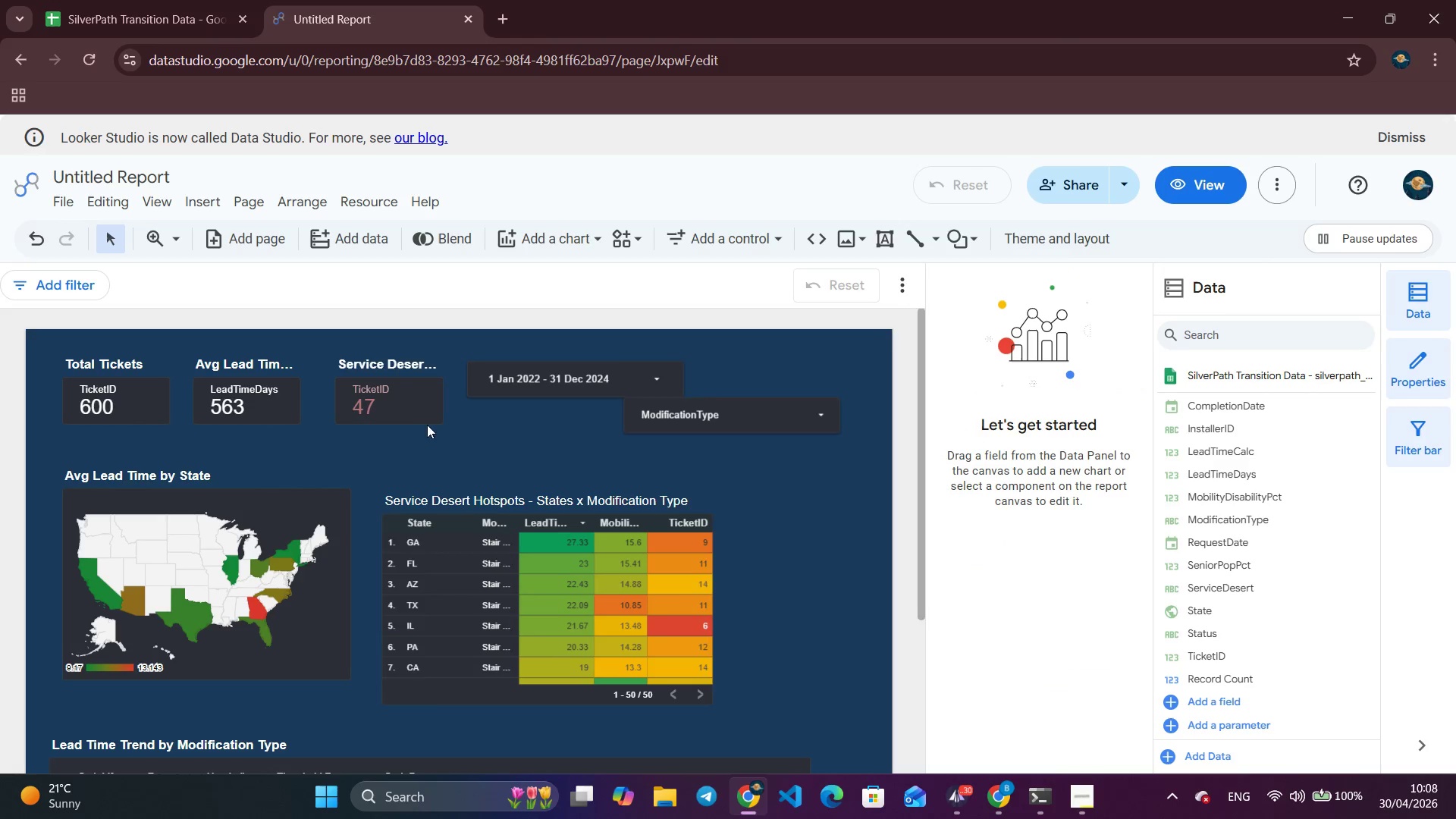 
left_click([392, 405])
 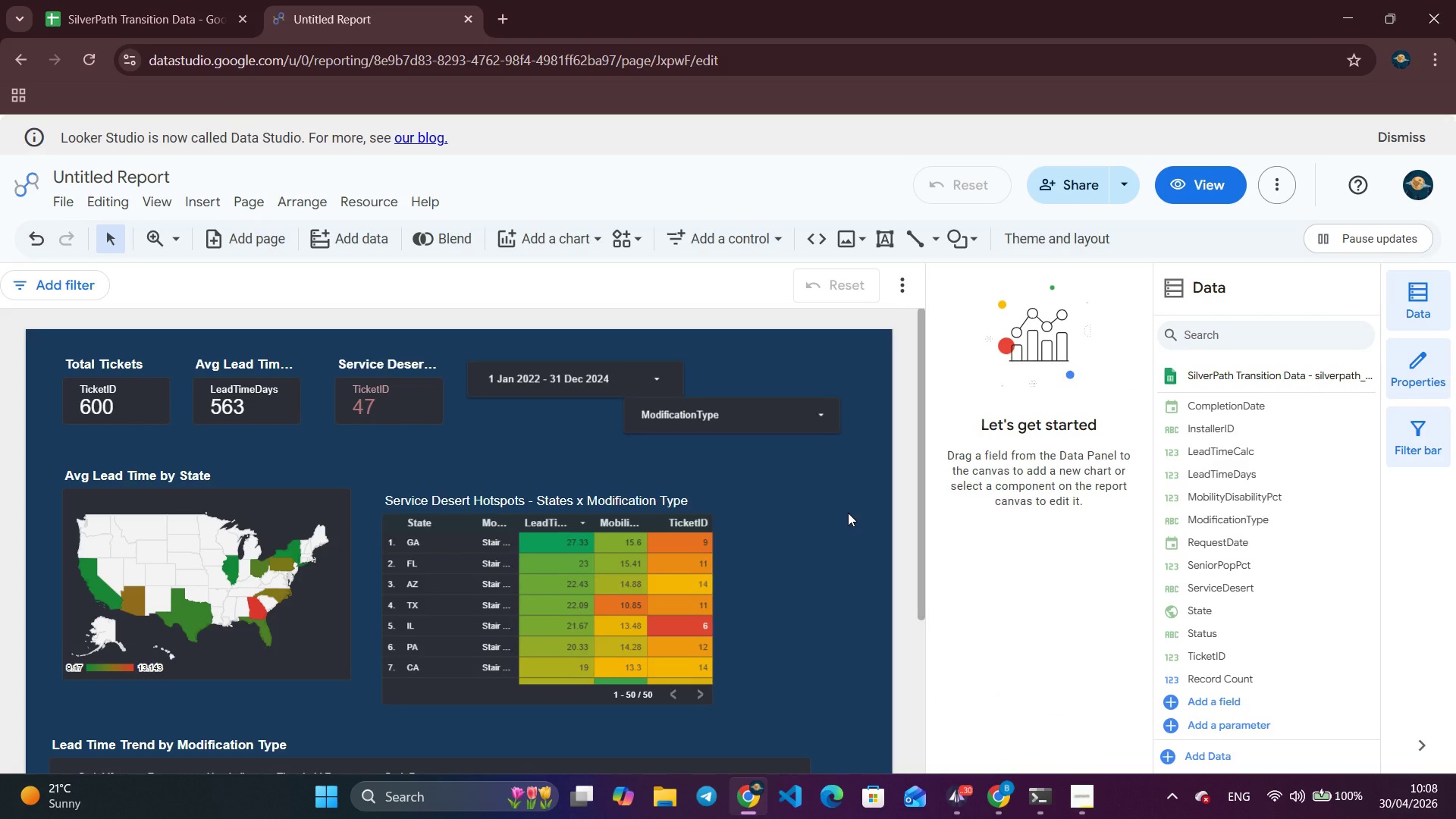 
left_click([363, 406])
 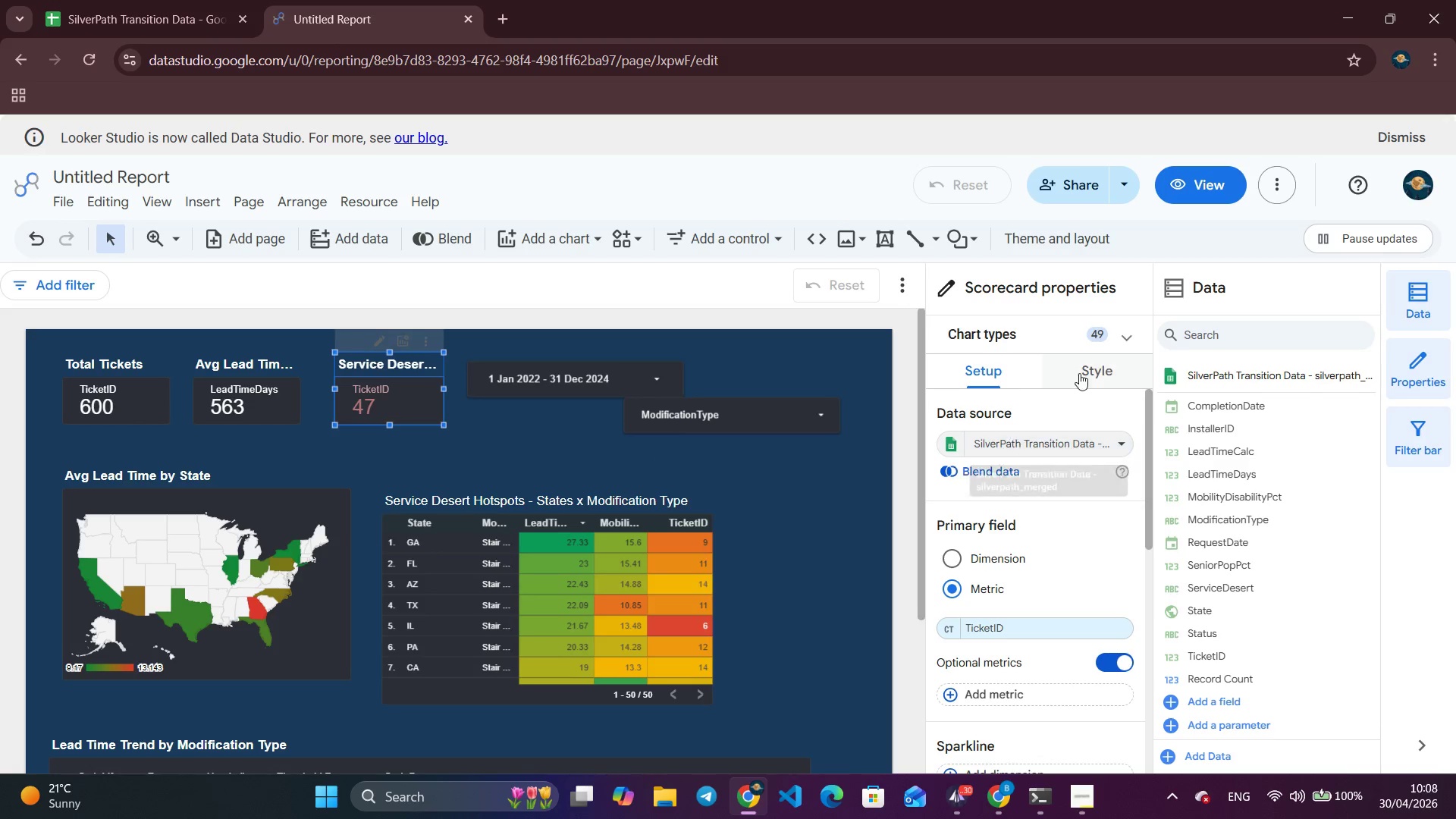 
left_click([1086, 364])
 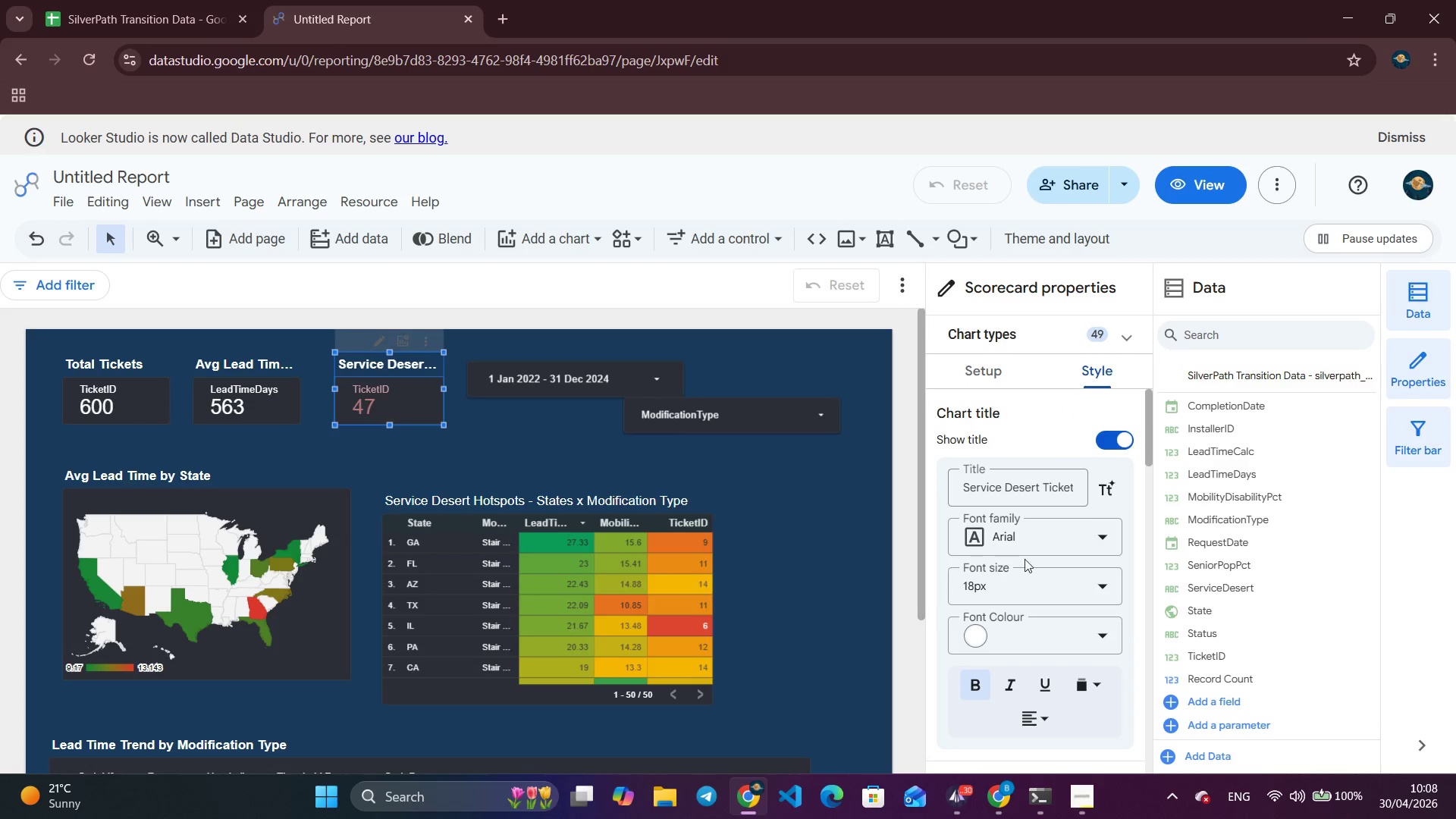 
scroll: coordinate [1015, 559], scroll_direction: down, amount: 6.0
 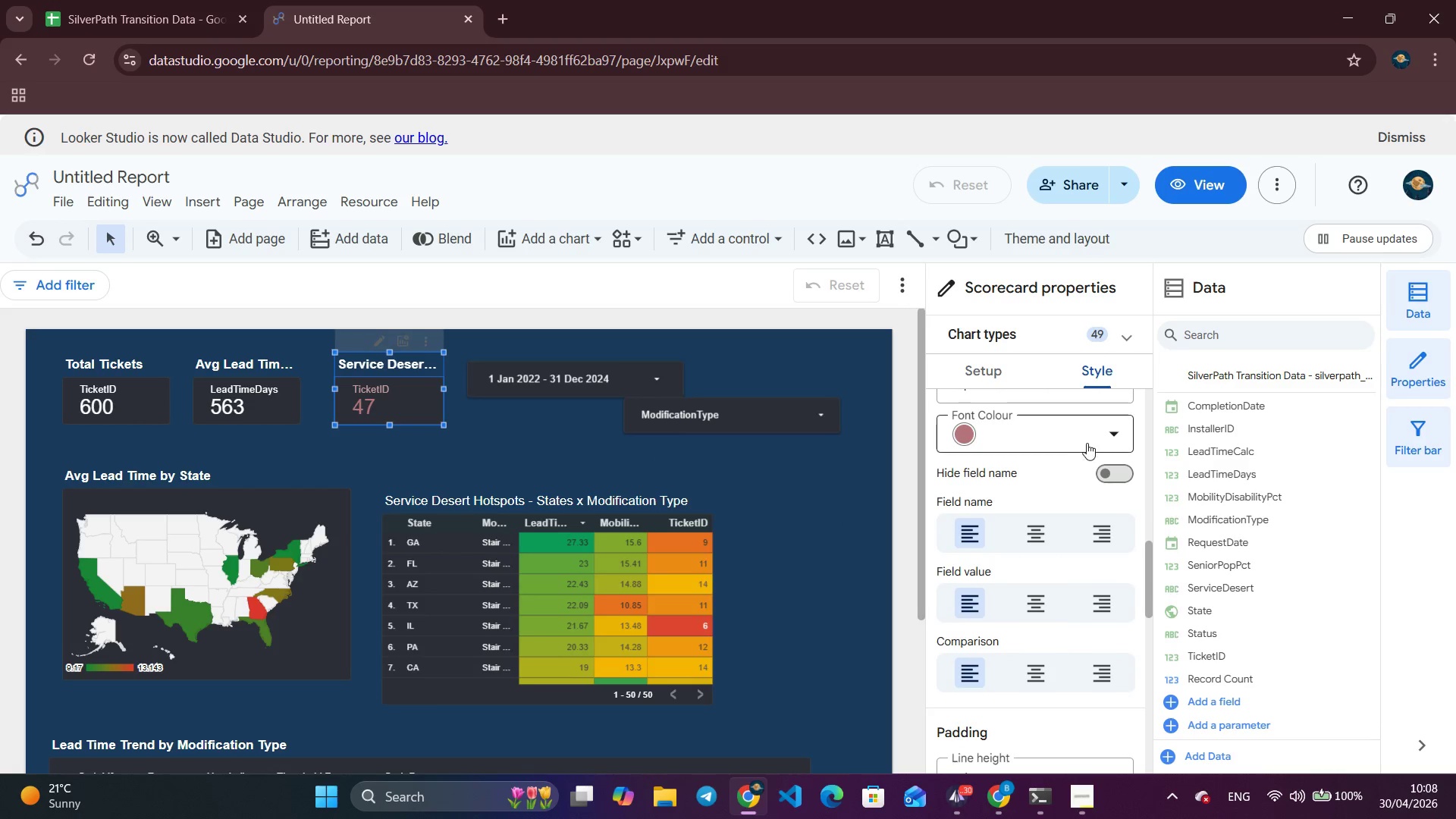 
left_click([1088, 437])
 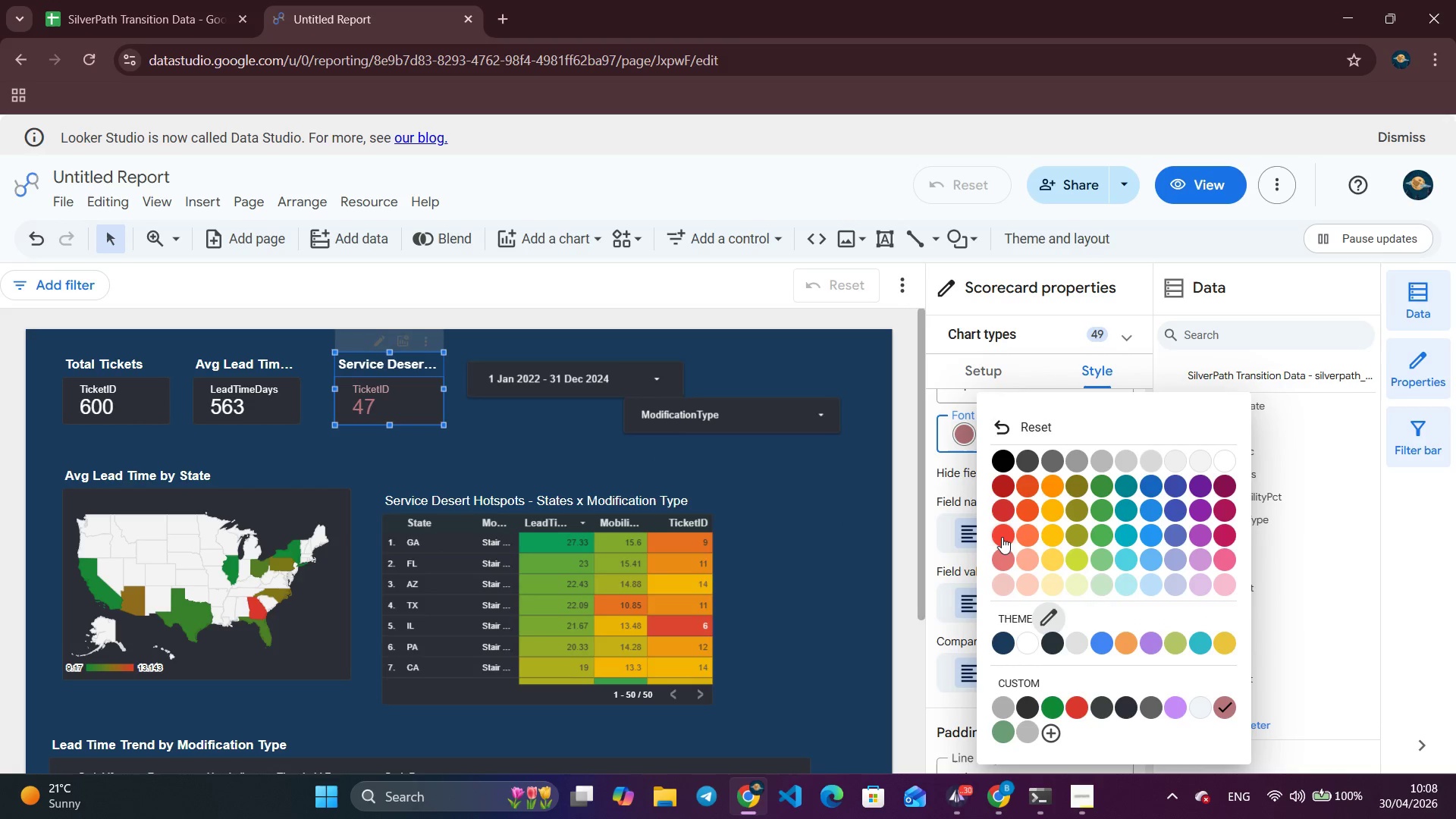 
double_click([1003, 529])
 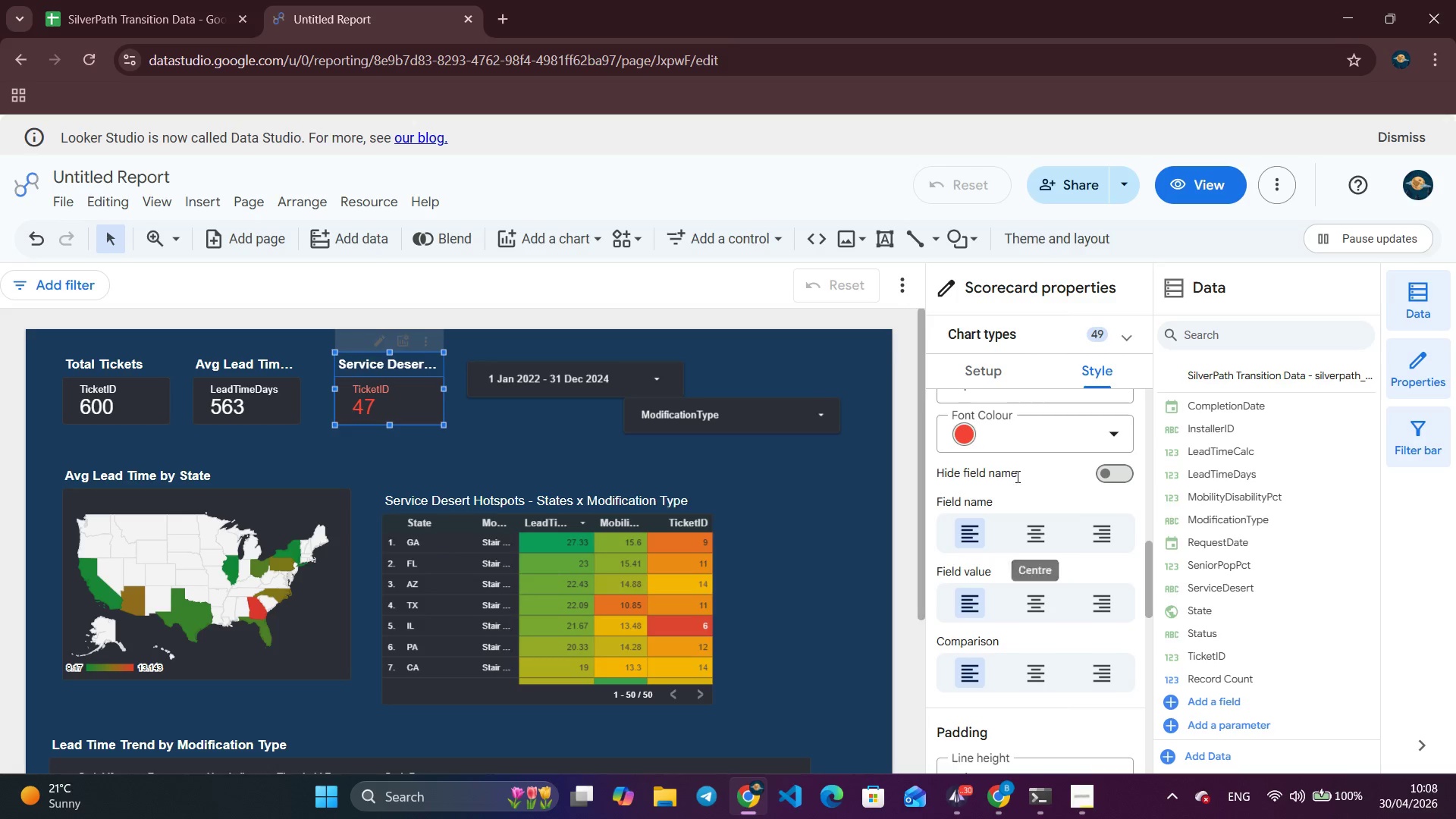 
left_click([1038, 430])
 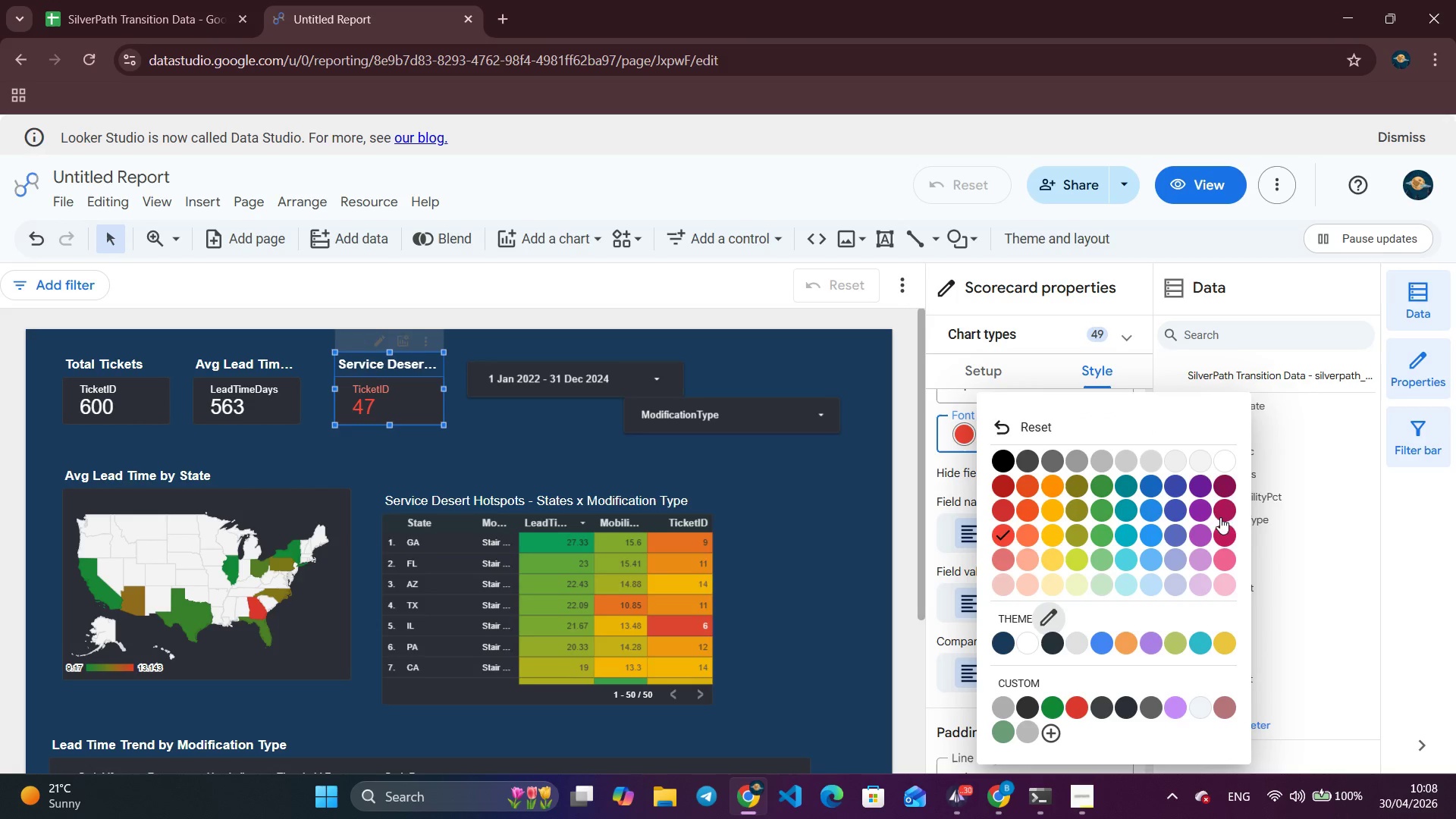 
left_click([1222, 483])
 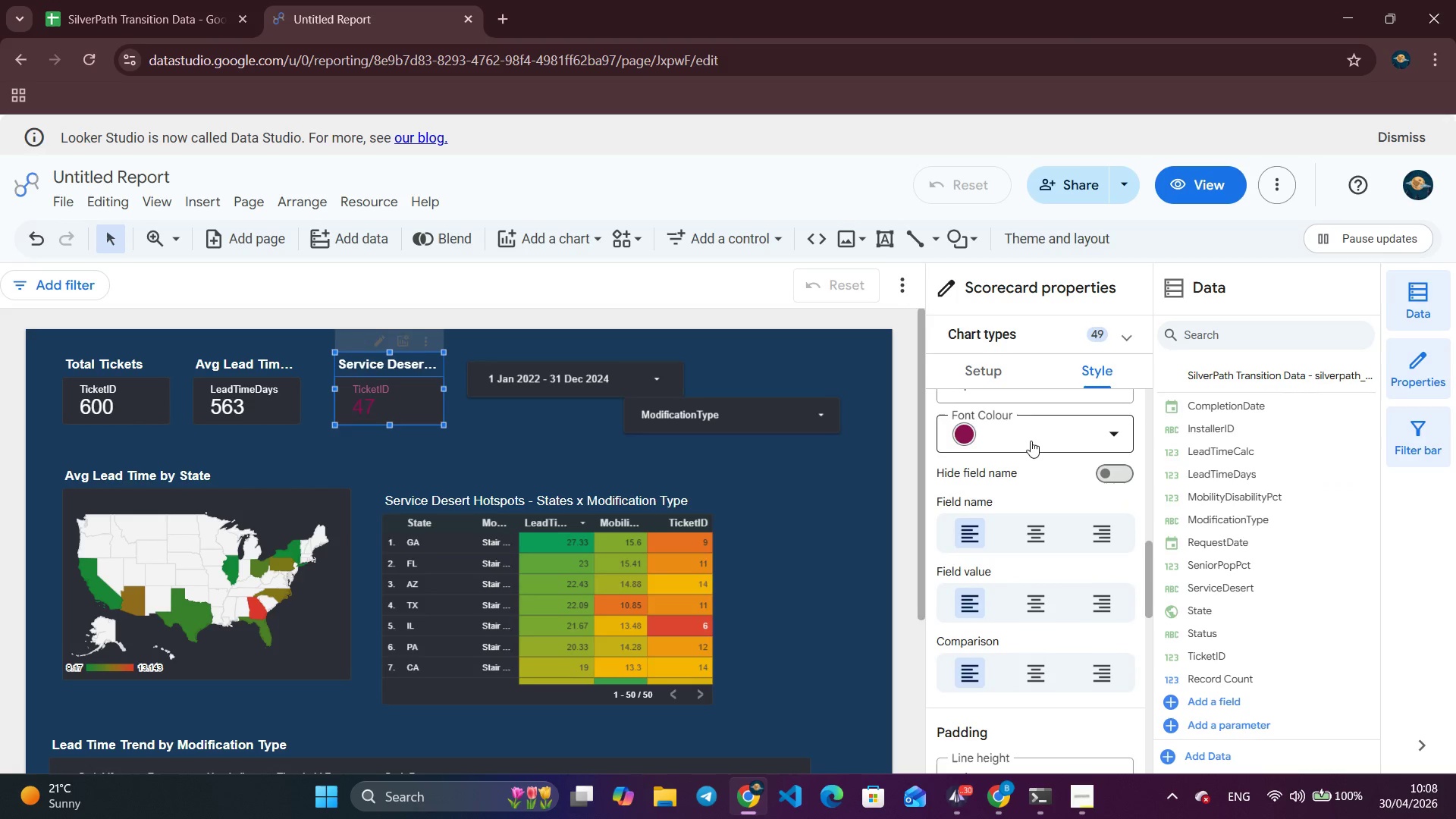 
left_click([1032, 435])
 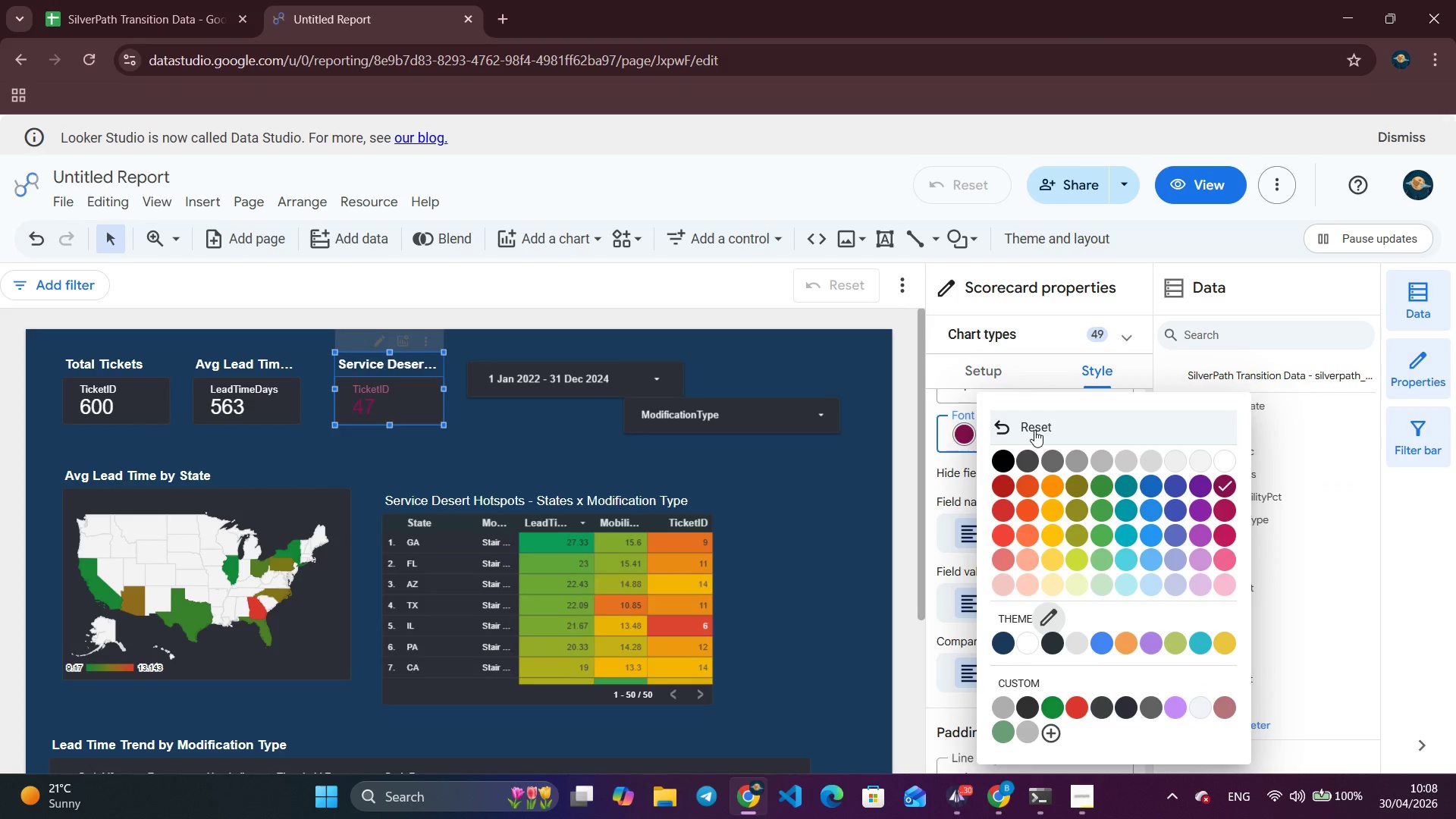 
left_click([1003, 486])
 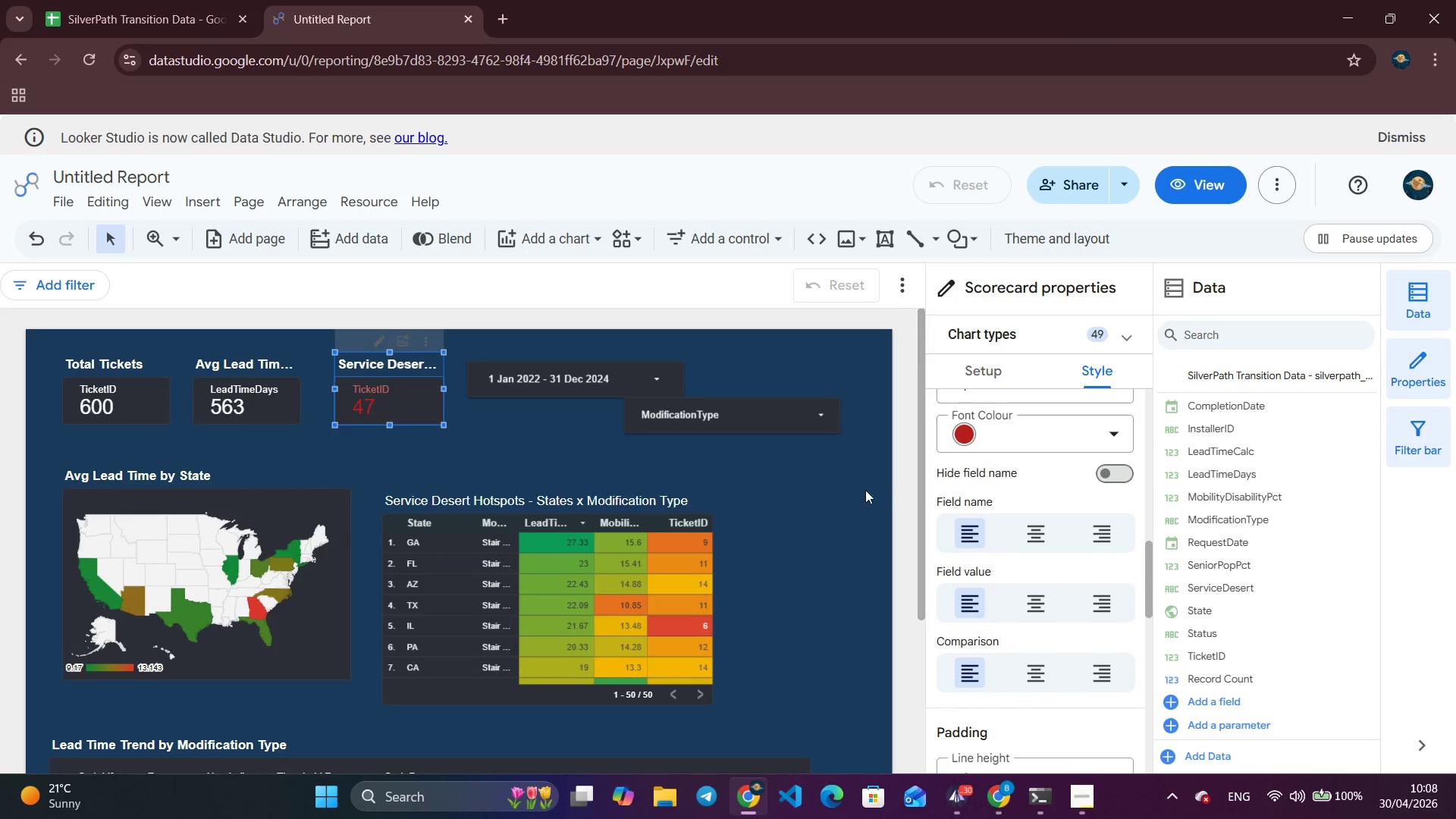 
left_click([805, 489])
 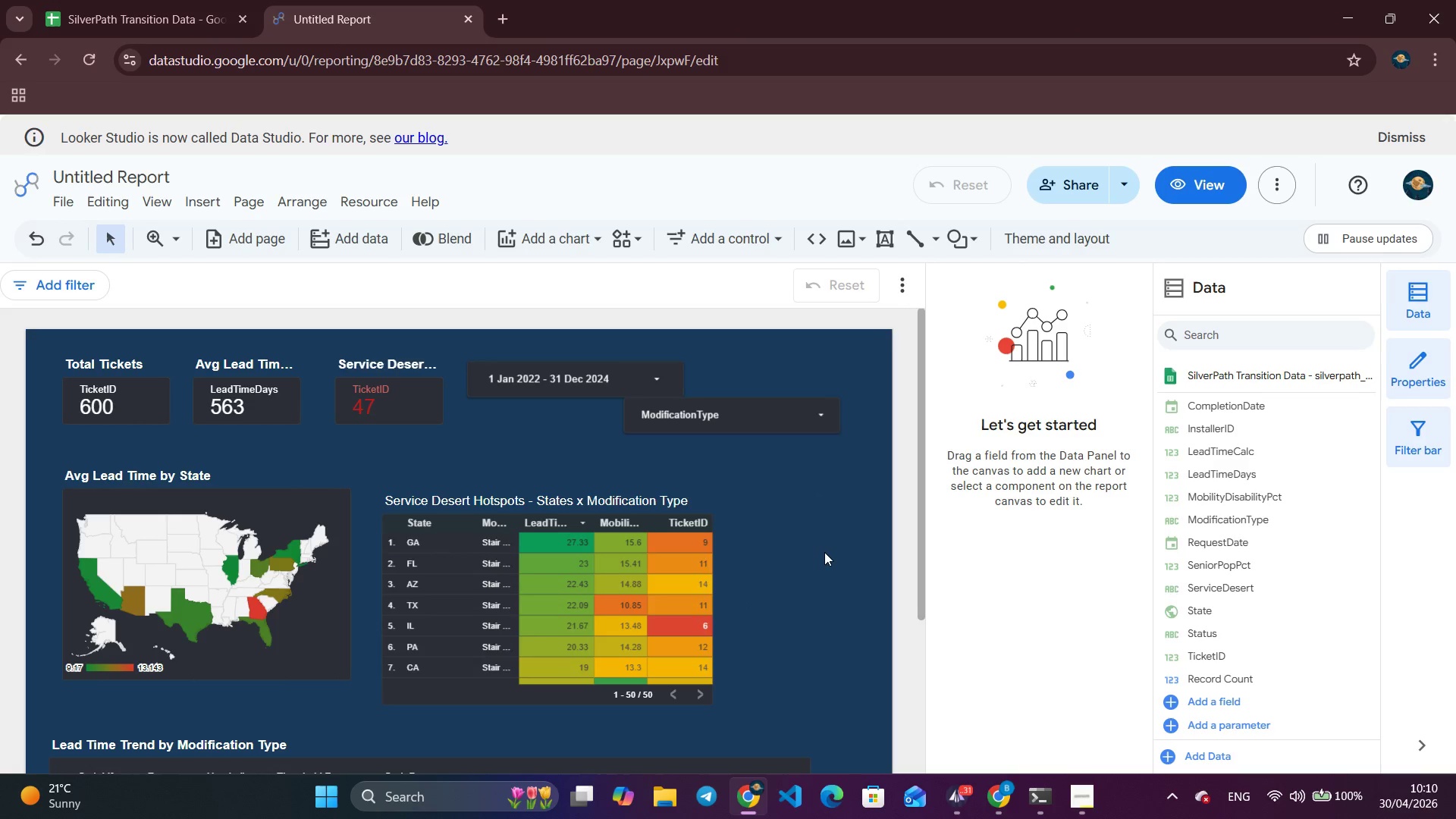 
wait(122.44)
 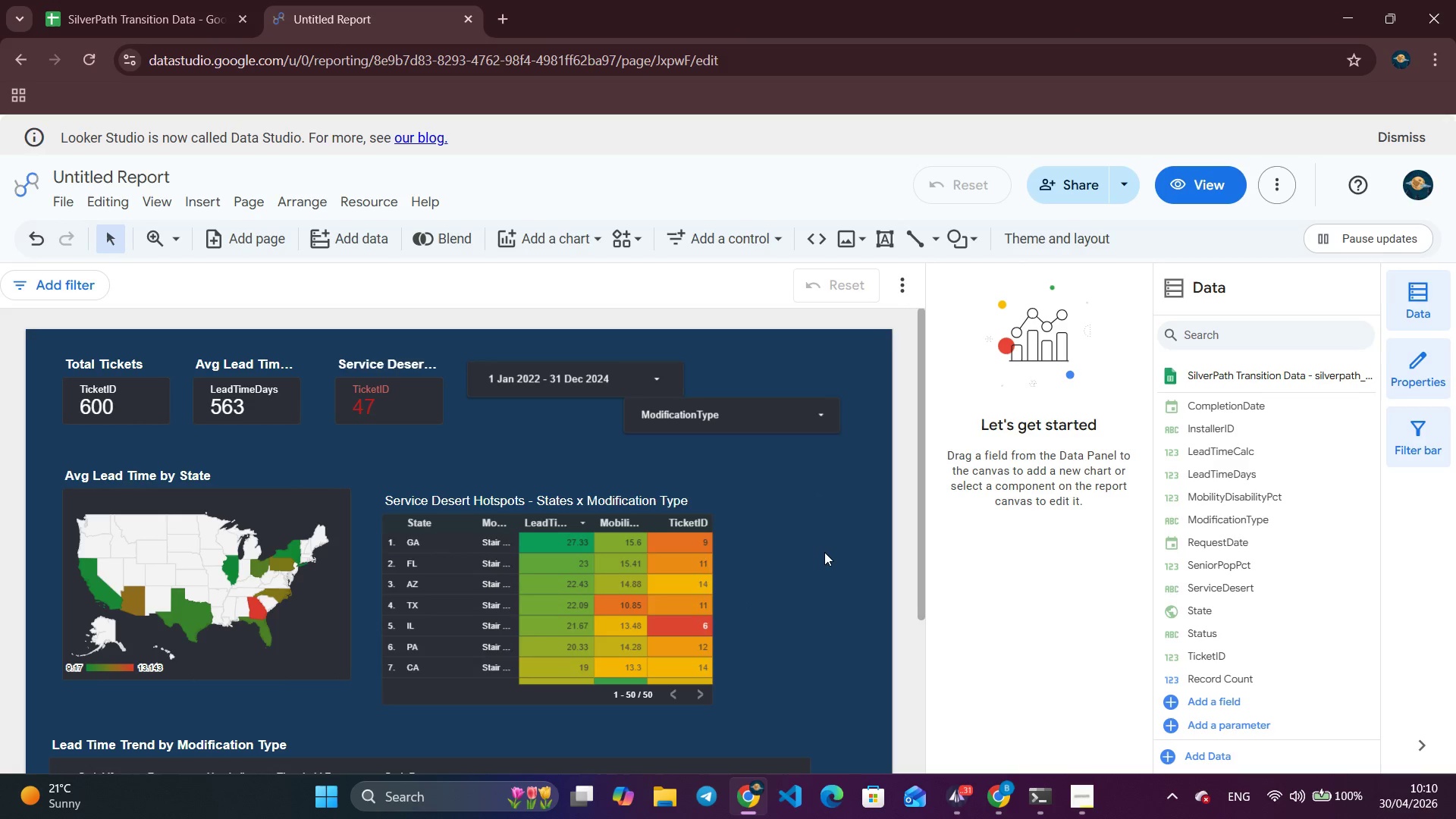 
left_click([742, 234])
 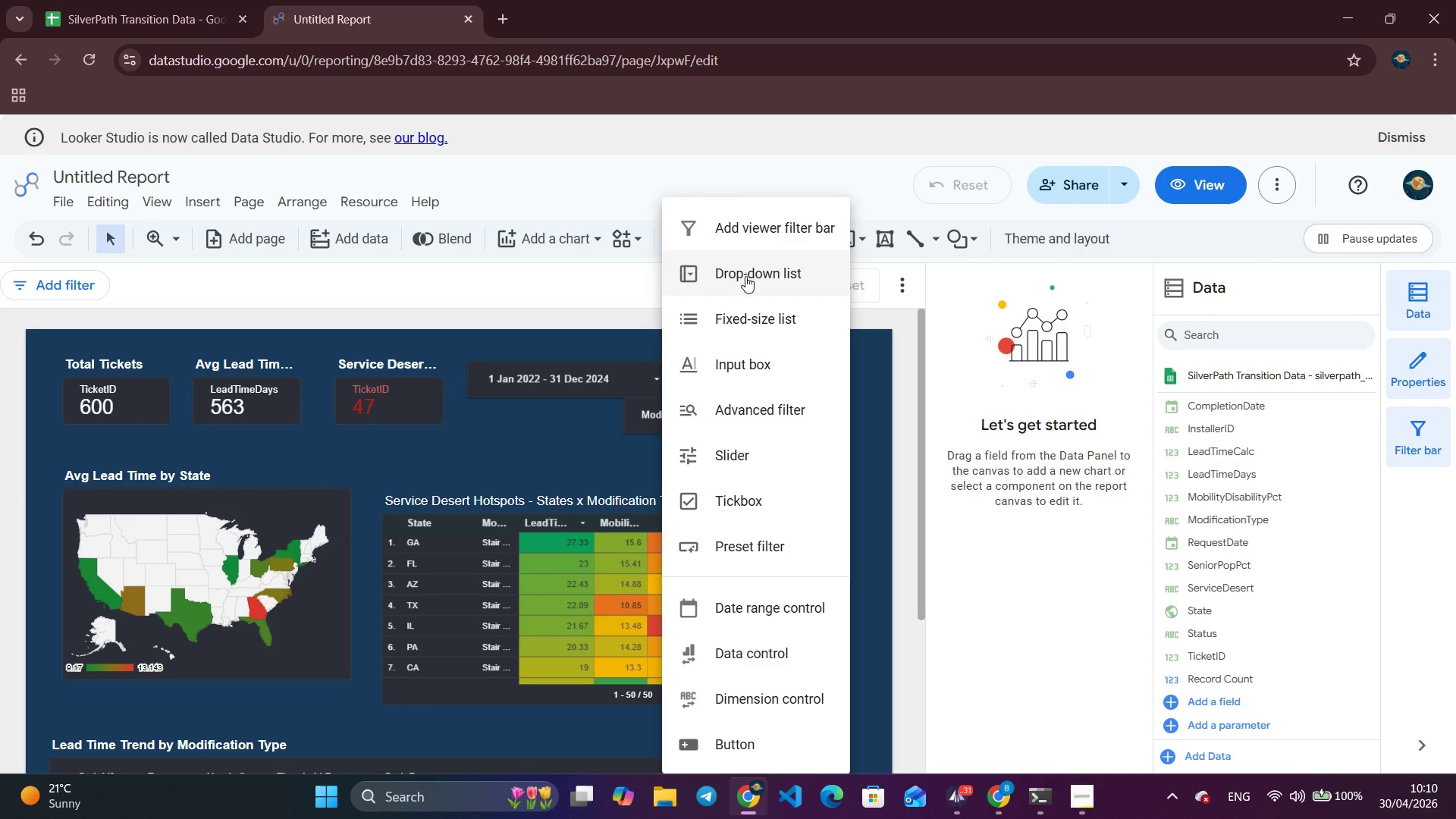 
left_click([745, 276])
 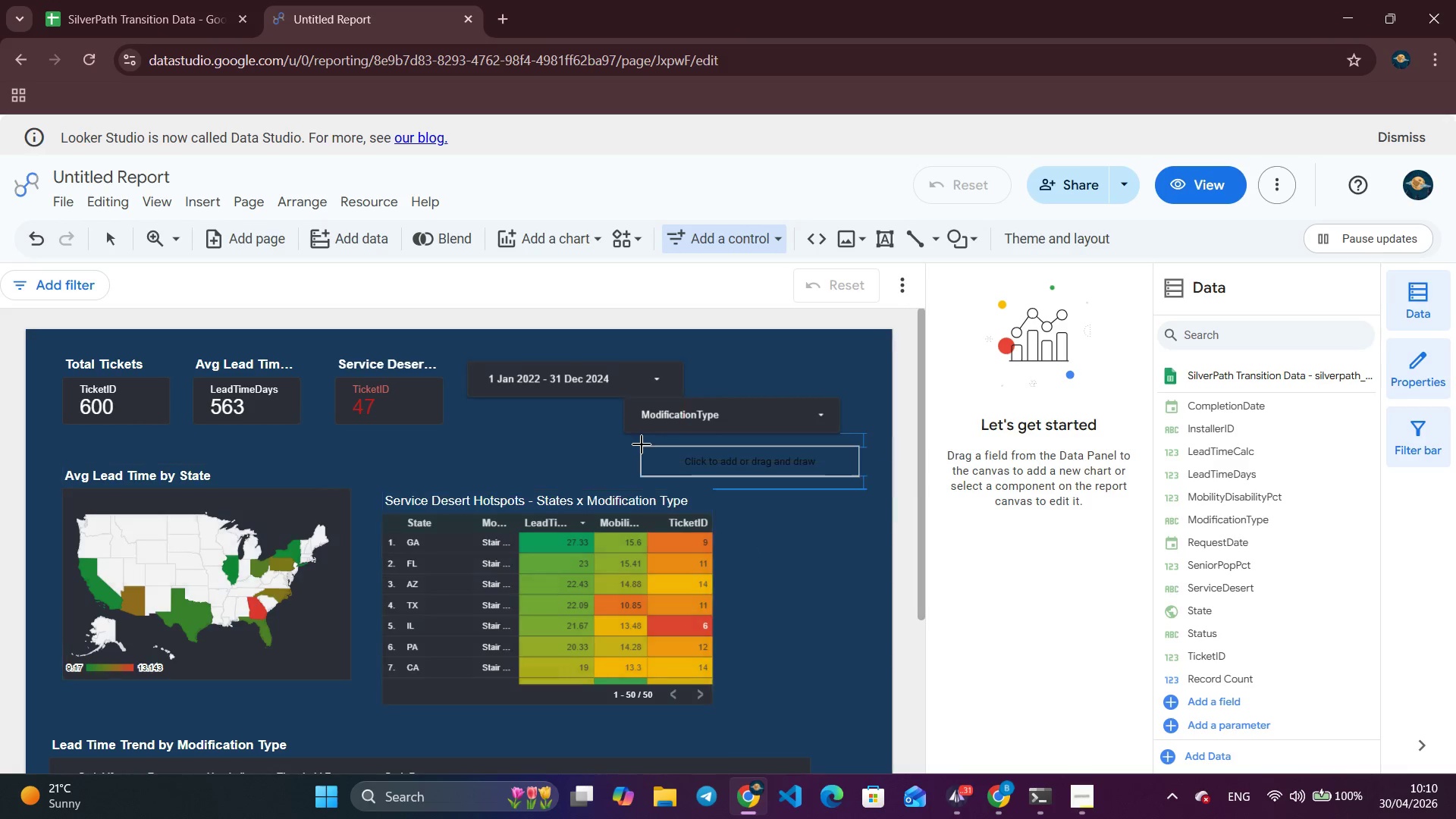 
left_click([635, 443])
 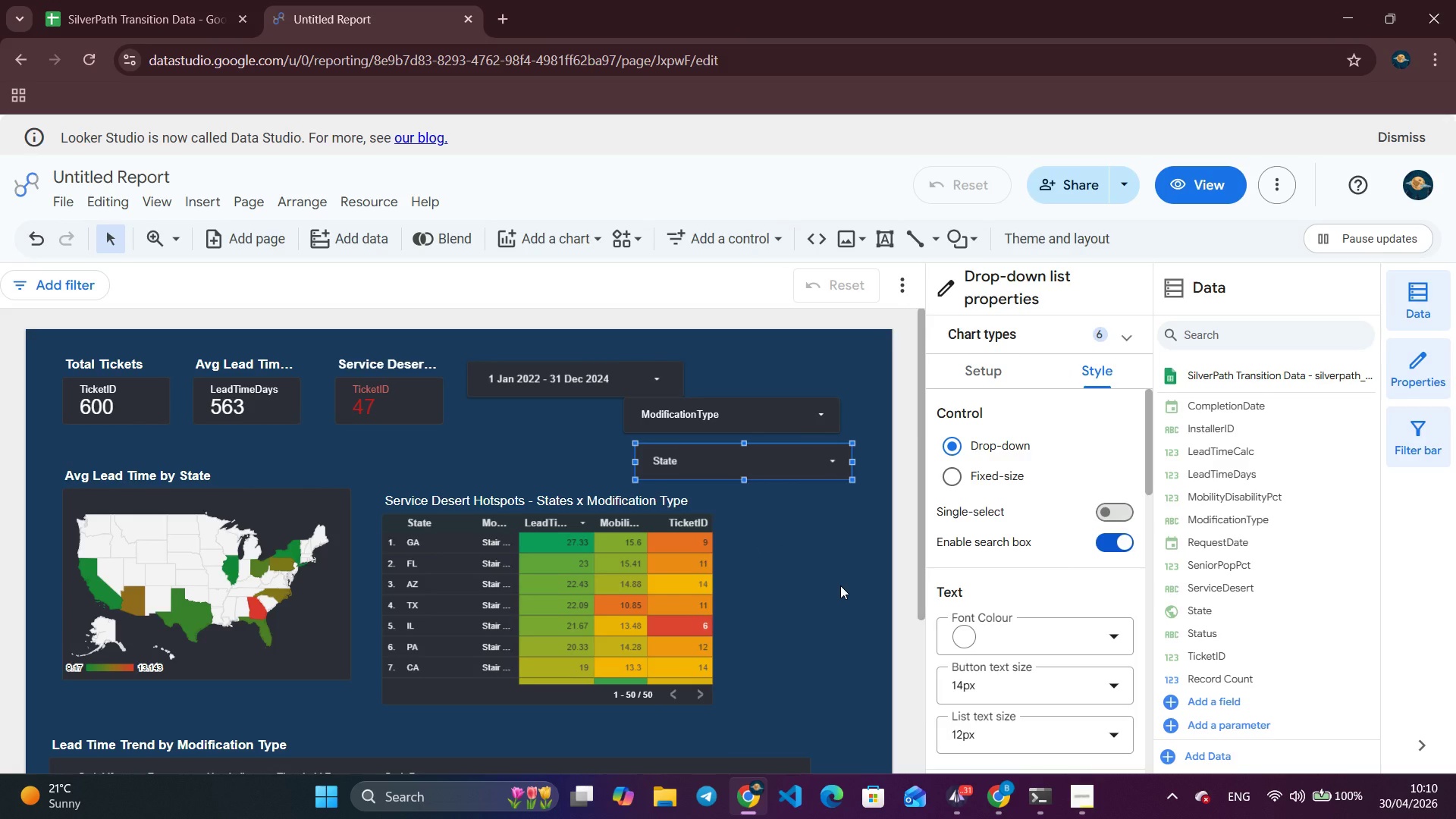 
wait(7.22)
 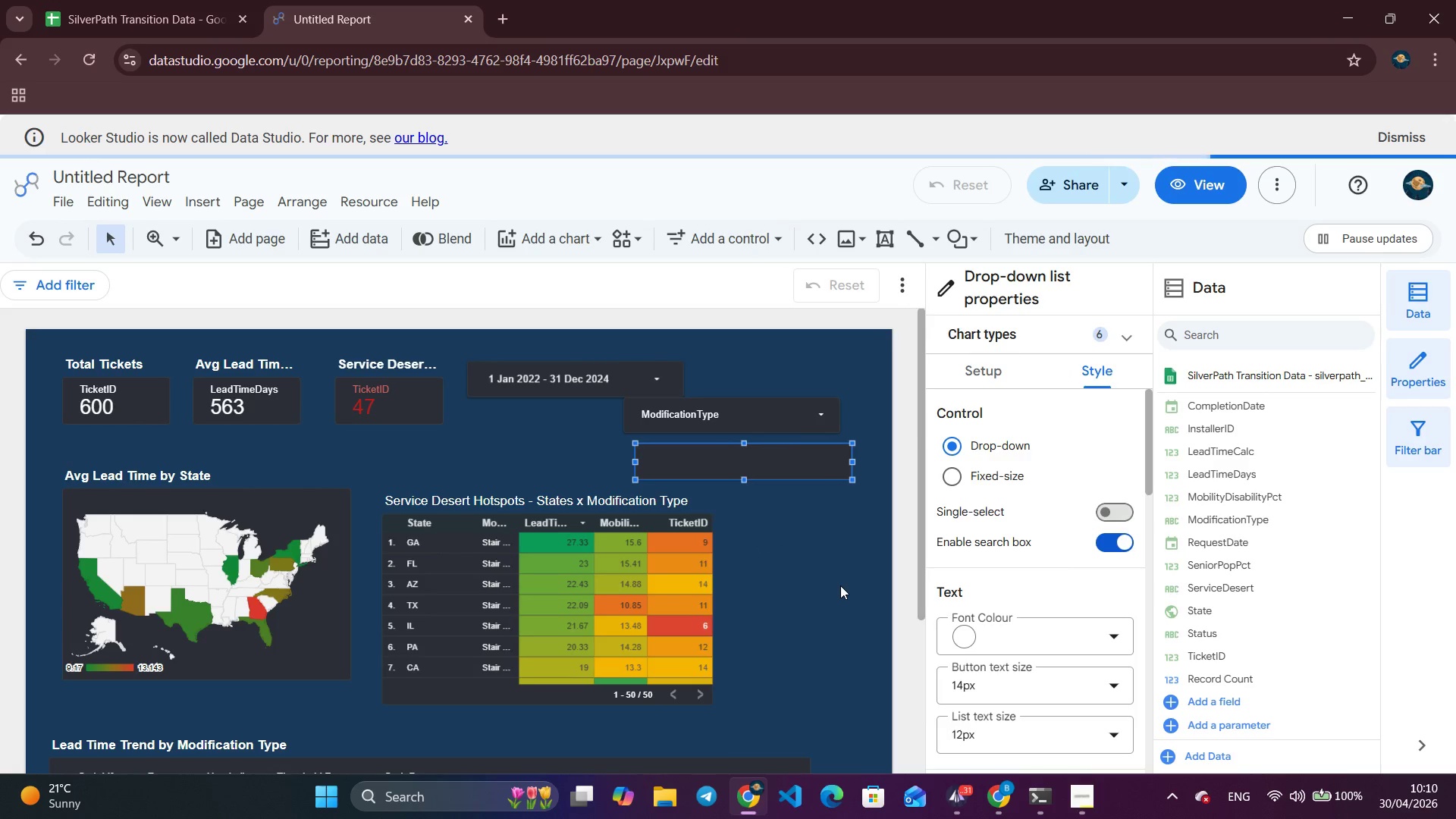 
left_click([987, 366])
 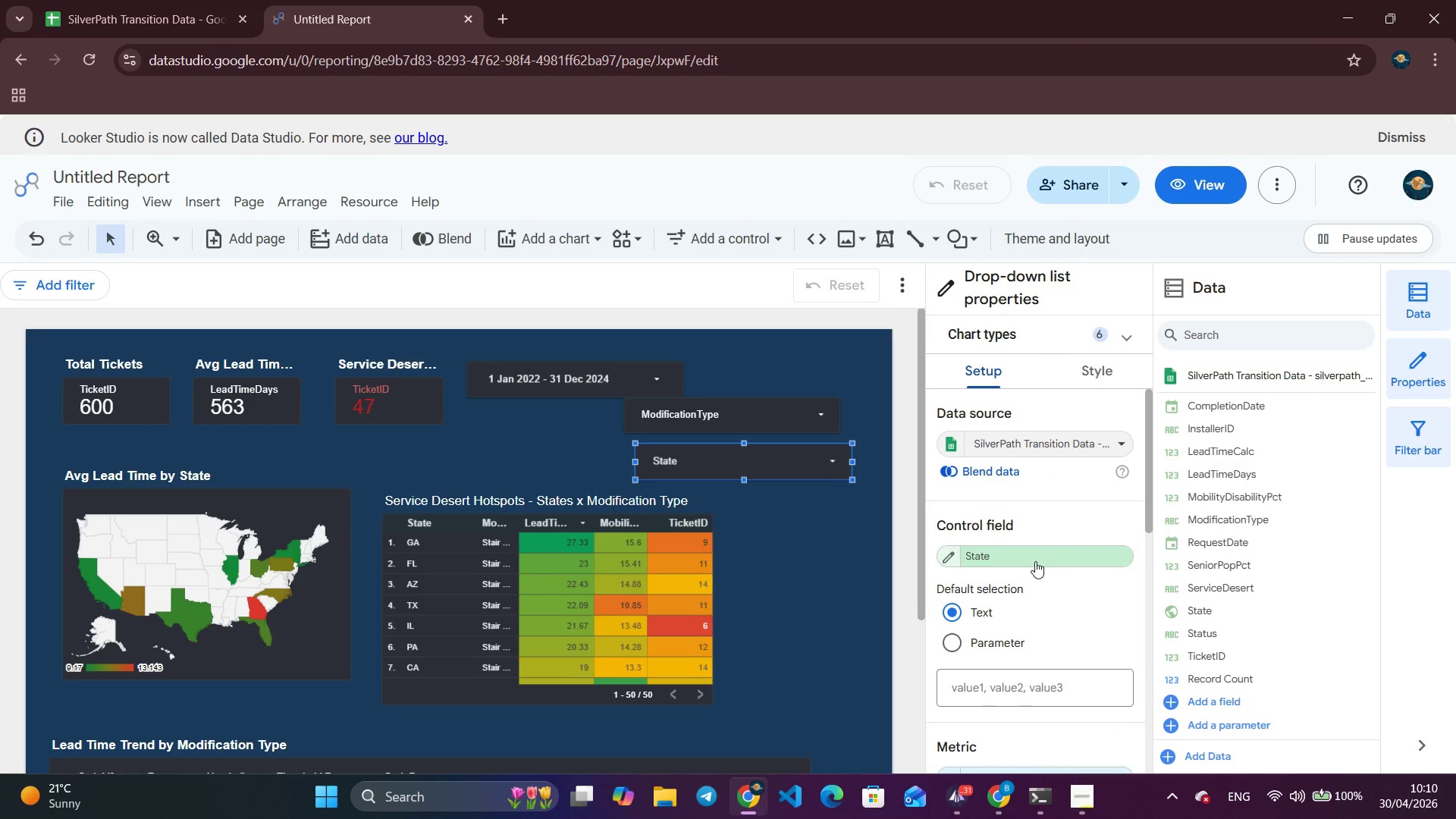 
left_click([1033, 556])
 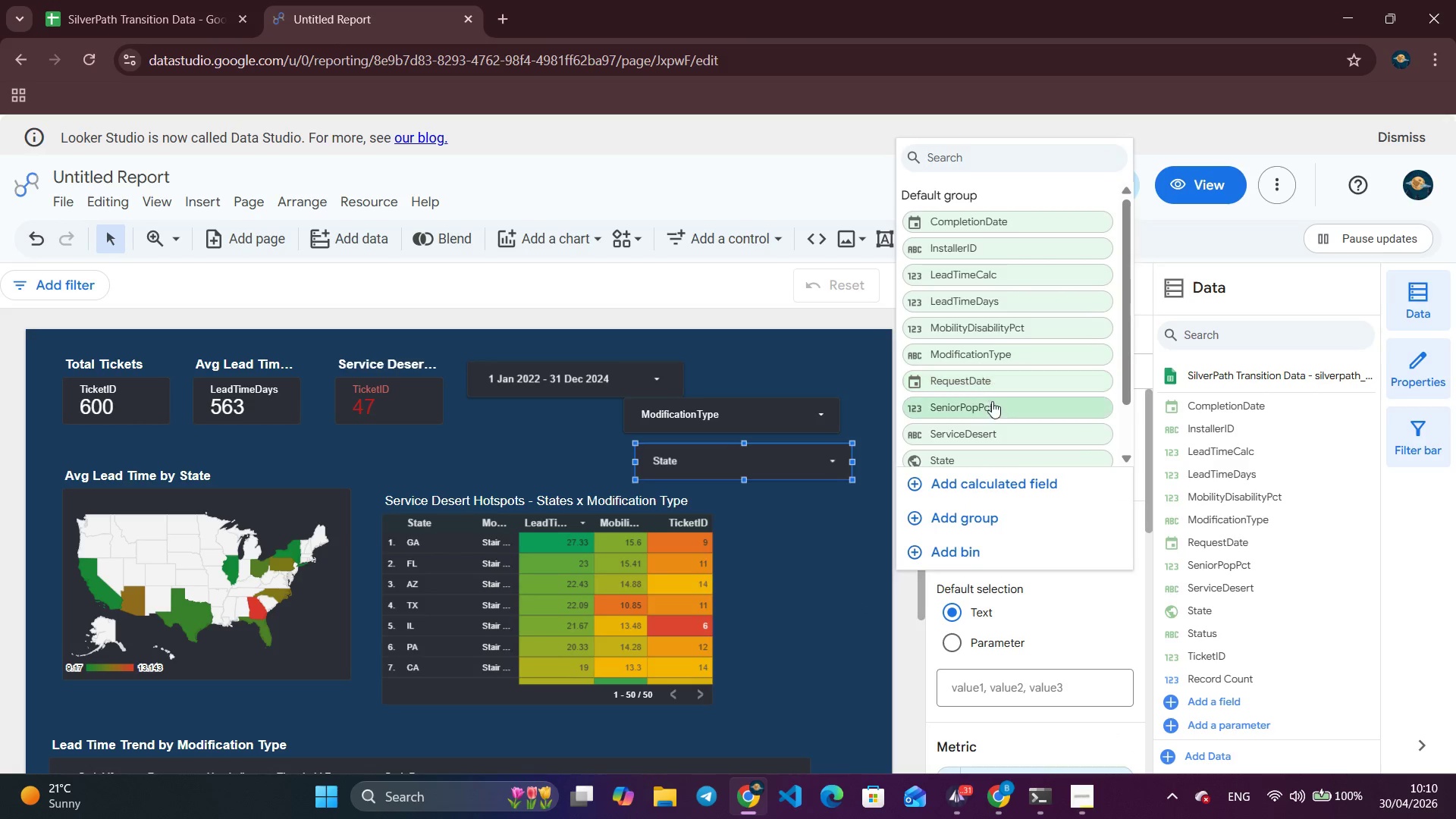 
left_click([984, 435])
 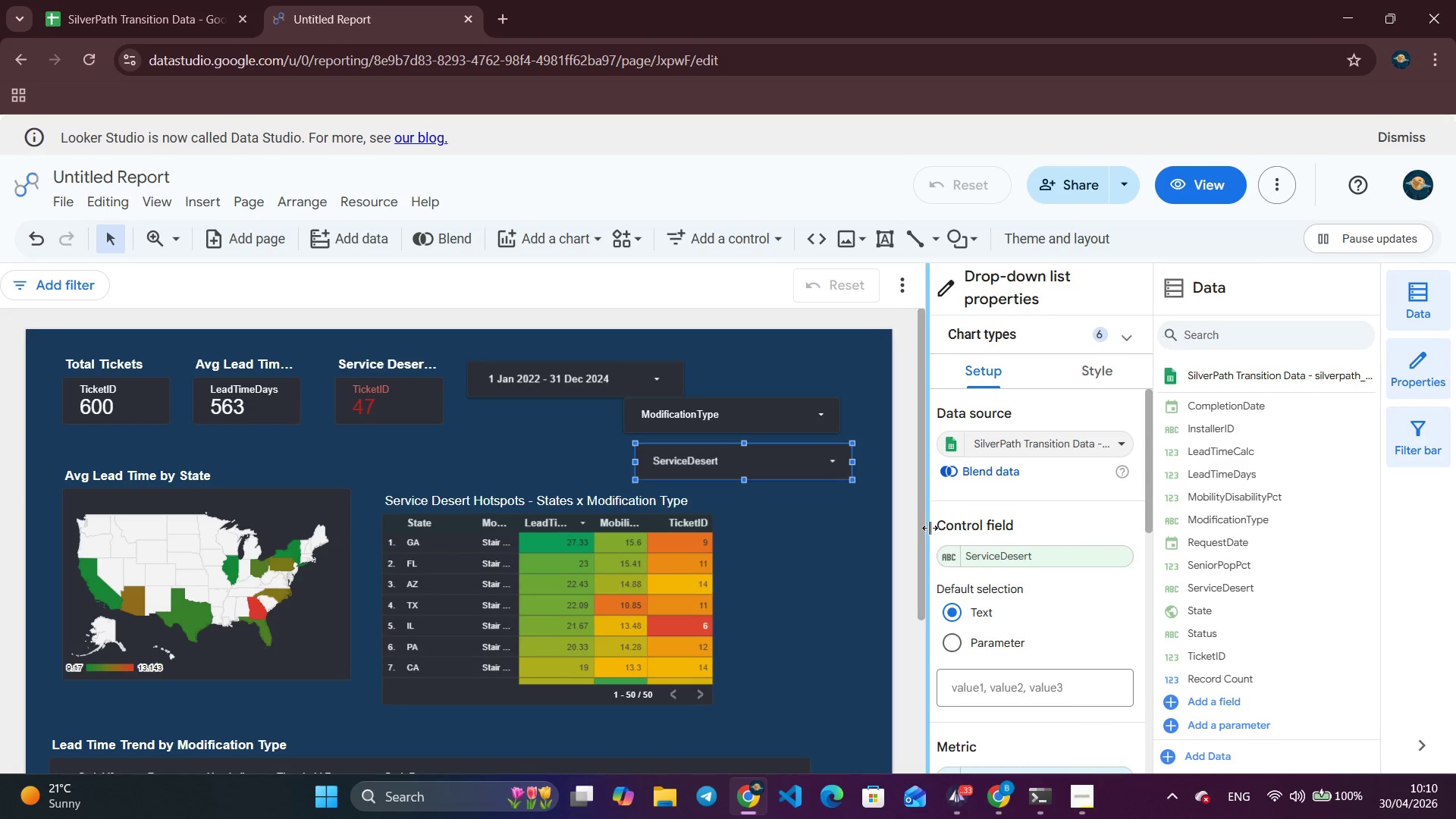 
wait(14.22)
 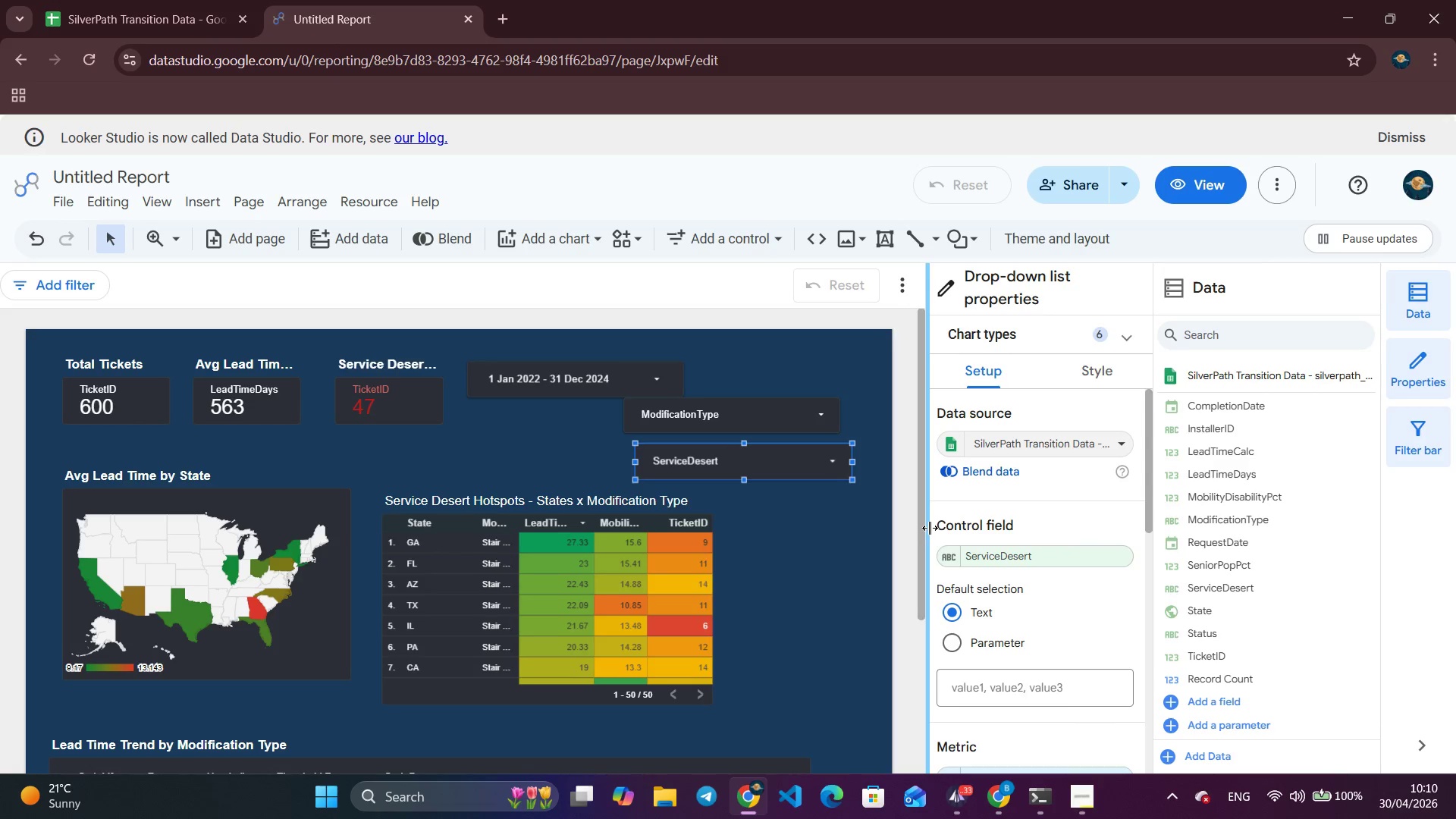 
left_click([831, 463])
 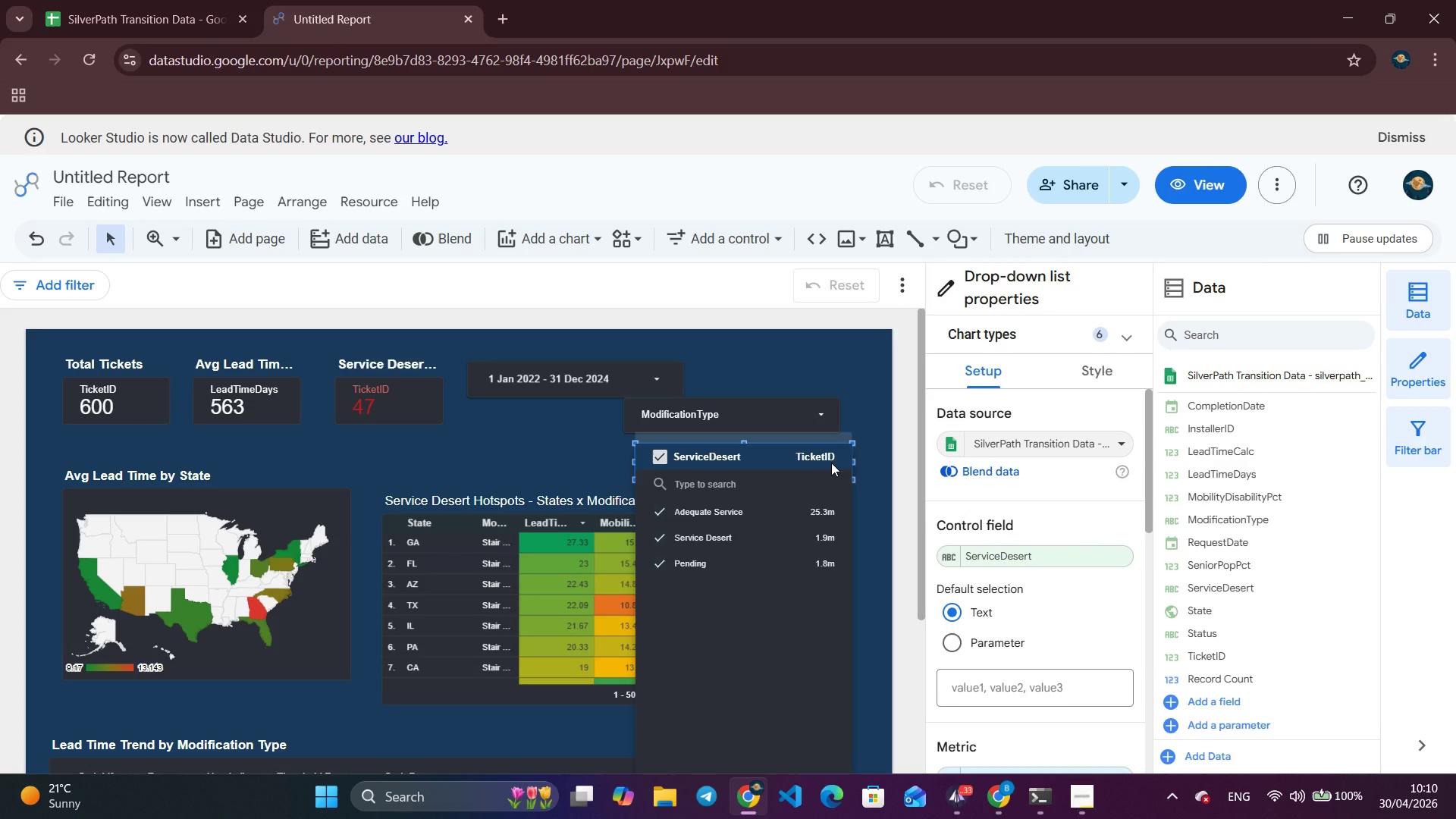 
left_click([831, 463])
 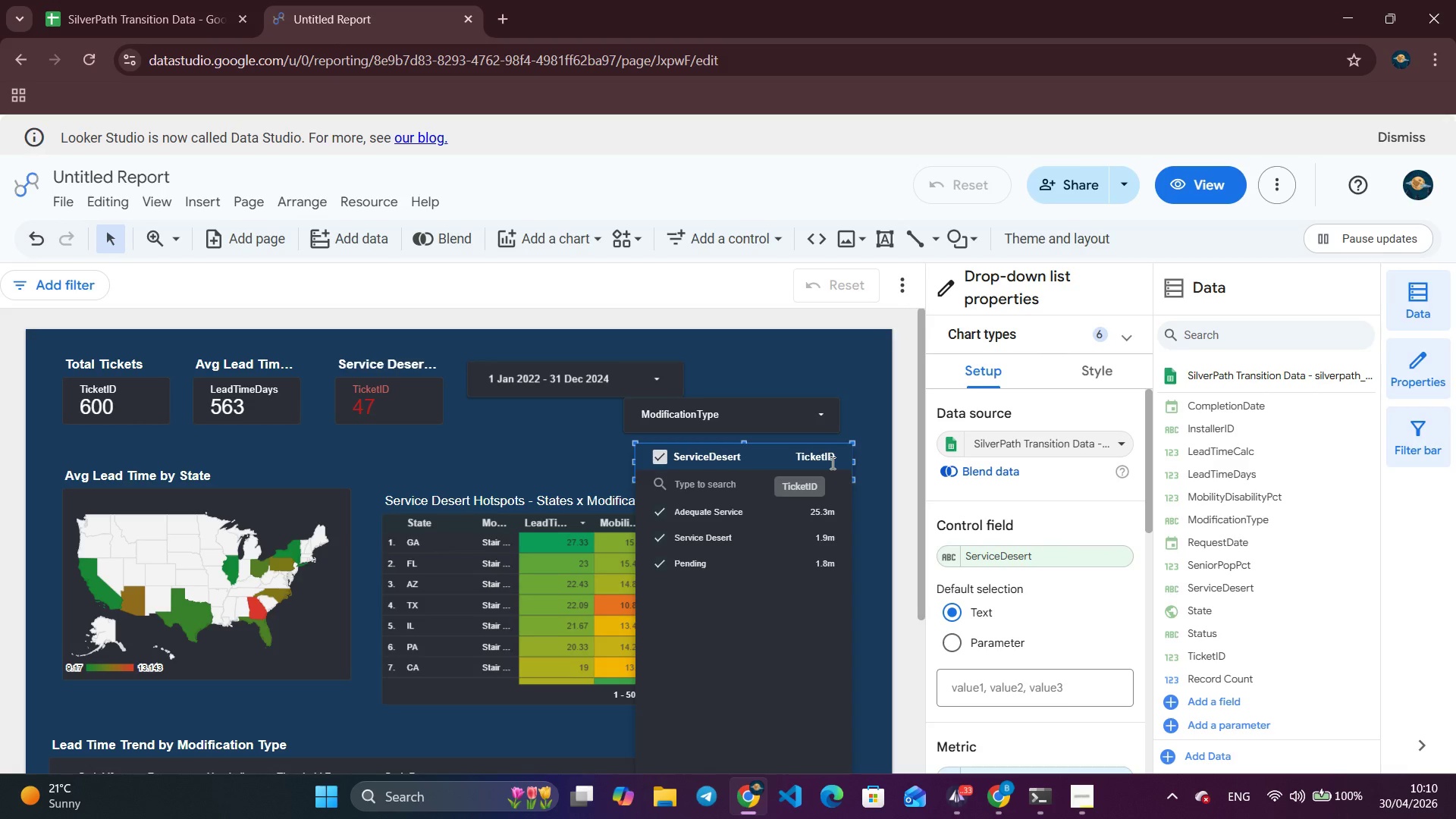 
left_click([831, 463])
 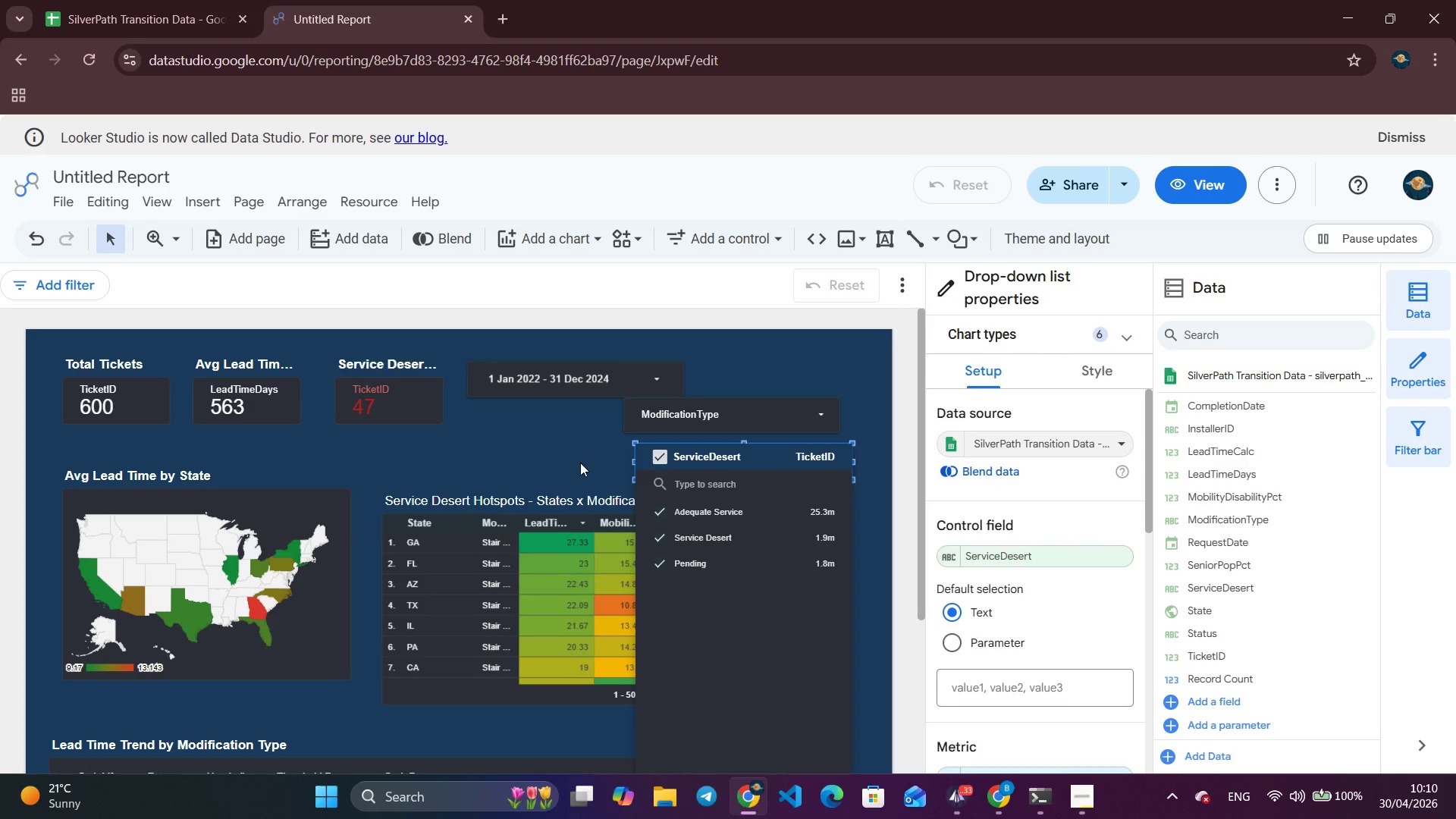 
left_click([580, 462])
 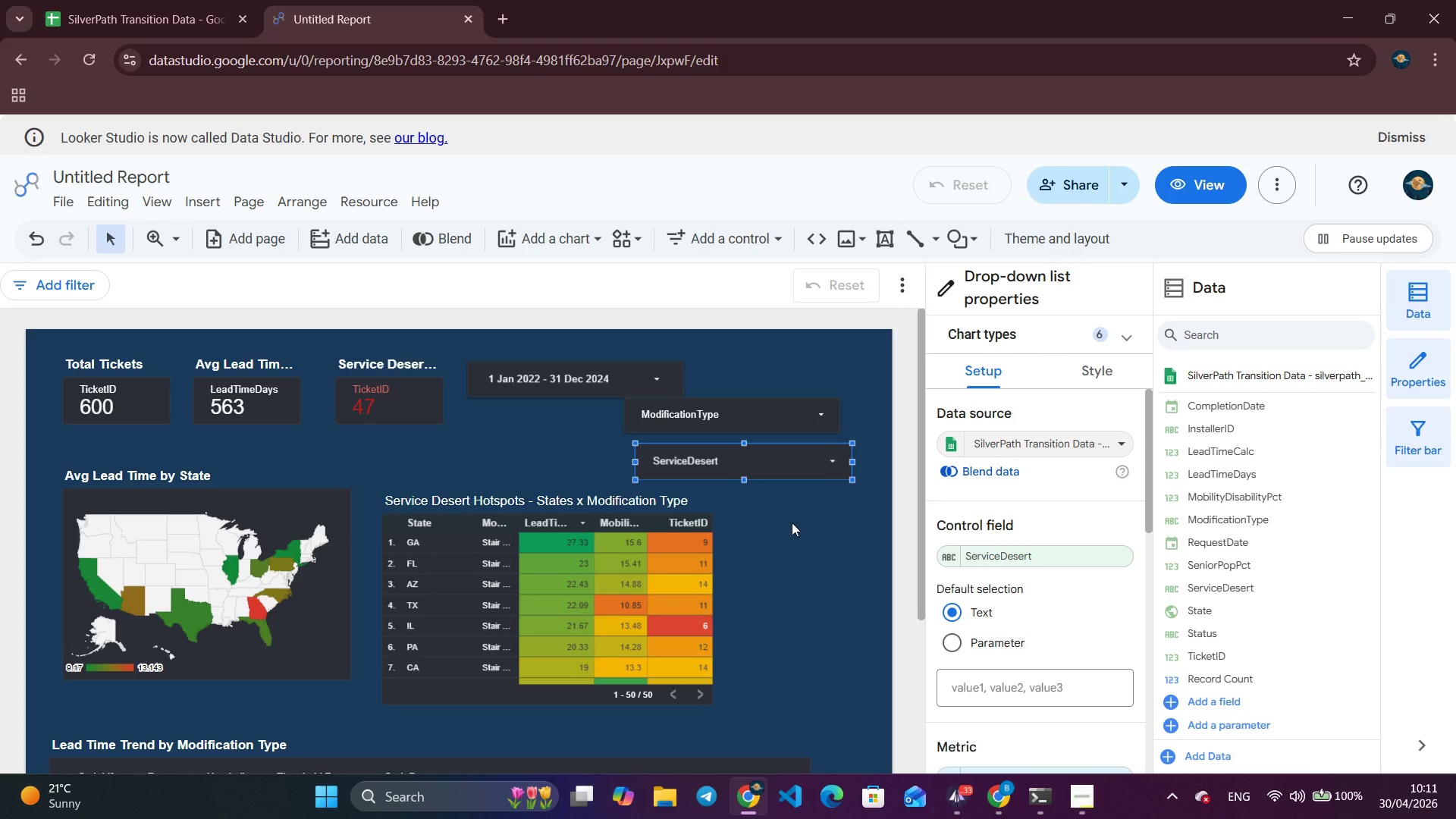 
wait(12.77)
 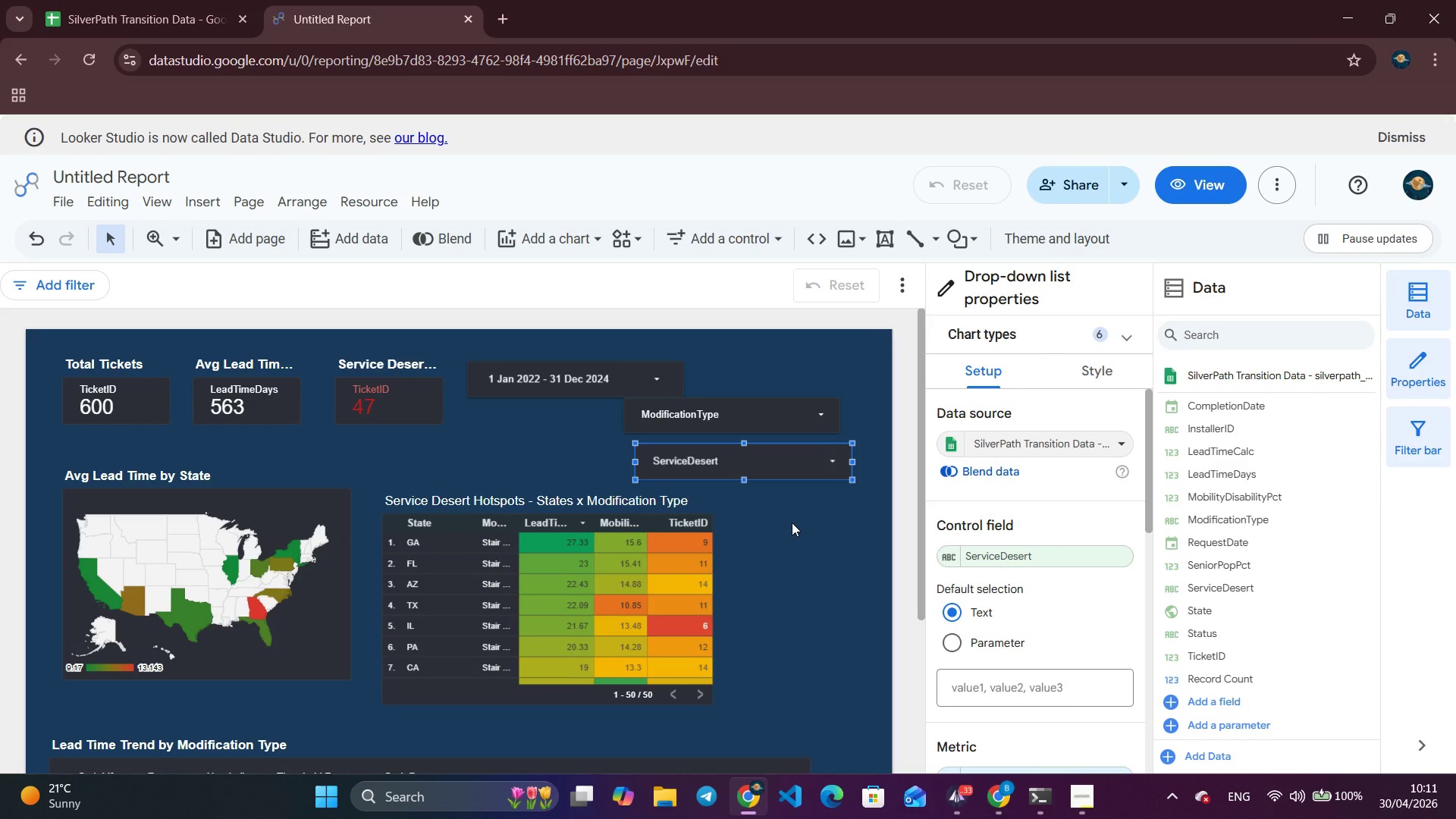 
scroll: coordinate [755, 539], scroll_direction: down, amount: 5.0
 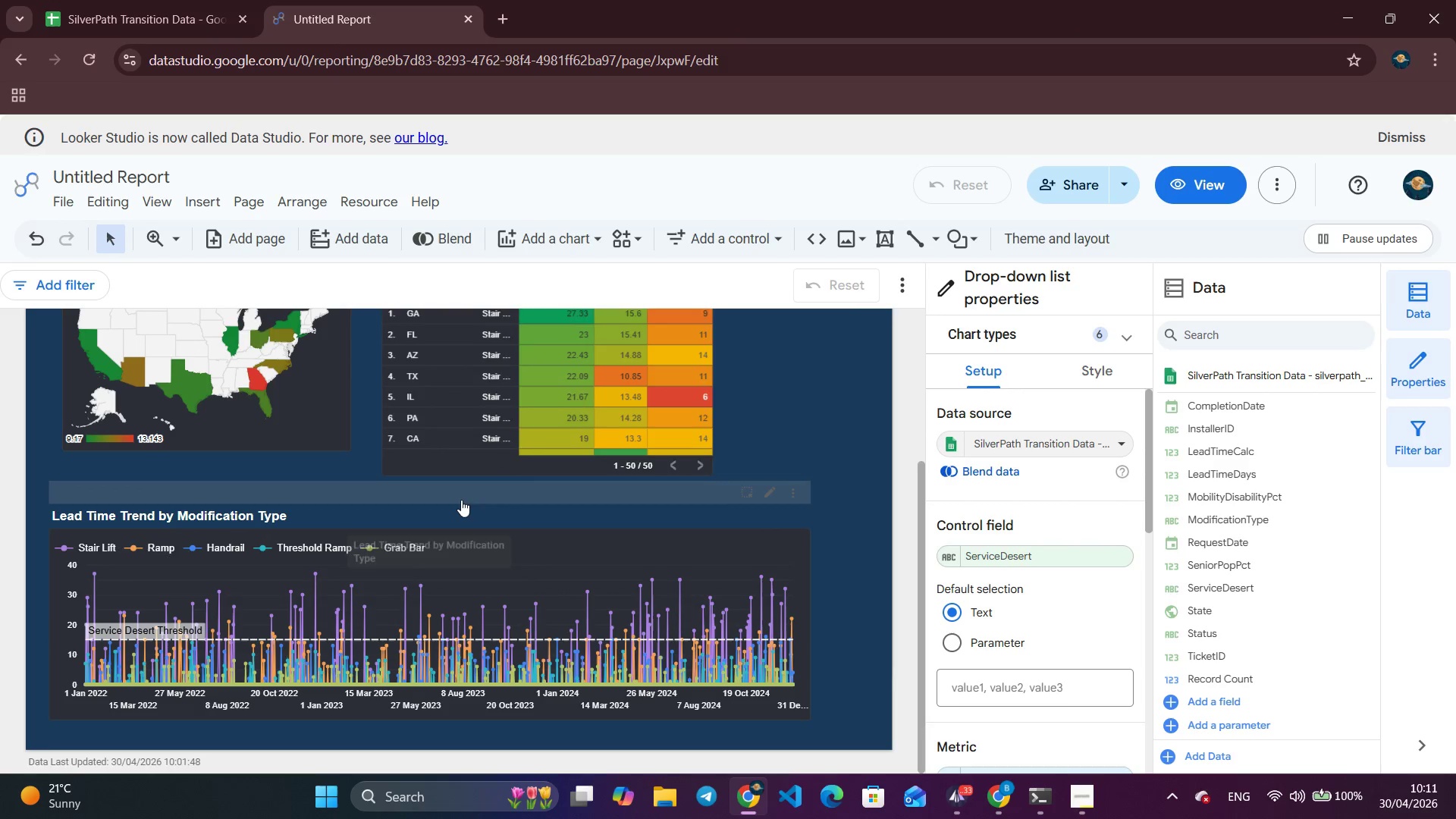 
left_click([453, 493])
 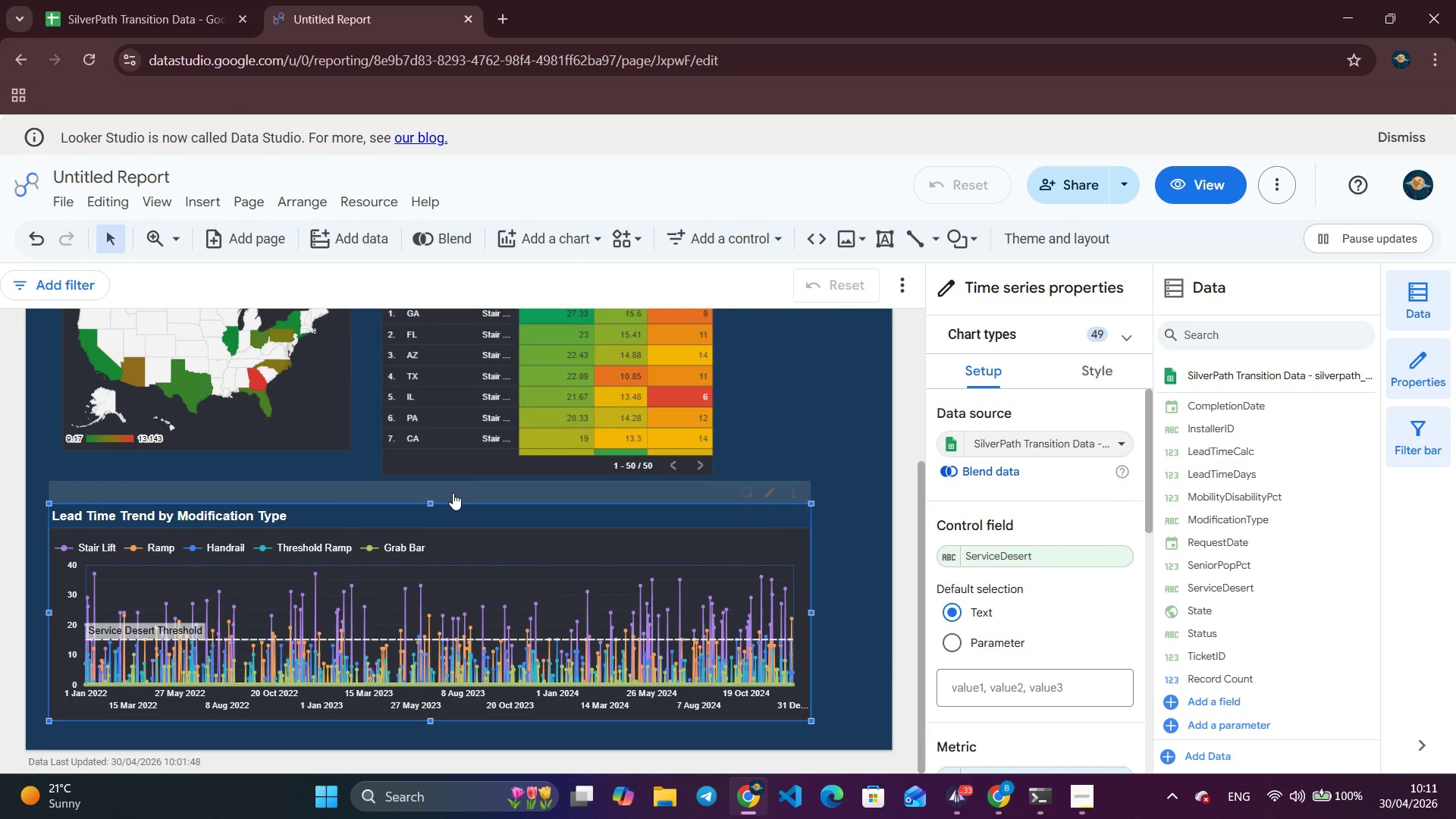 
left_click_drag(start_coordinate=[453, 493], to_coordinate=[432, 526])
 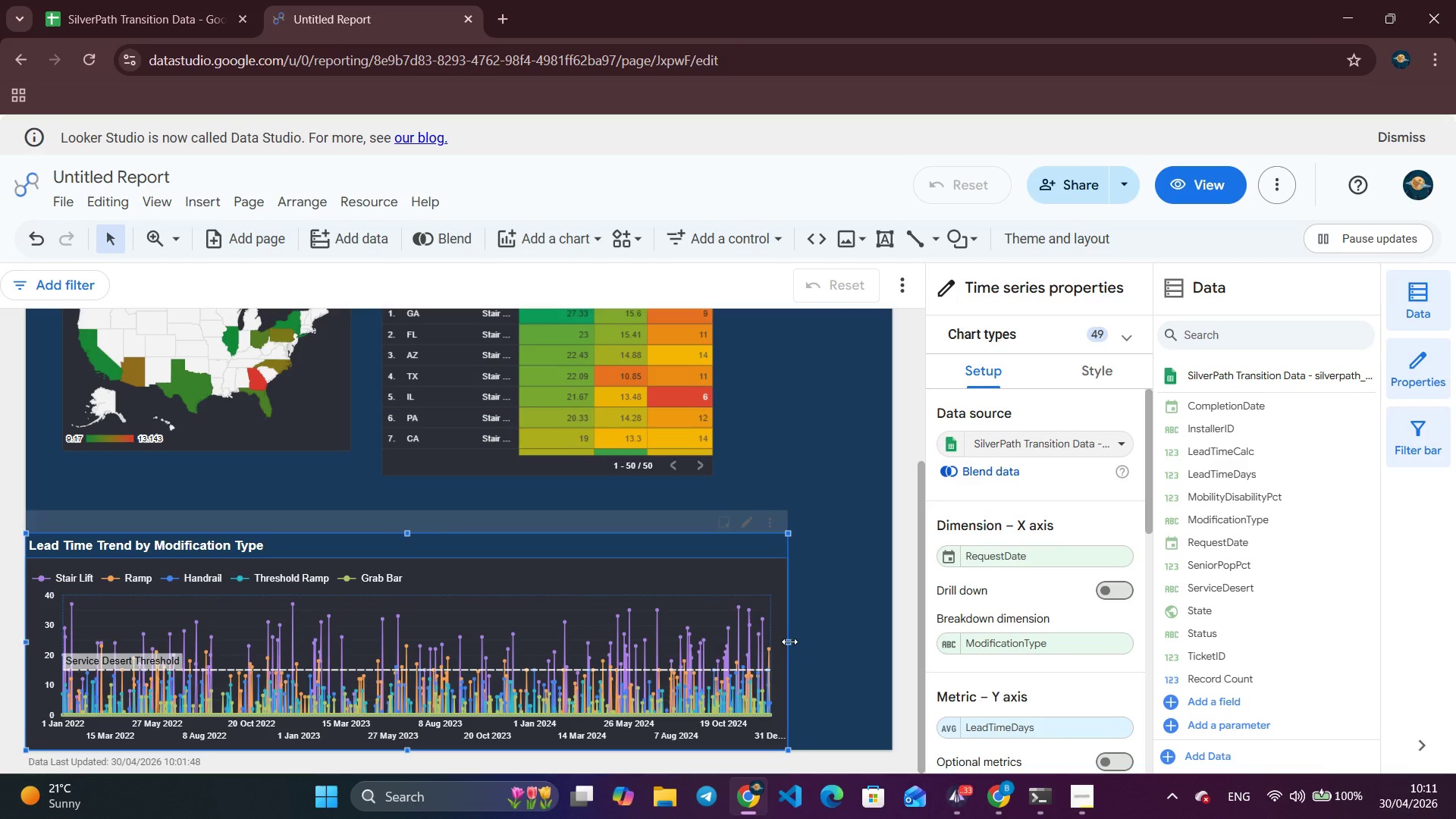 
left_click_drag(start_coordinate=[789, 642], to_coordinate=[897, 644])
 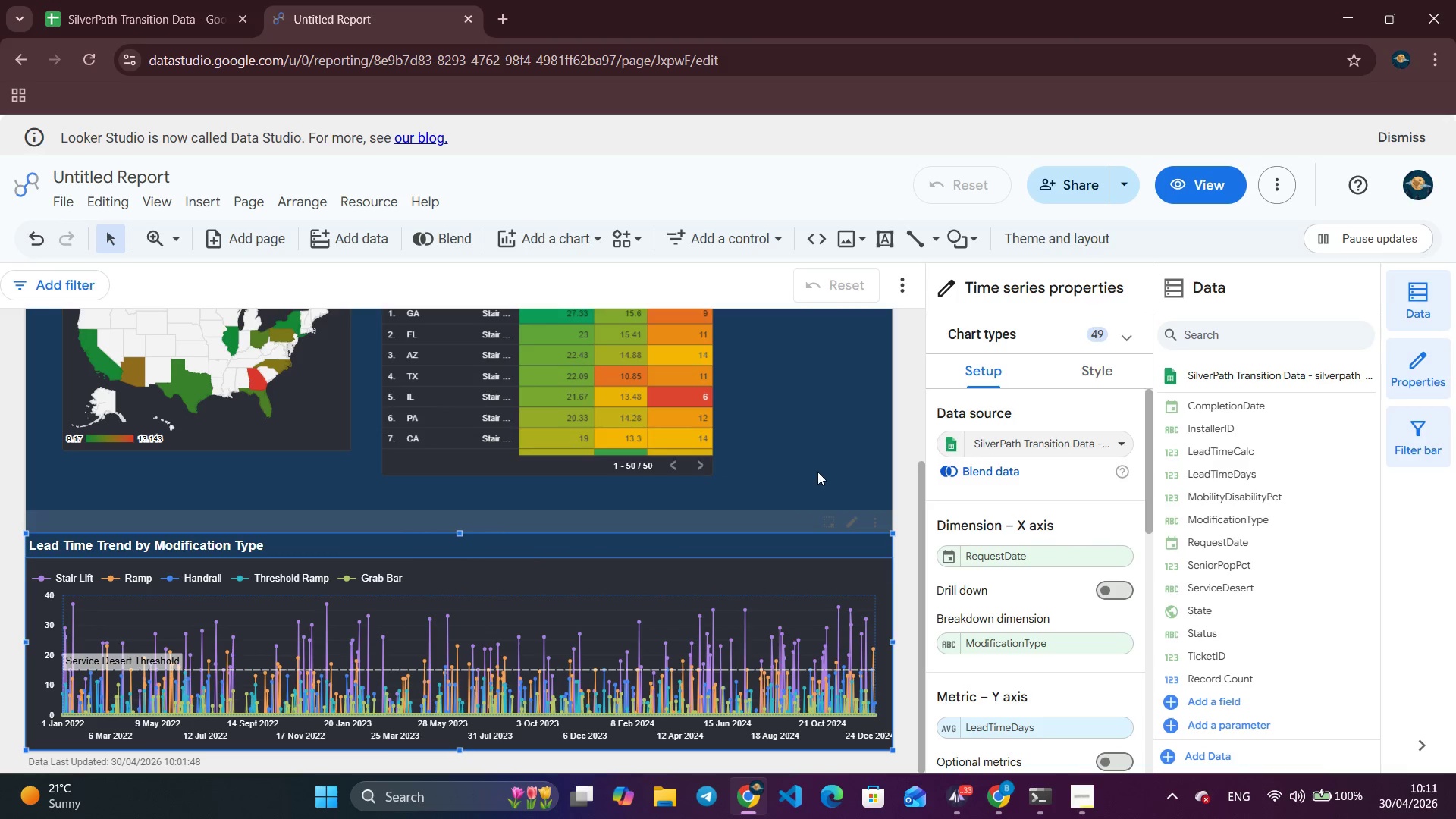 
left_click([826, 466])
 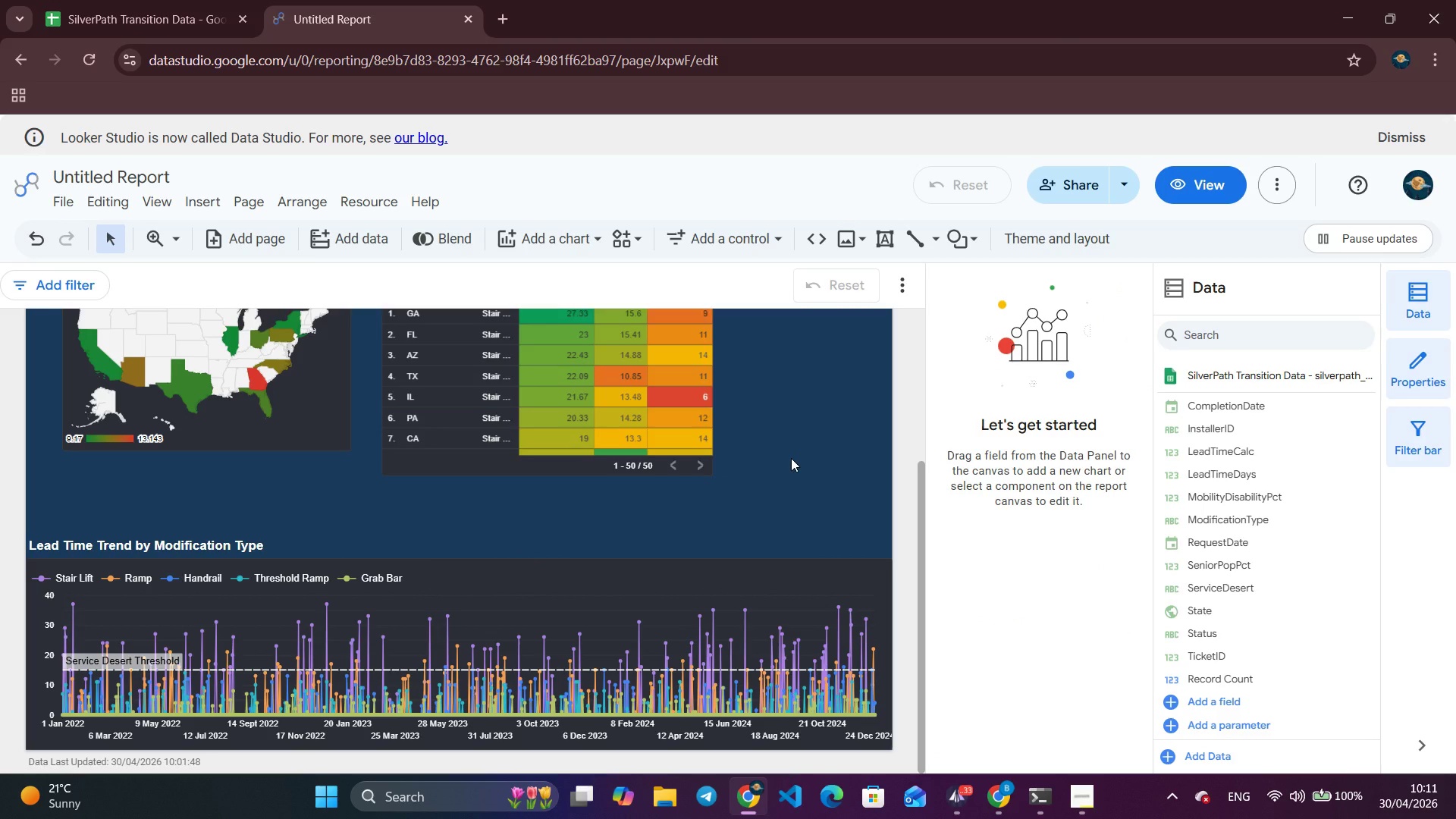 
scroll: coordinate [791, 458], scroll_direction: up, amount: 1.0
 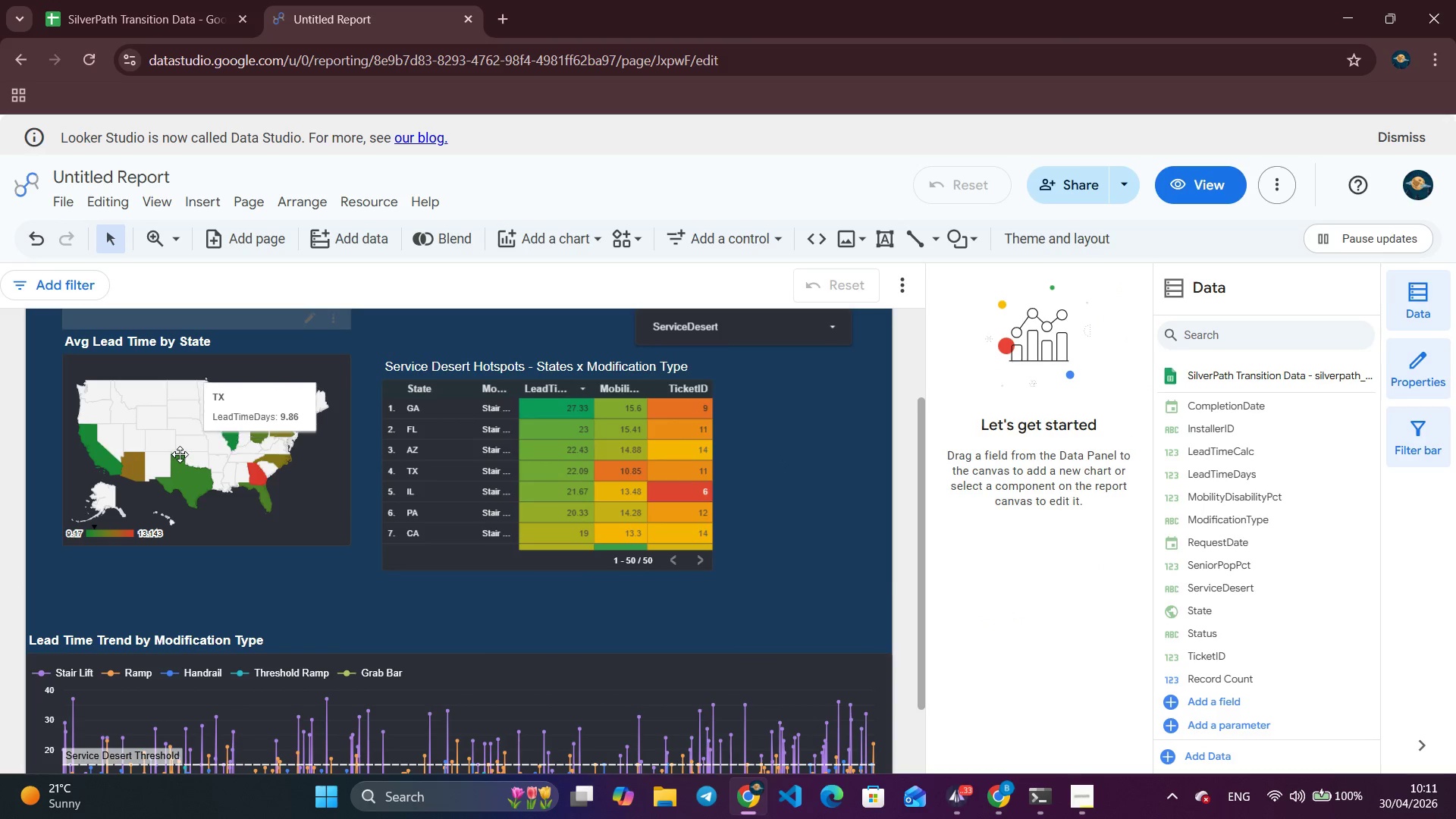 
left_click_drag(start_coordinate=[179, 444], to_coordinate=[145, 520])
 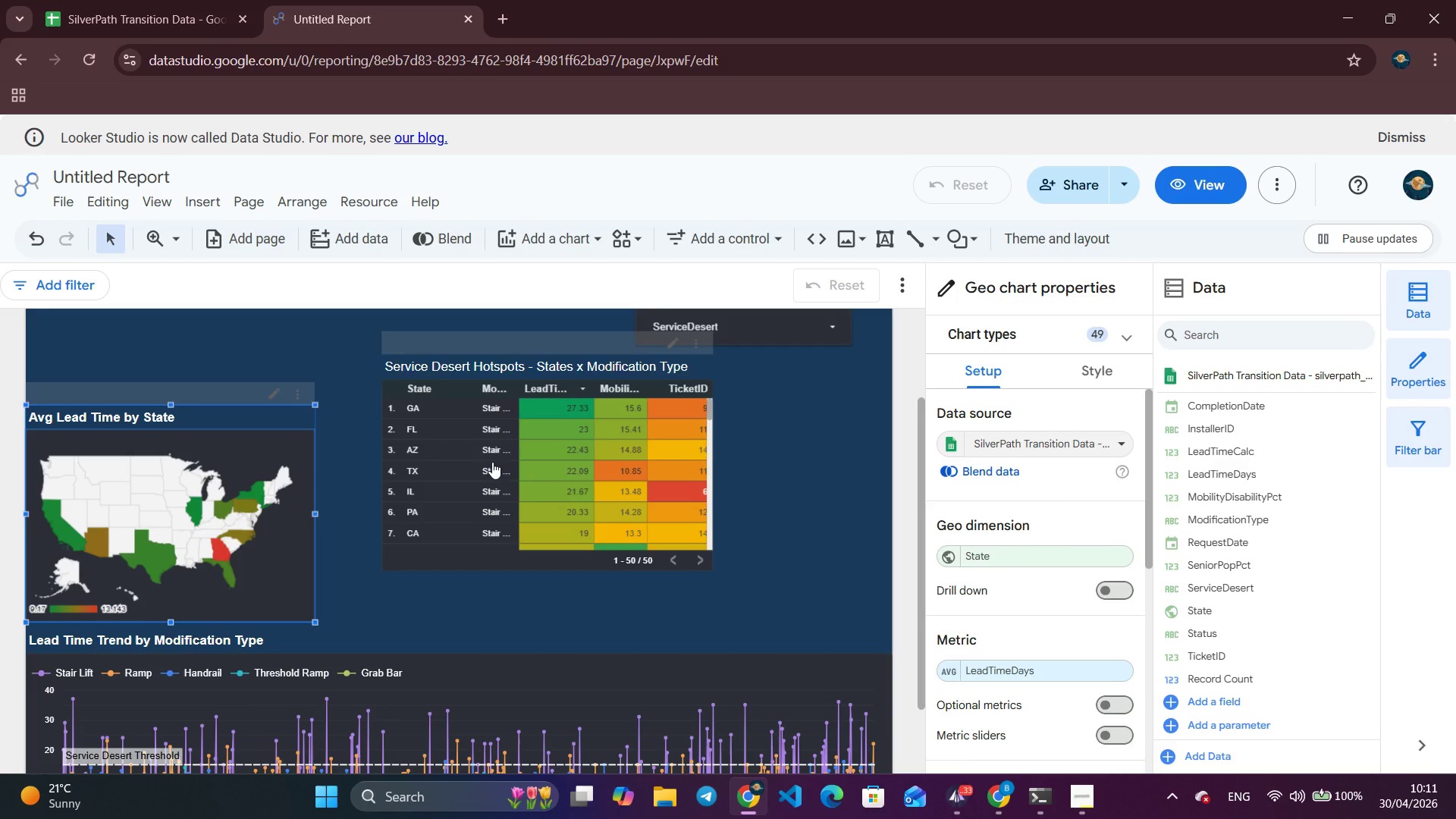 
left_click_drag(start_coordinate=[520, 461], to_coordinate=[693, 519])
 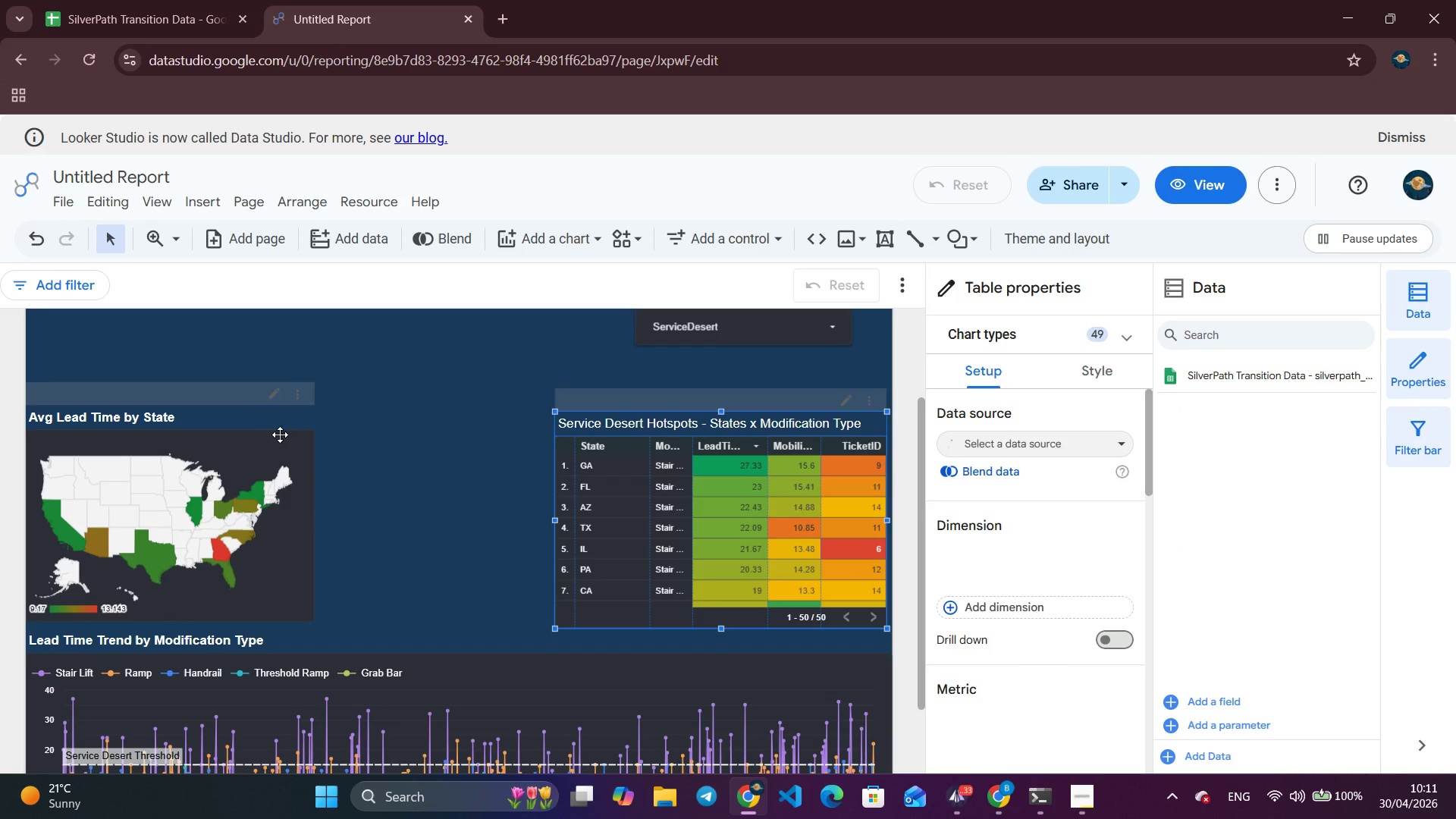 
left_click([273, 453])
 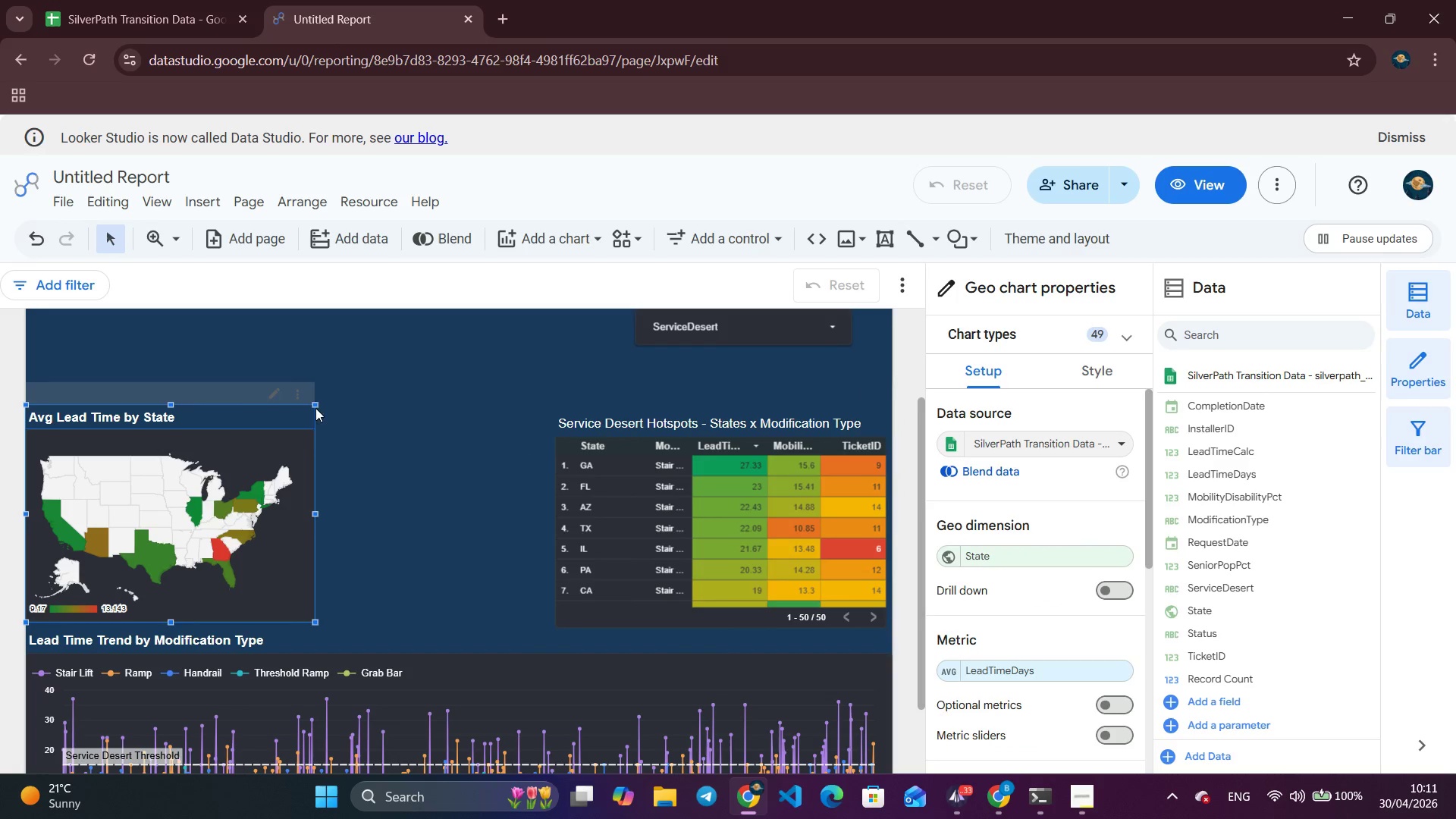 
left_click_drag(start_coordinate=[315, 406], to_coordinate=[427, 371])
 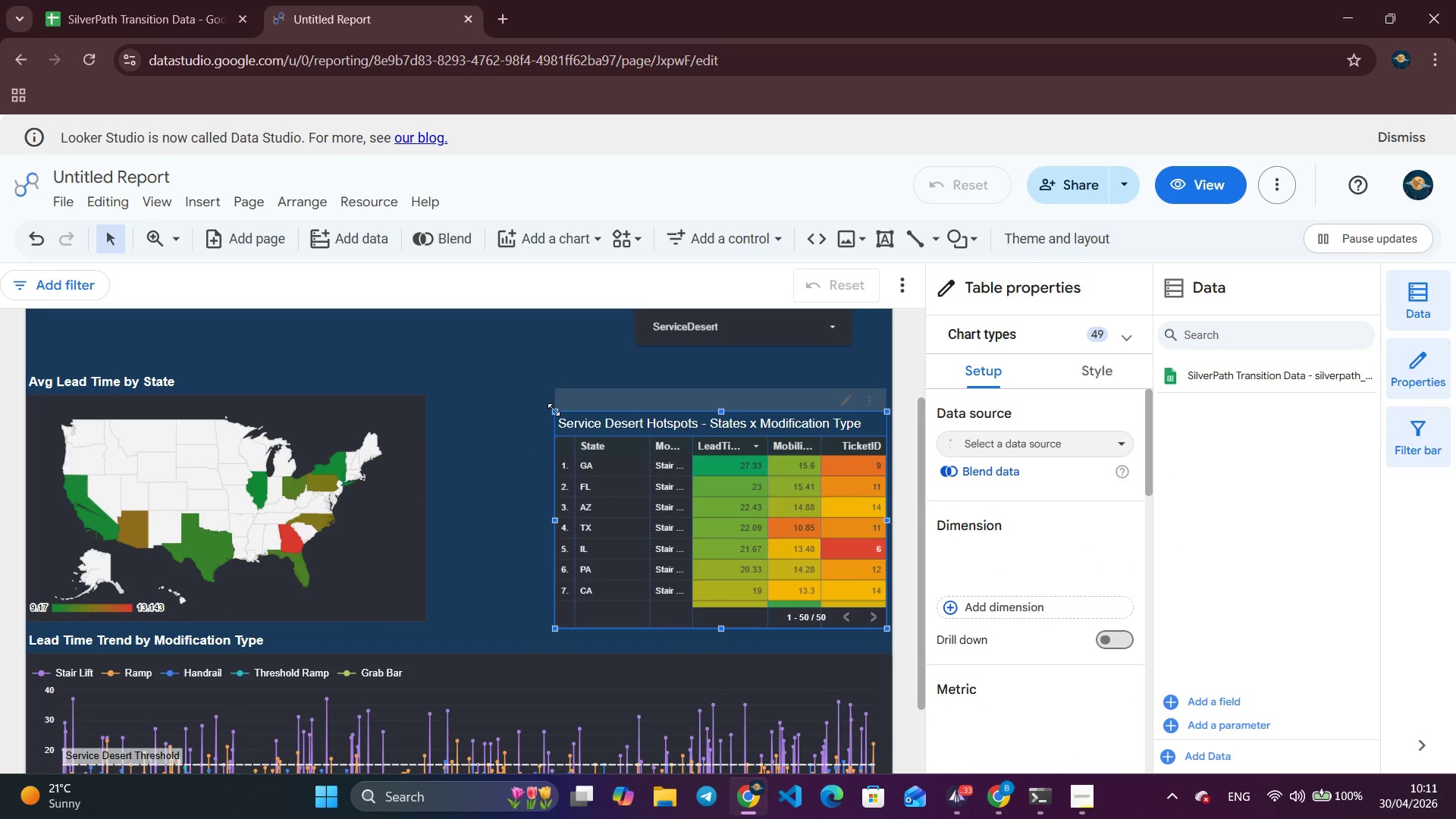 
left_click_drag(start_coordinate=[554, 410], to_coordinate=[441, 368])
 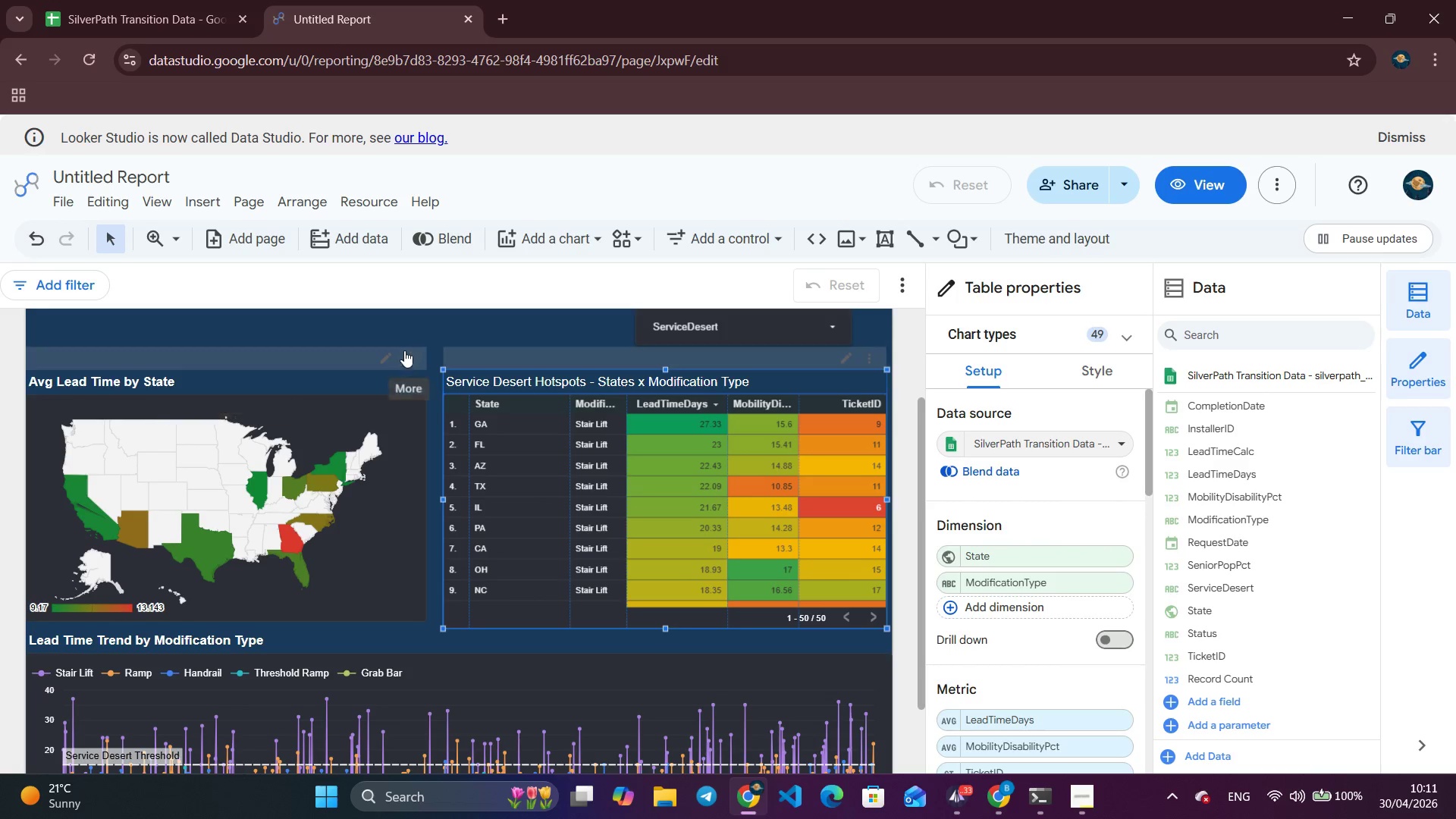 
scroll: coordinate [444, 504], scroll_direction: up, amount: 1.0
 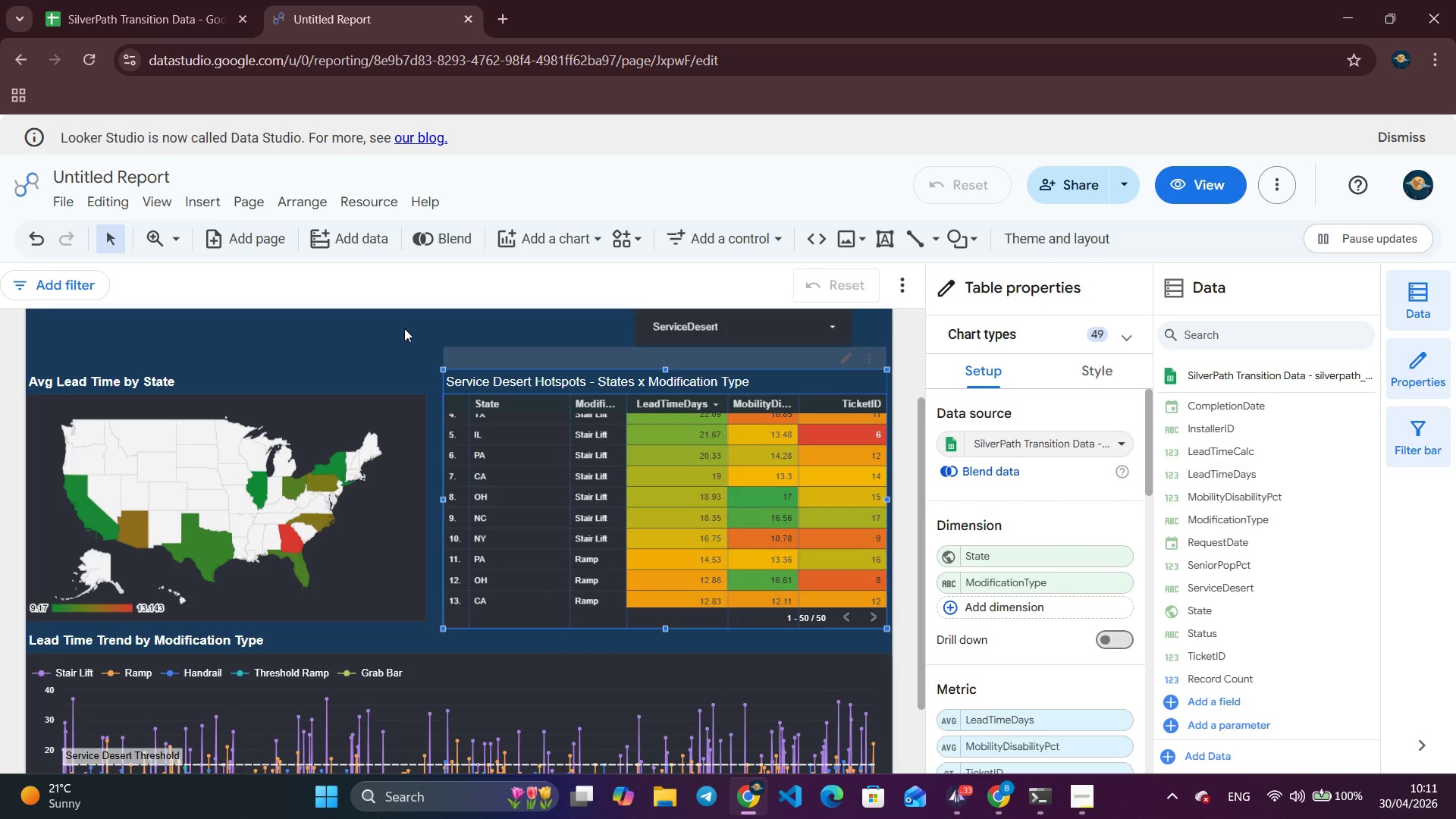 
left_click([403, 328])
 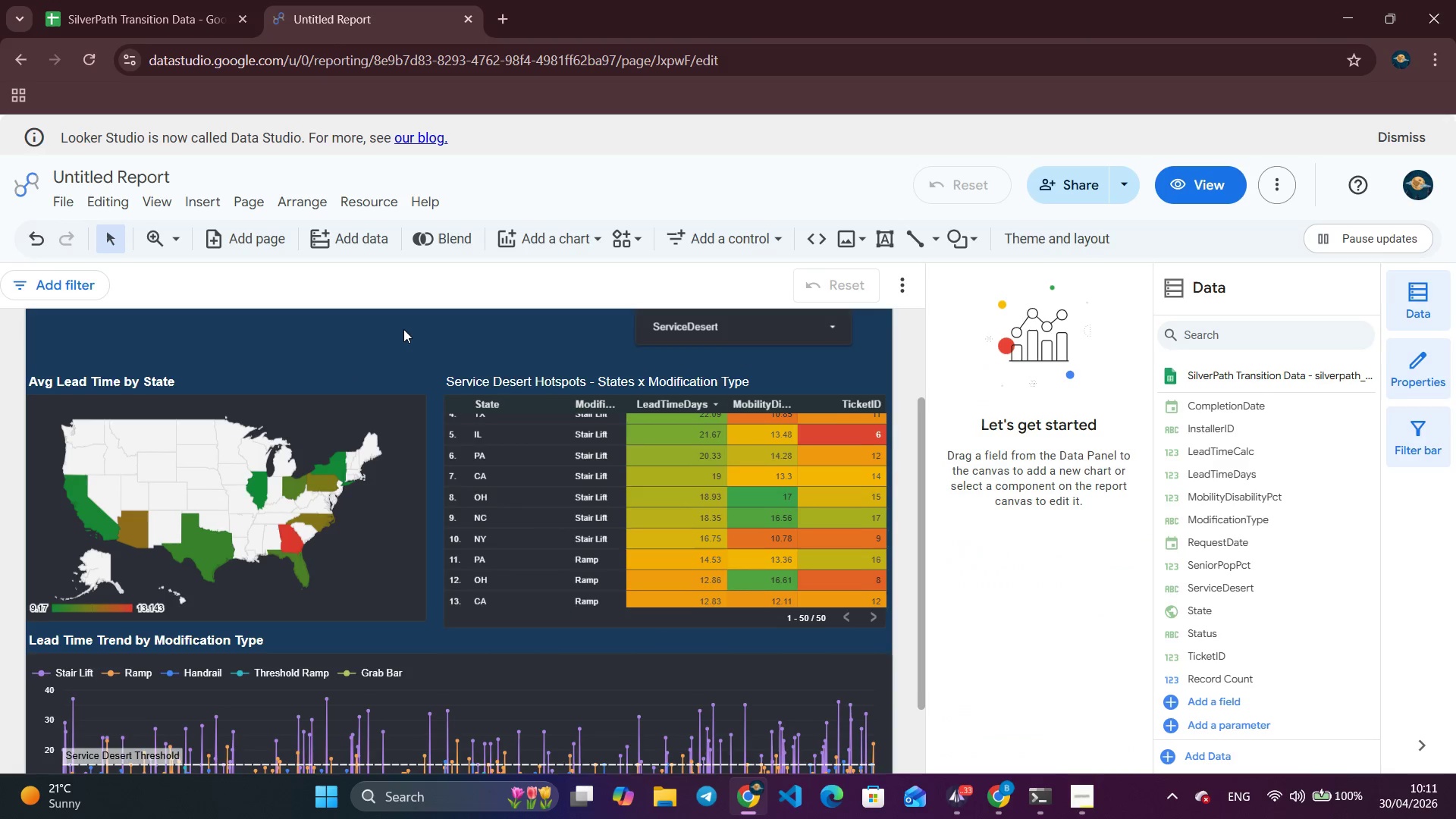 
scroll: coordinate [401, 348], scroll_direction: up, amount: 4.0
 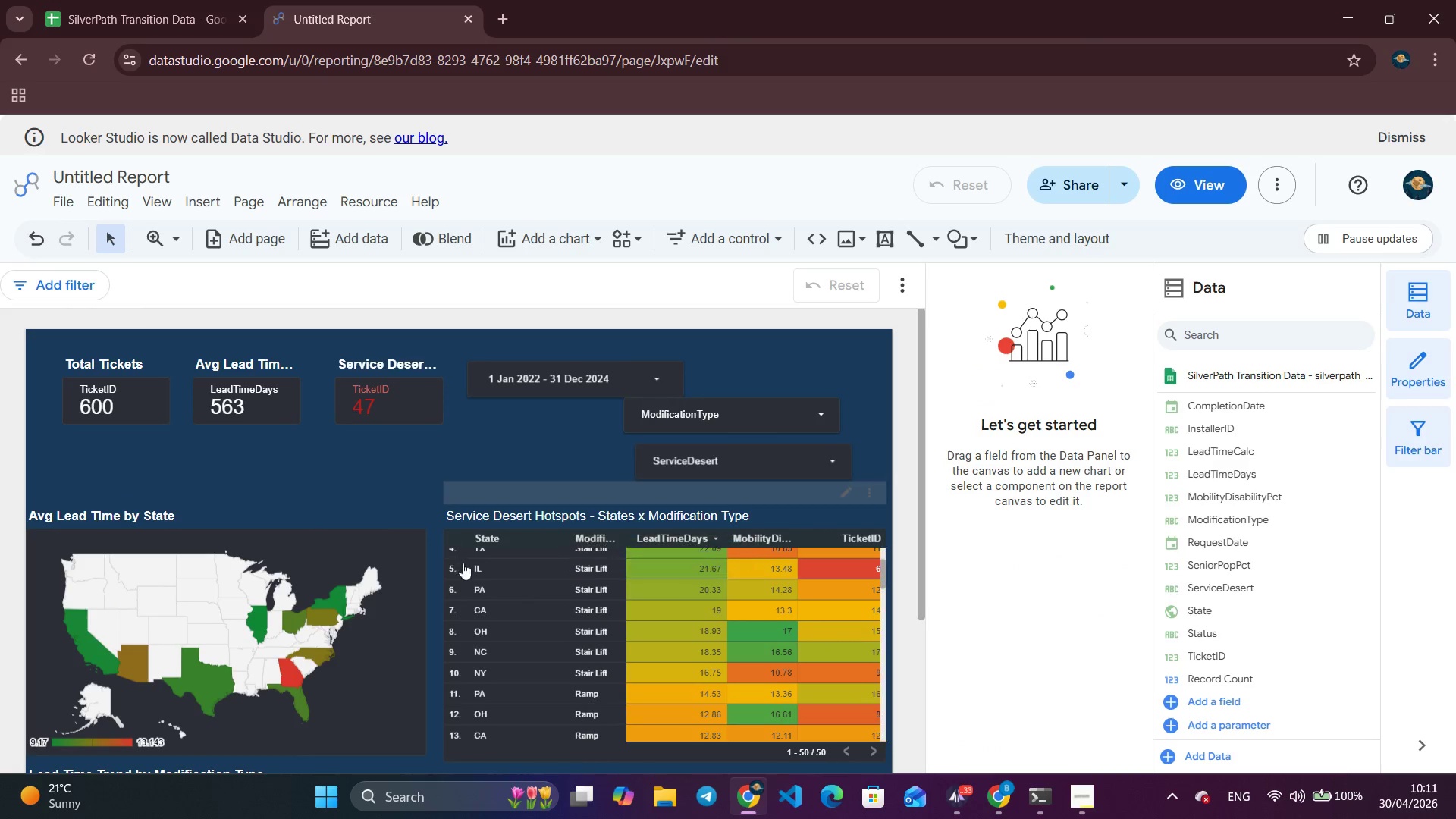 
left_click([504, 590])
 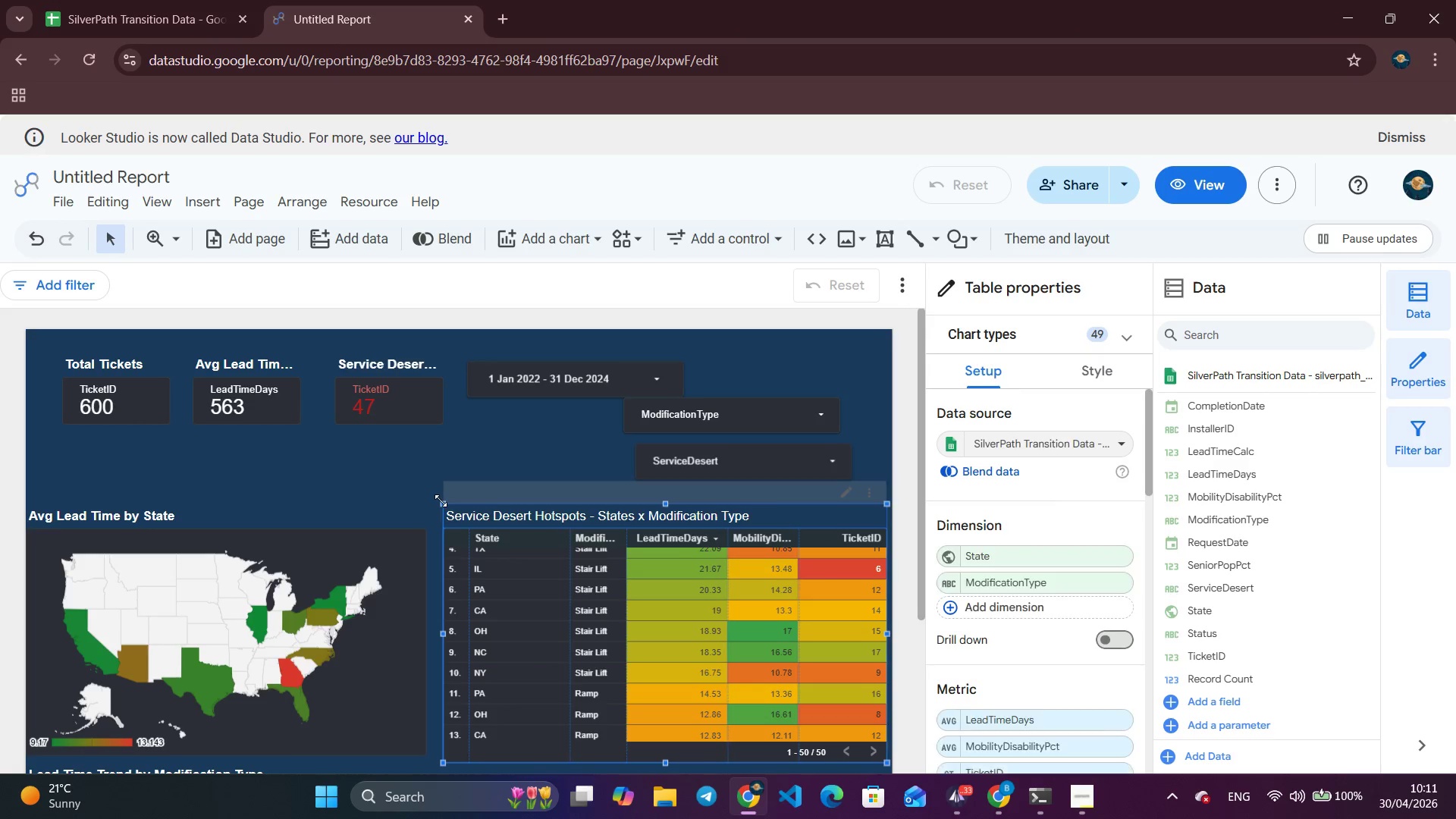 
left_click_drag(start_coordinate=[441, 500], to_coordinate=[467, 500])
 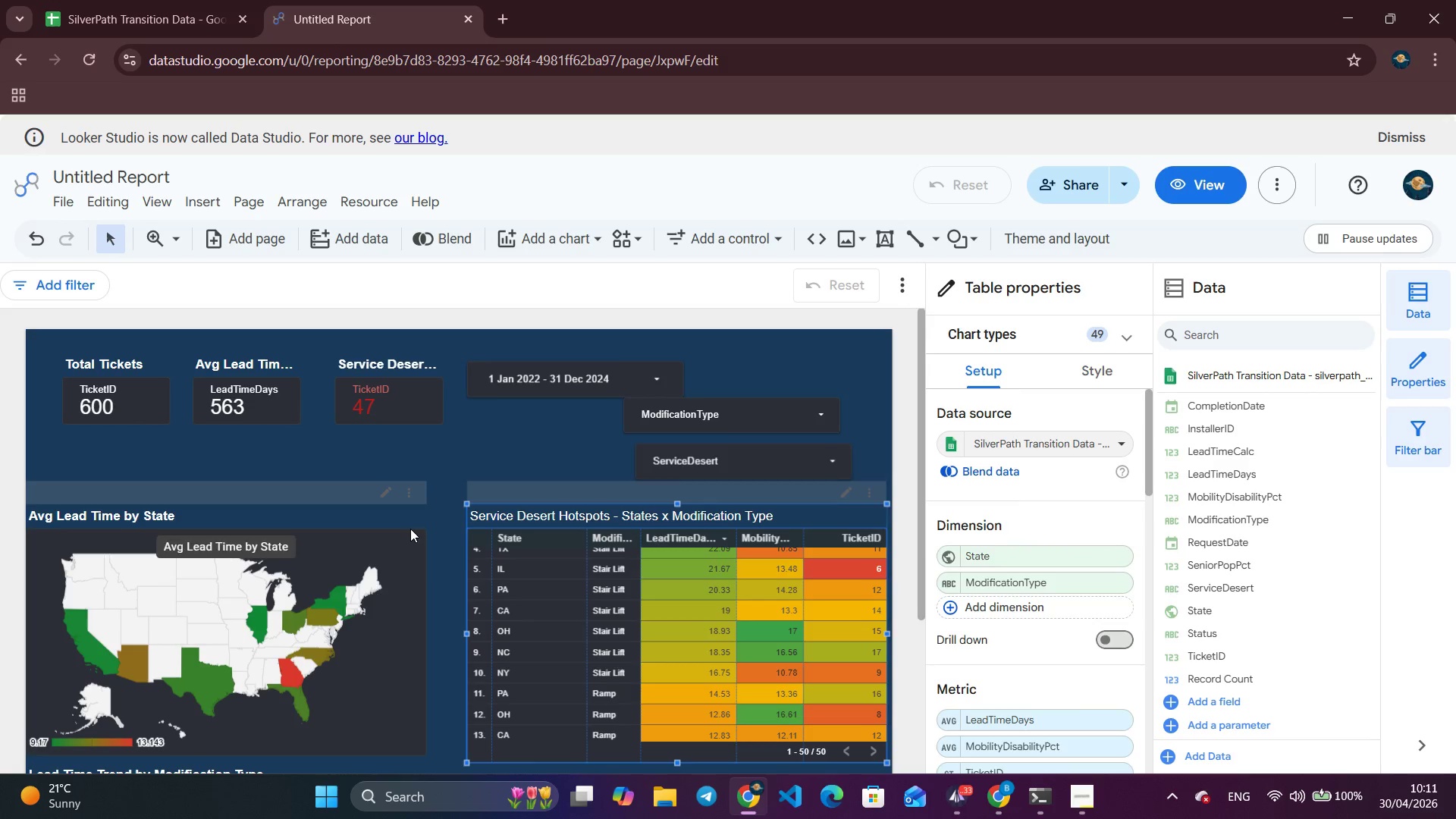 
left_click([410, 529])
 